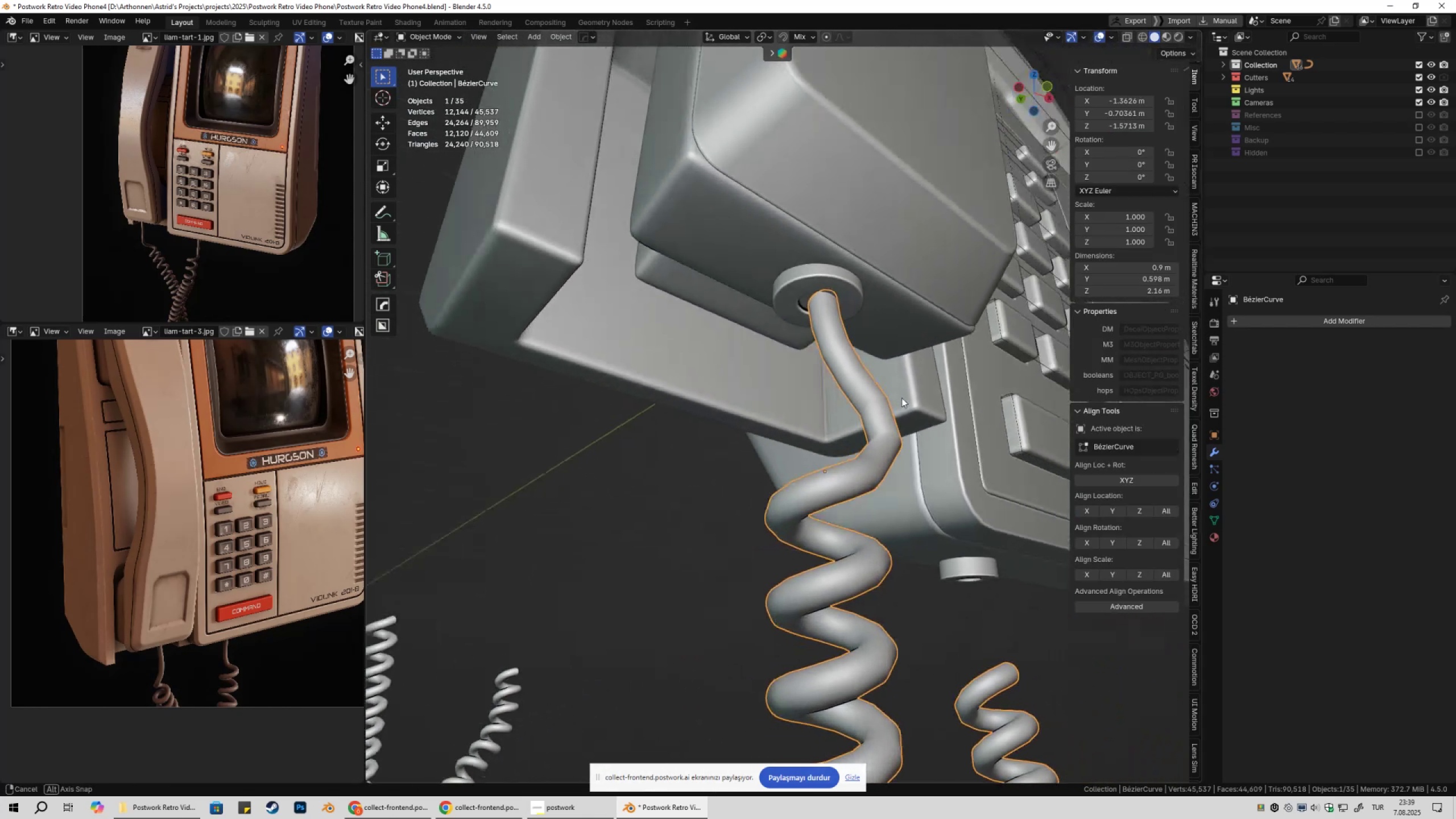 
key(Tab)
 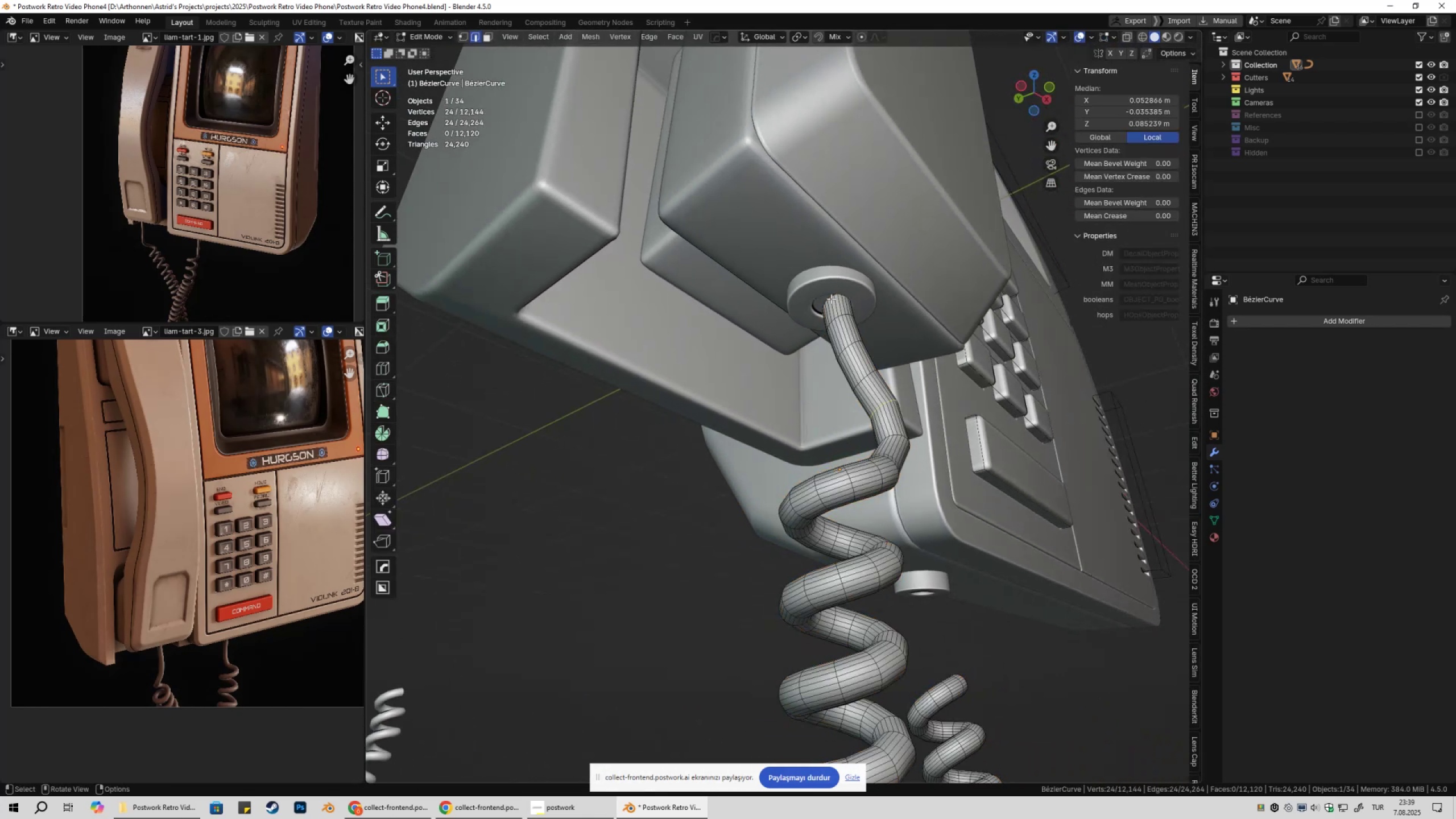 
left_click([832, 297])
 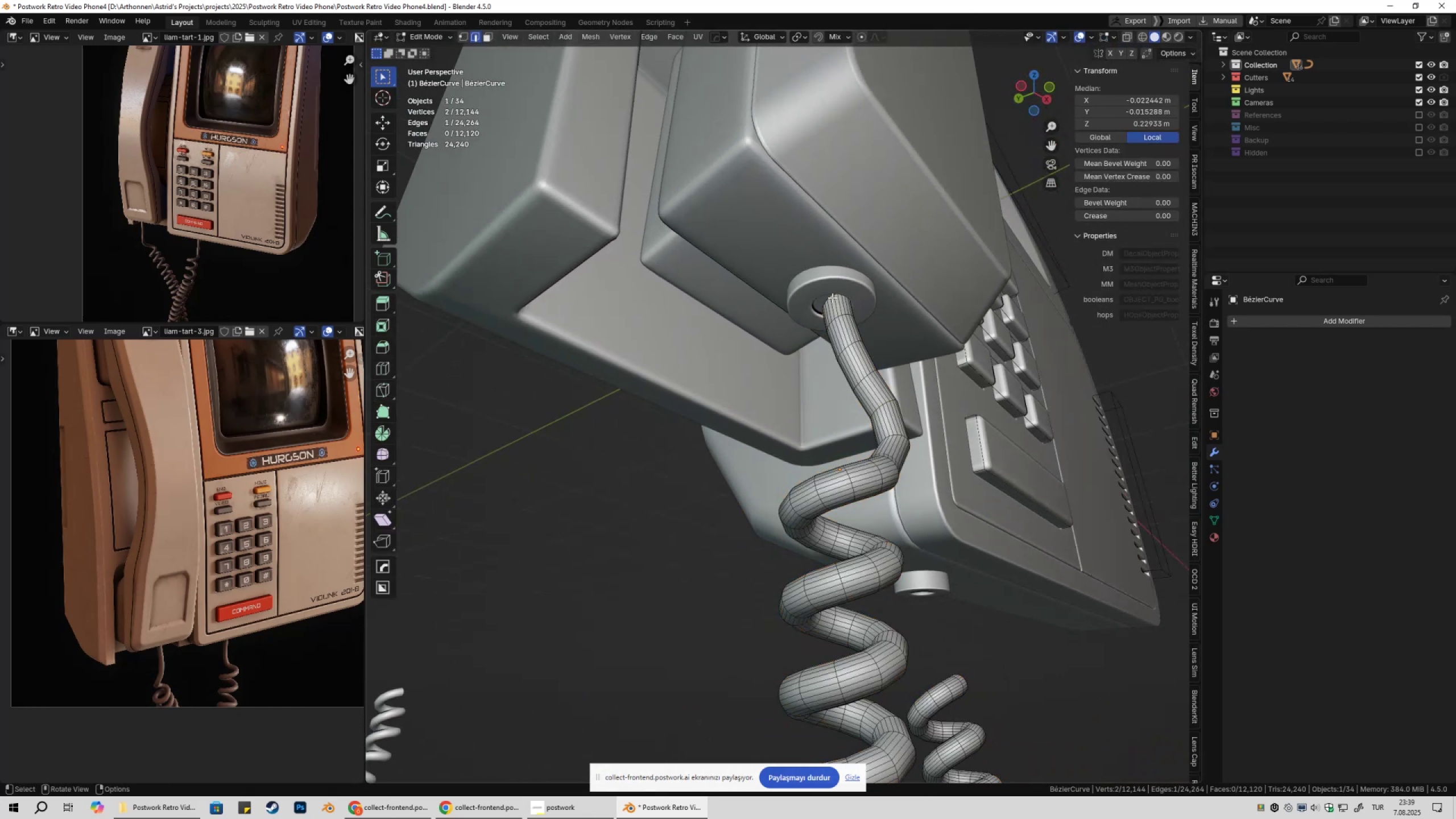 
hold_key(key=AltLeft, duration=0.5)
left_click([833, 295])
 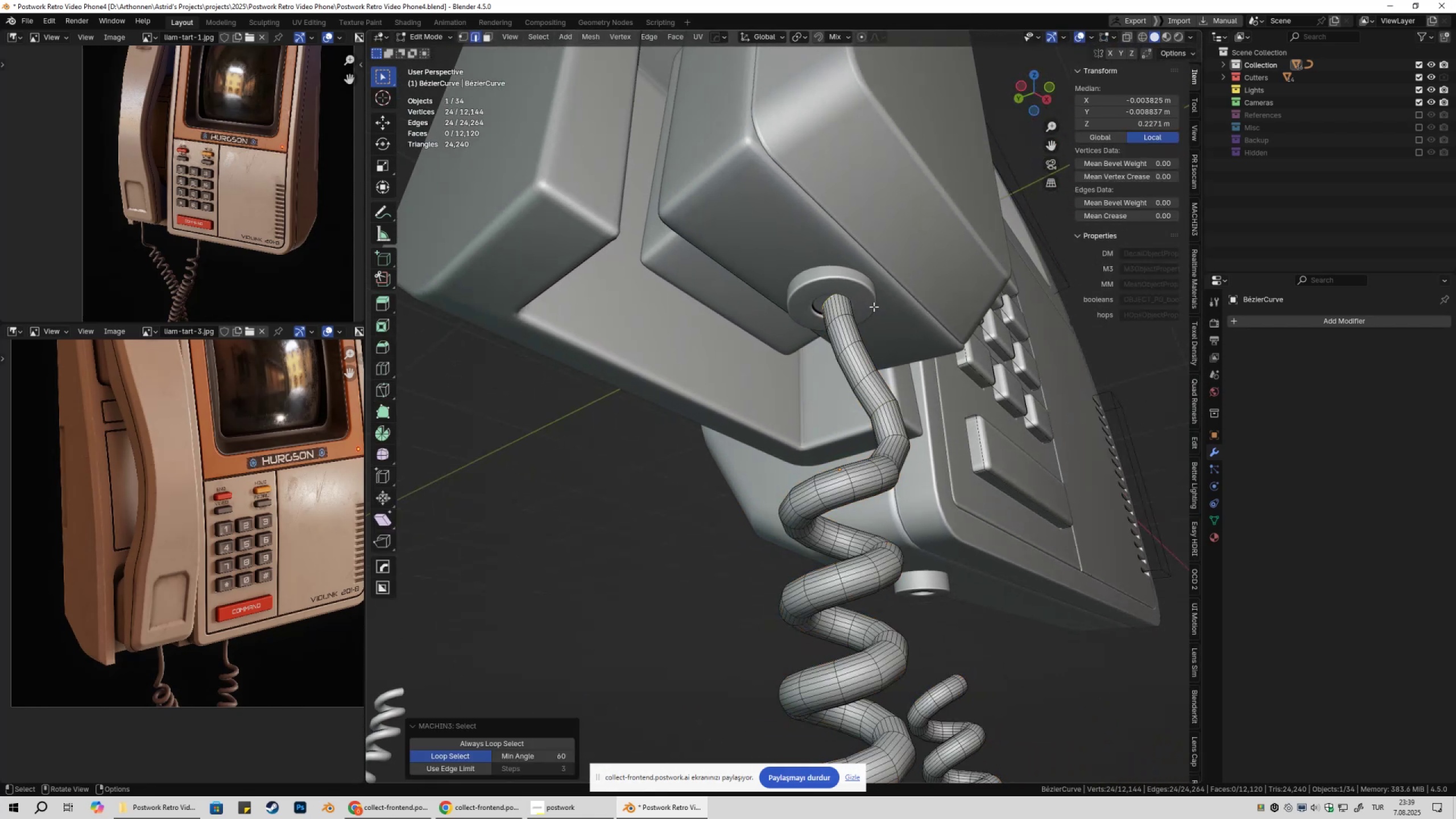 
type(.sz0)
key(NumpadEnter)
key(Tab)
key(Tab)
type(gz)
 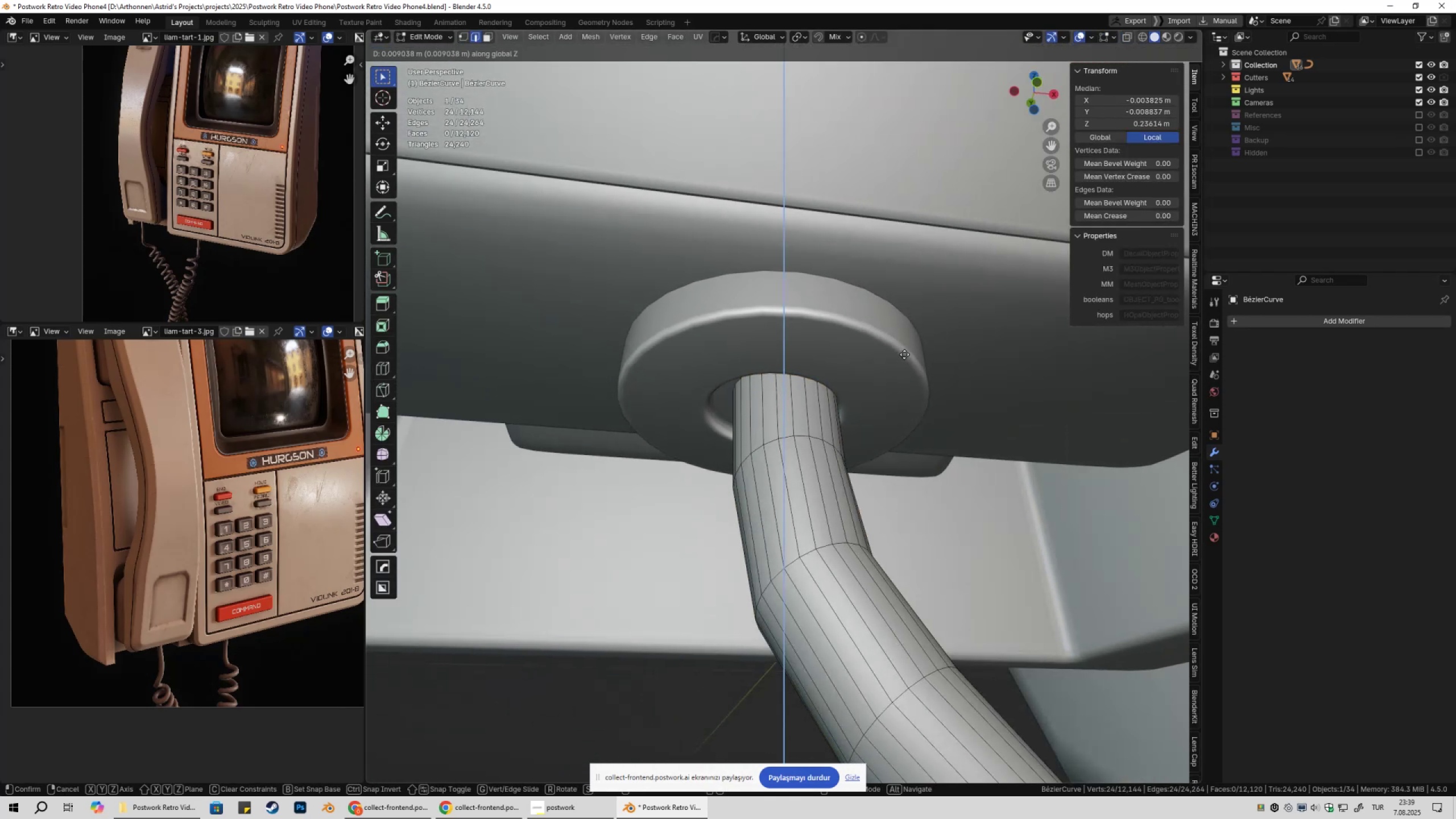 
scroll: coordinate [903, 359], scroll_direction: down, amount: 9.0
 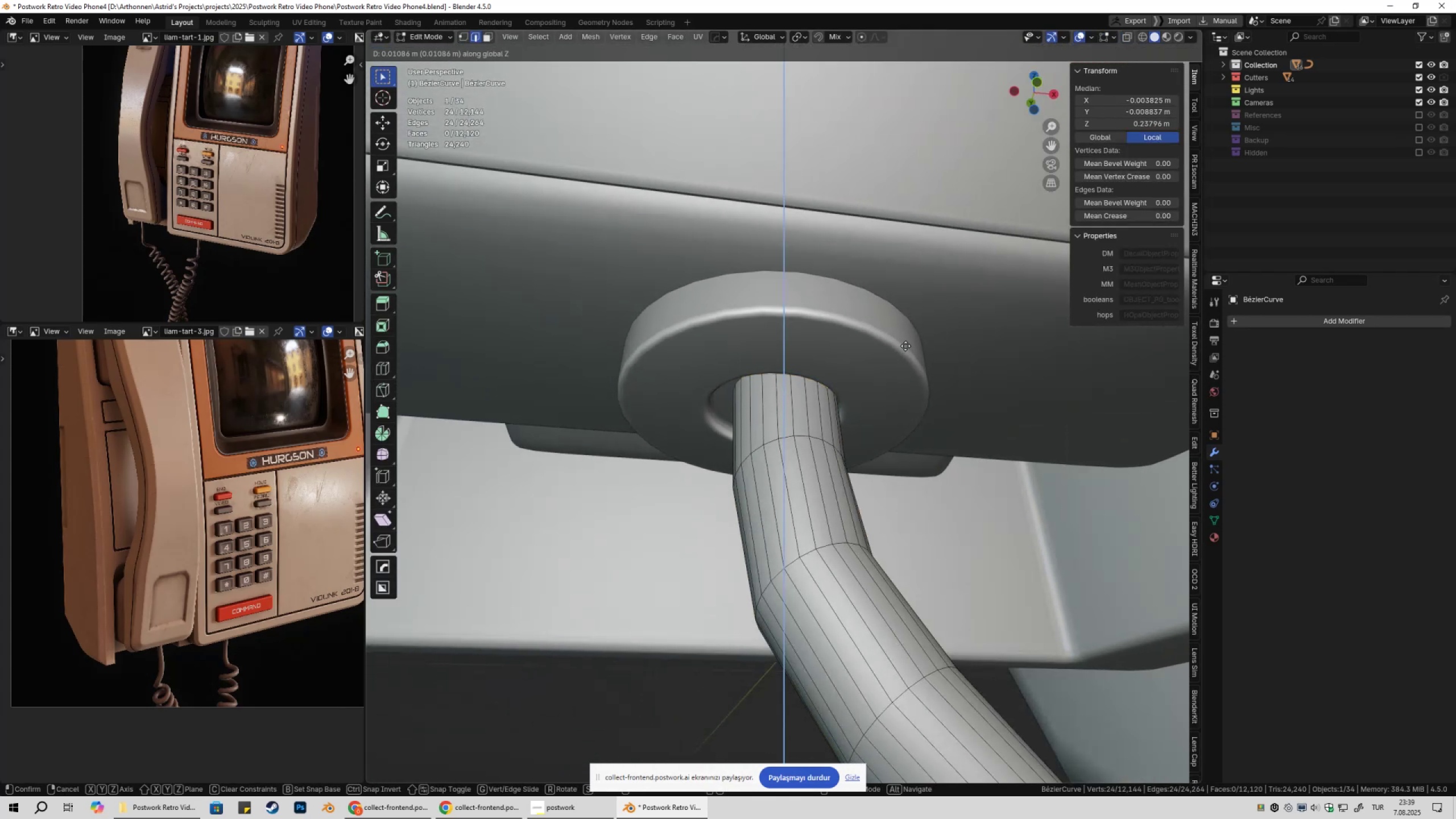 
left_click([904, 347])
 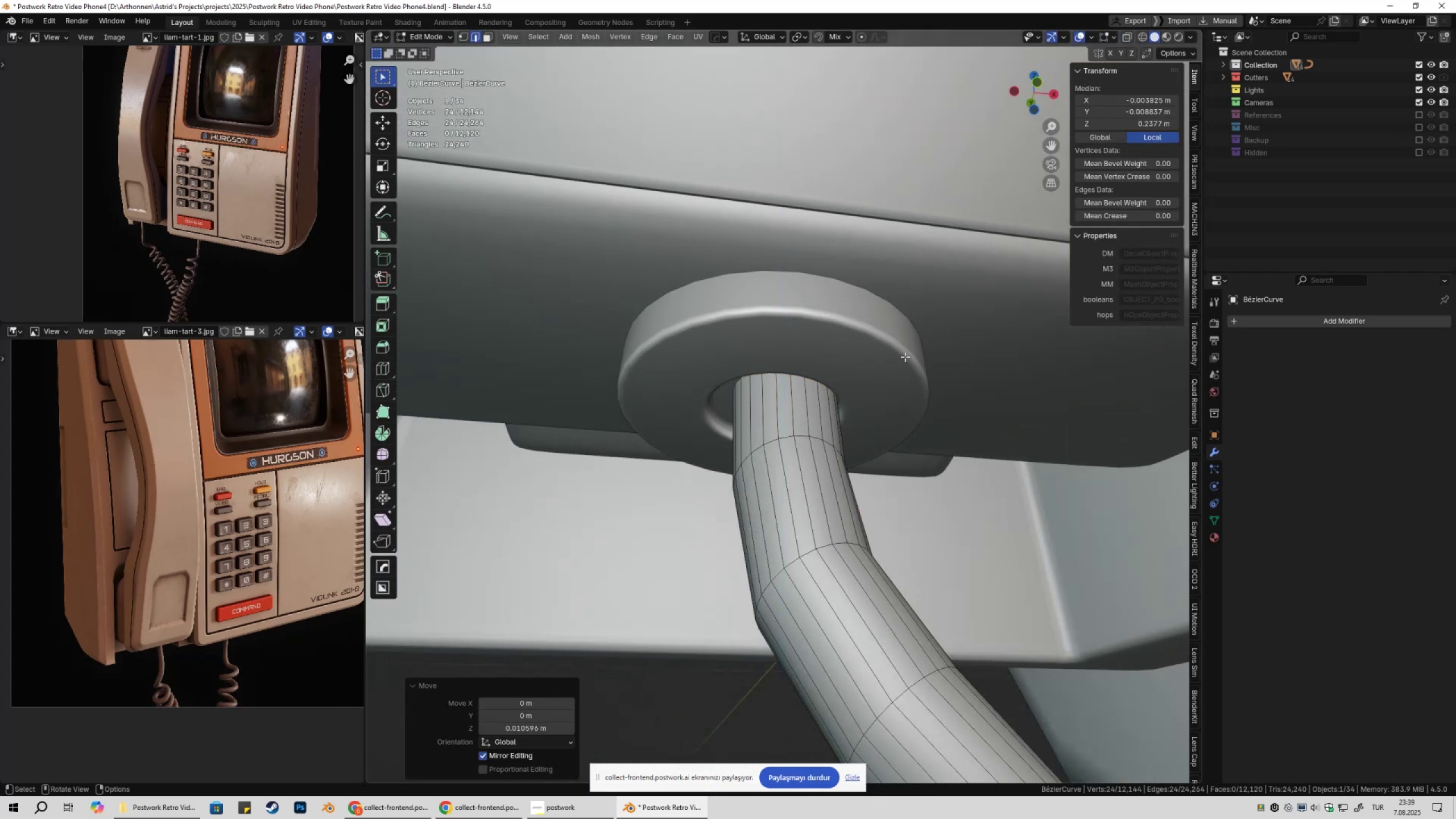 
key(Tab)
key(Tab)
type(gxgy)
 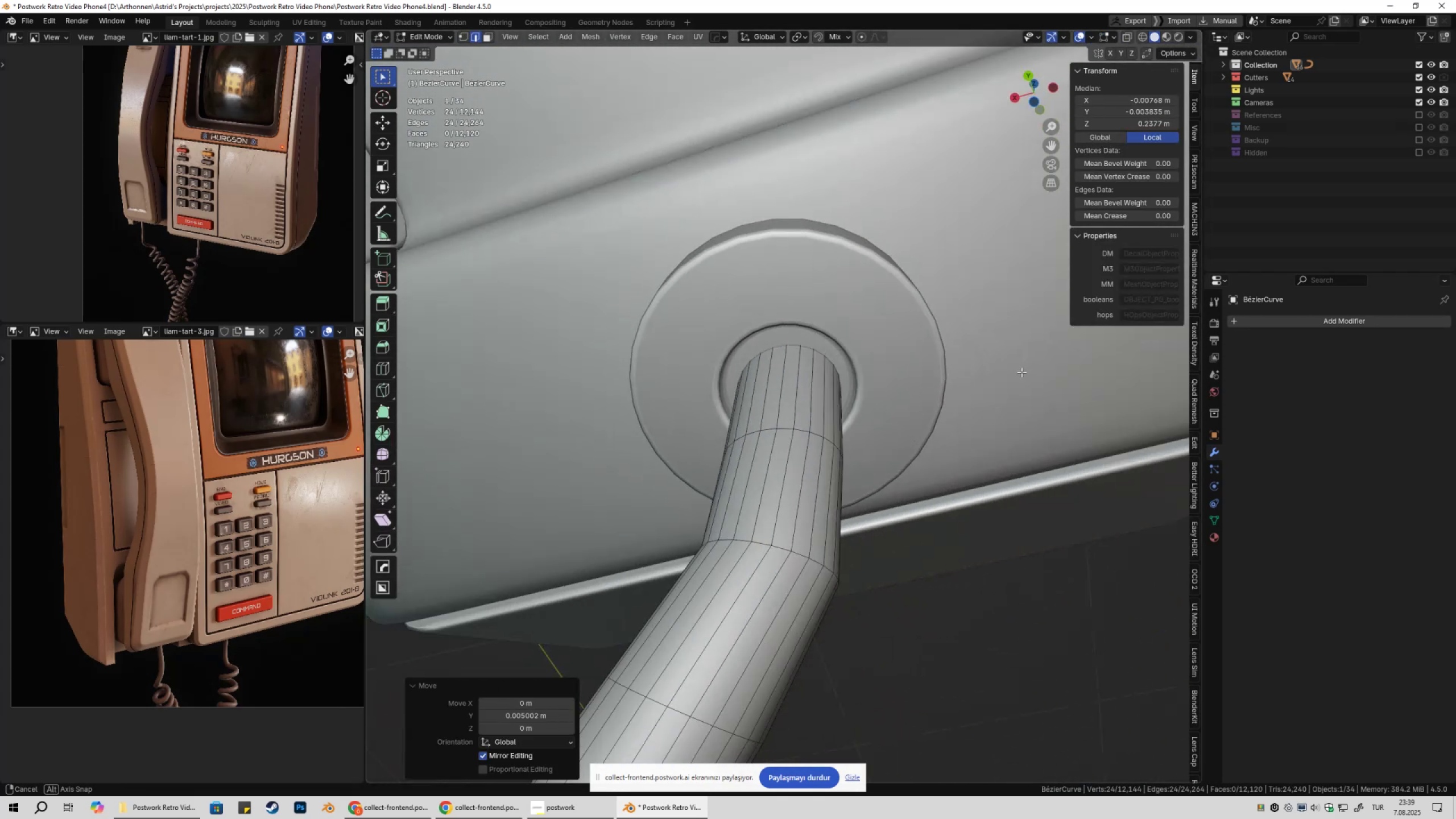 
scroll: coordinate [799, 477], scroll_direction: down, amount: 7.0
 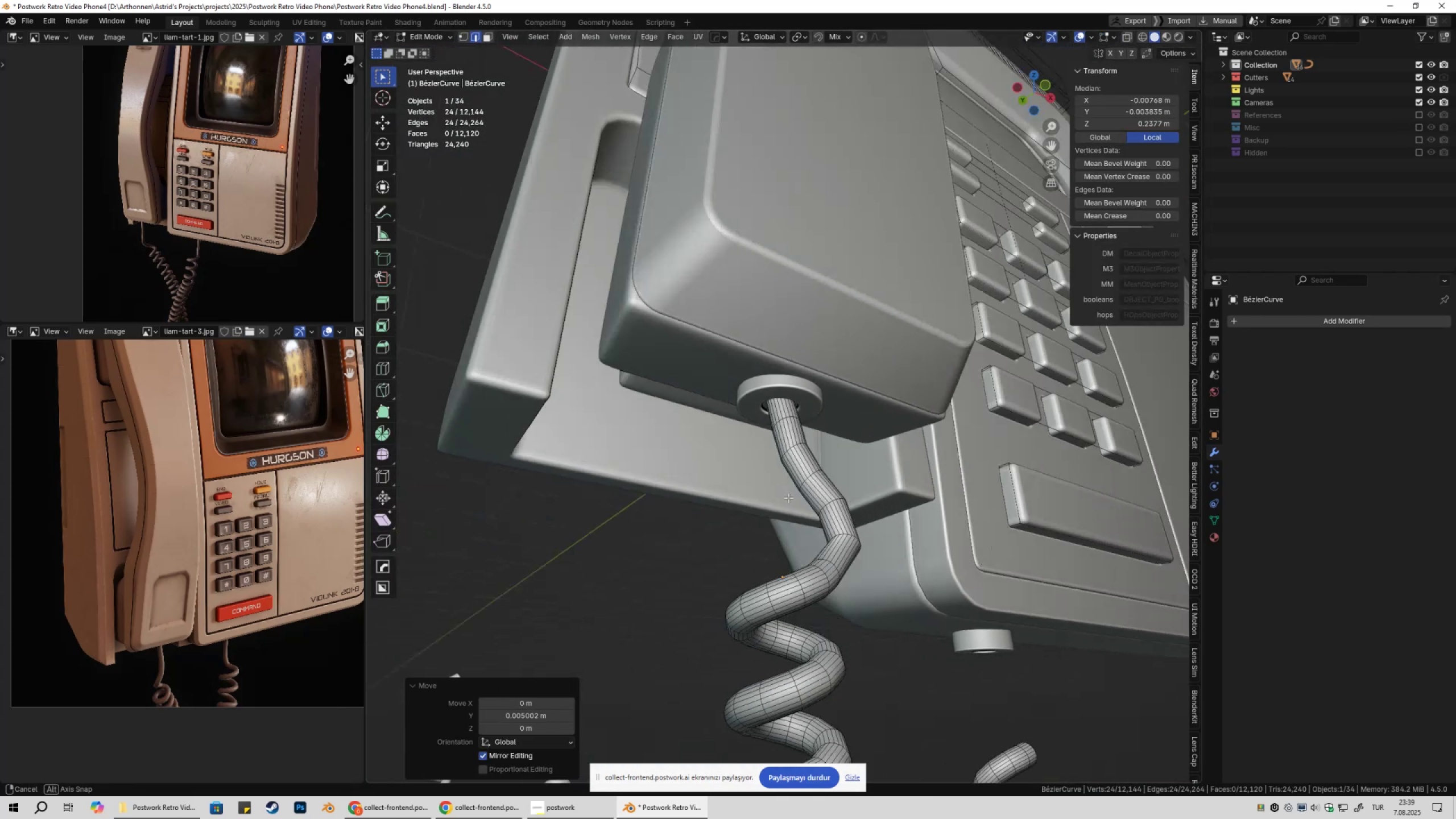 
key(Tab)
 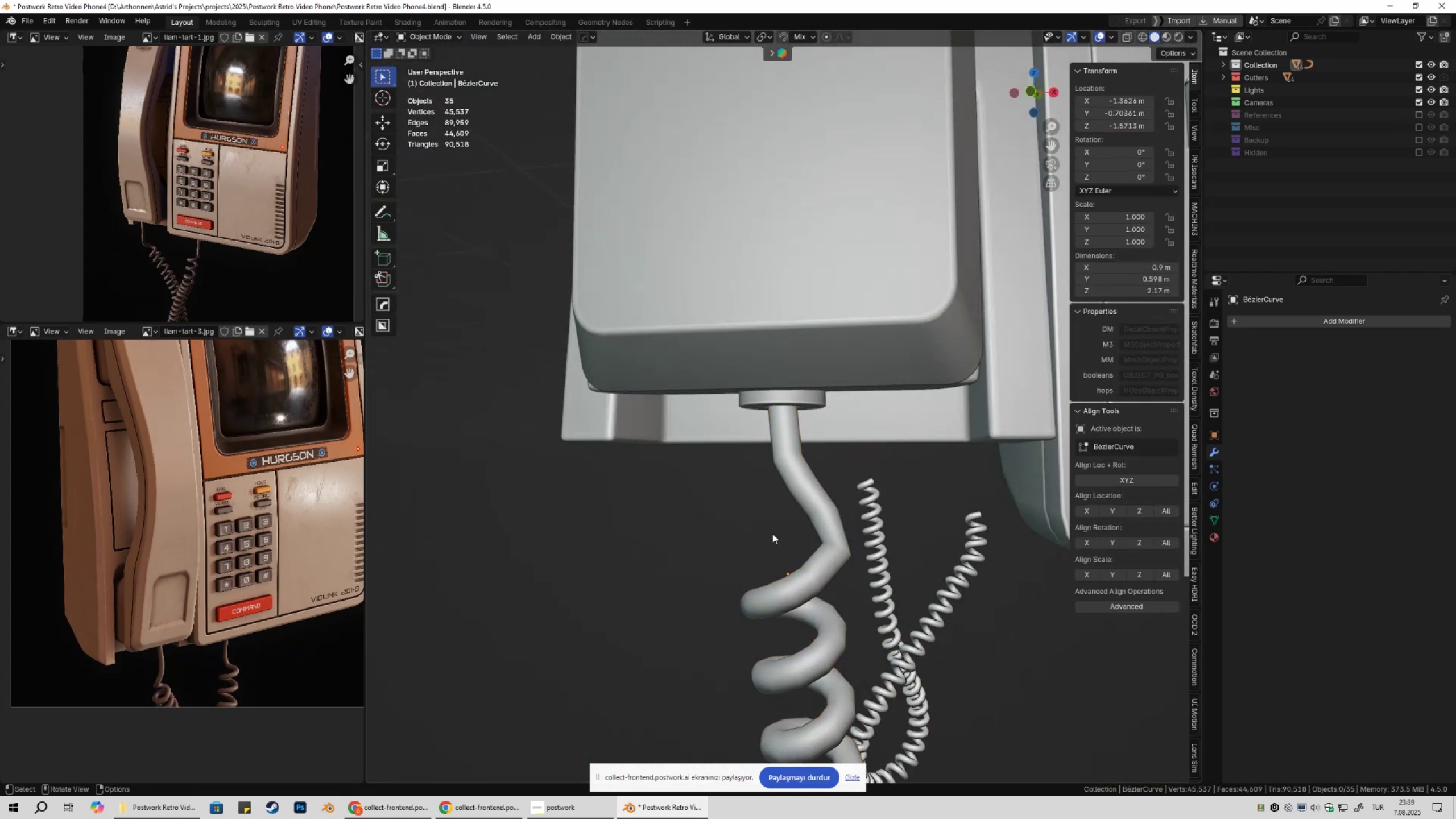 
double_click([781, 511])
 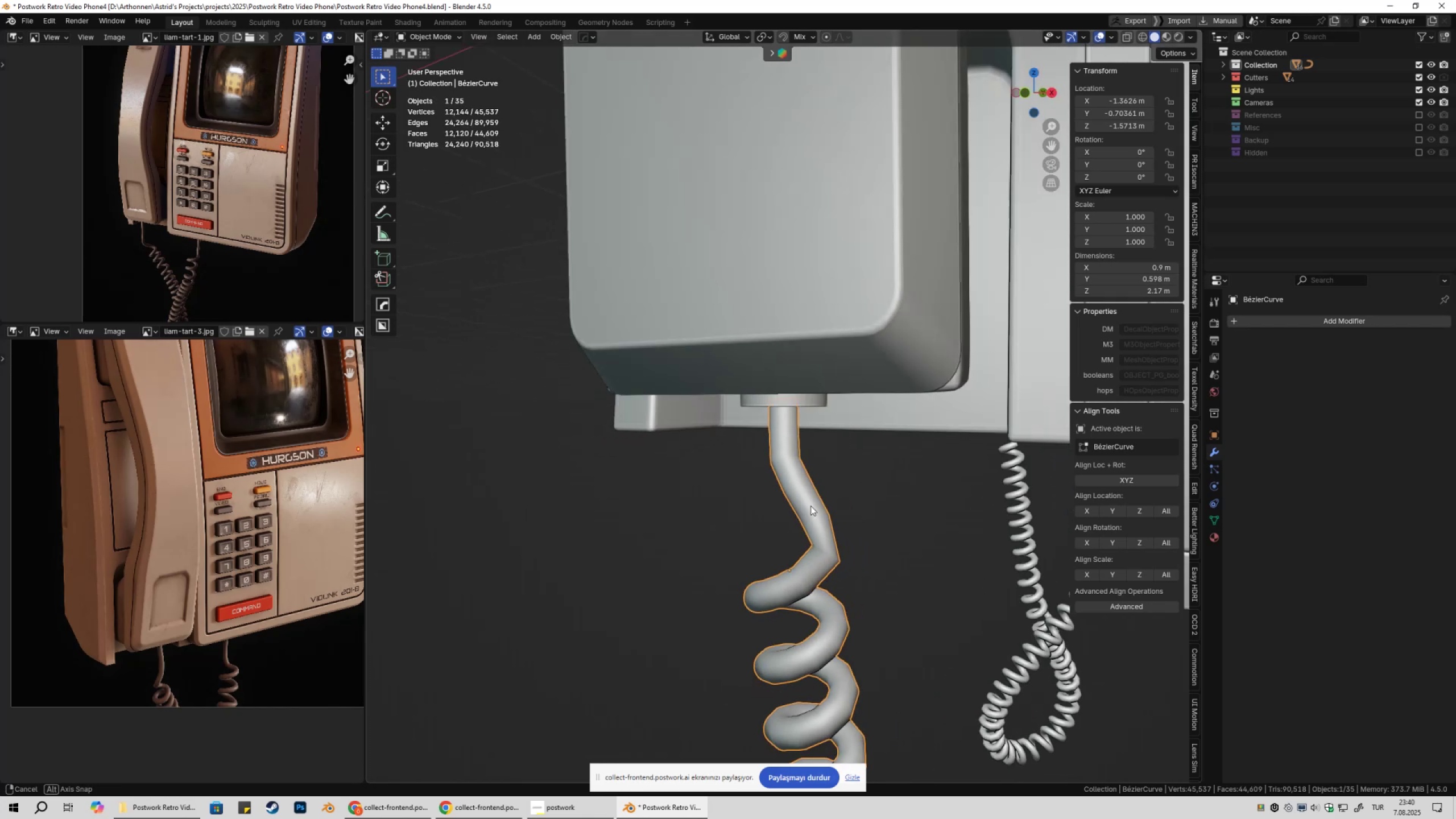 
key(Tab)
 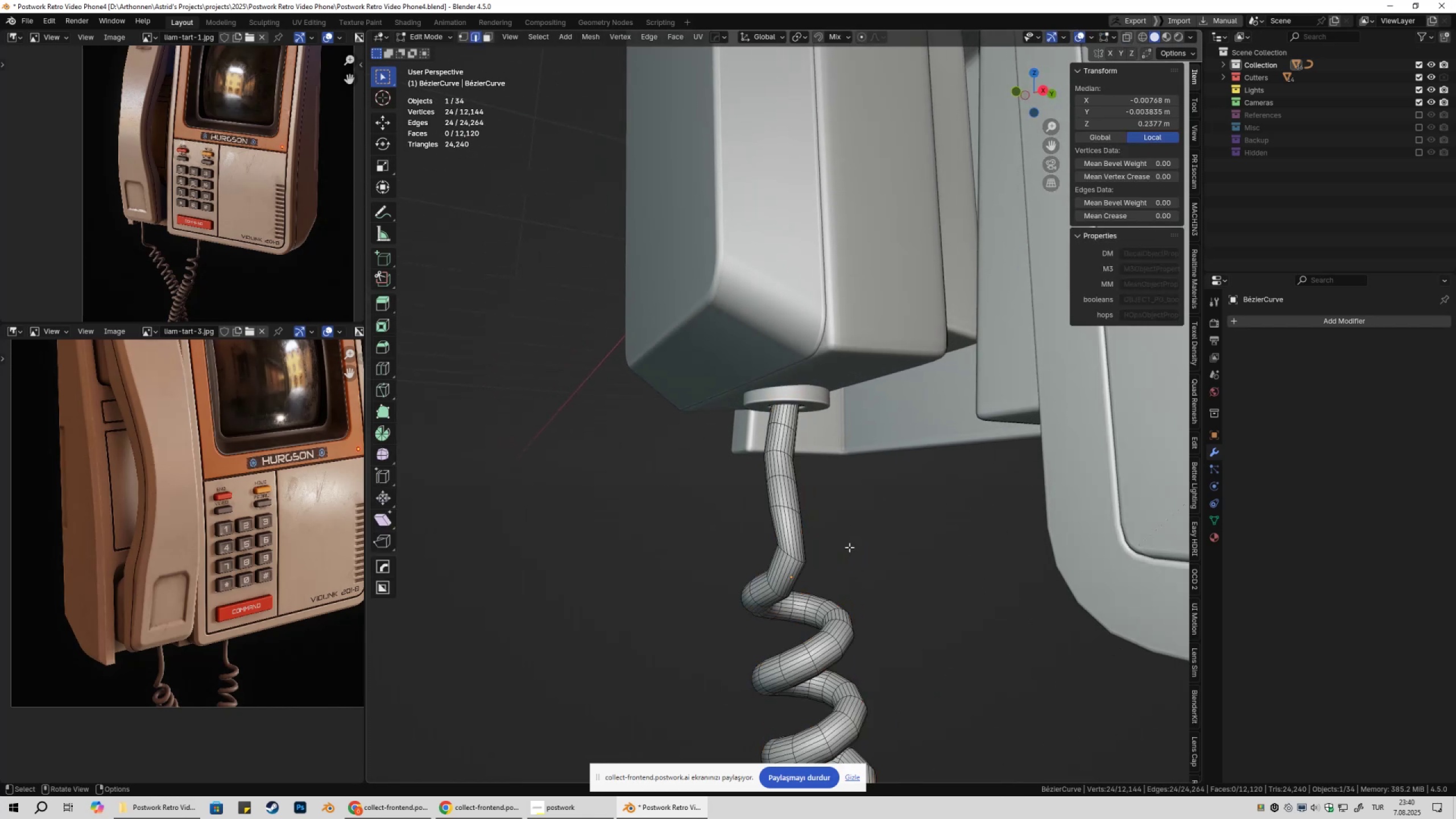 
key(Shift+ShiftLeft)
 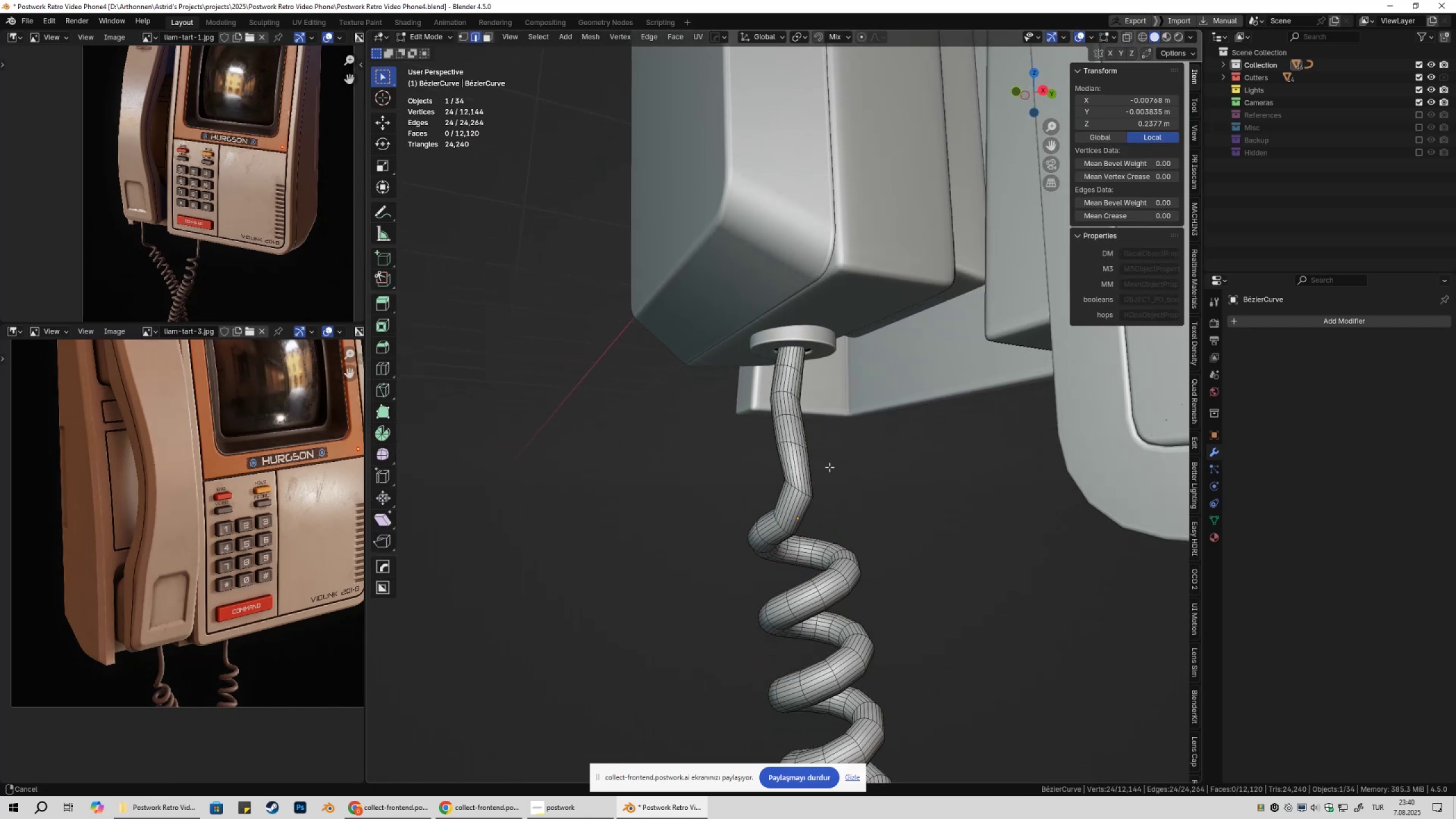 
scroll: coordinate [835, 486], scroll_direction: up, amount: 5.0
 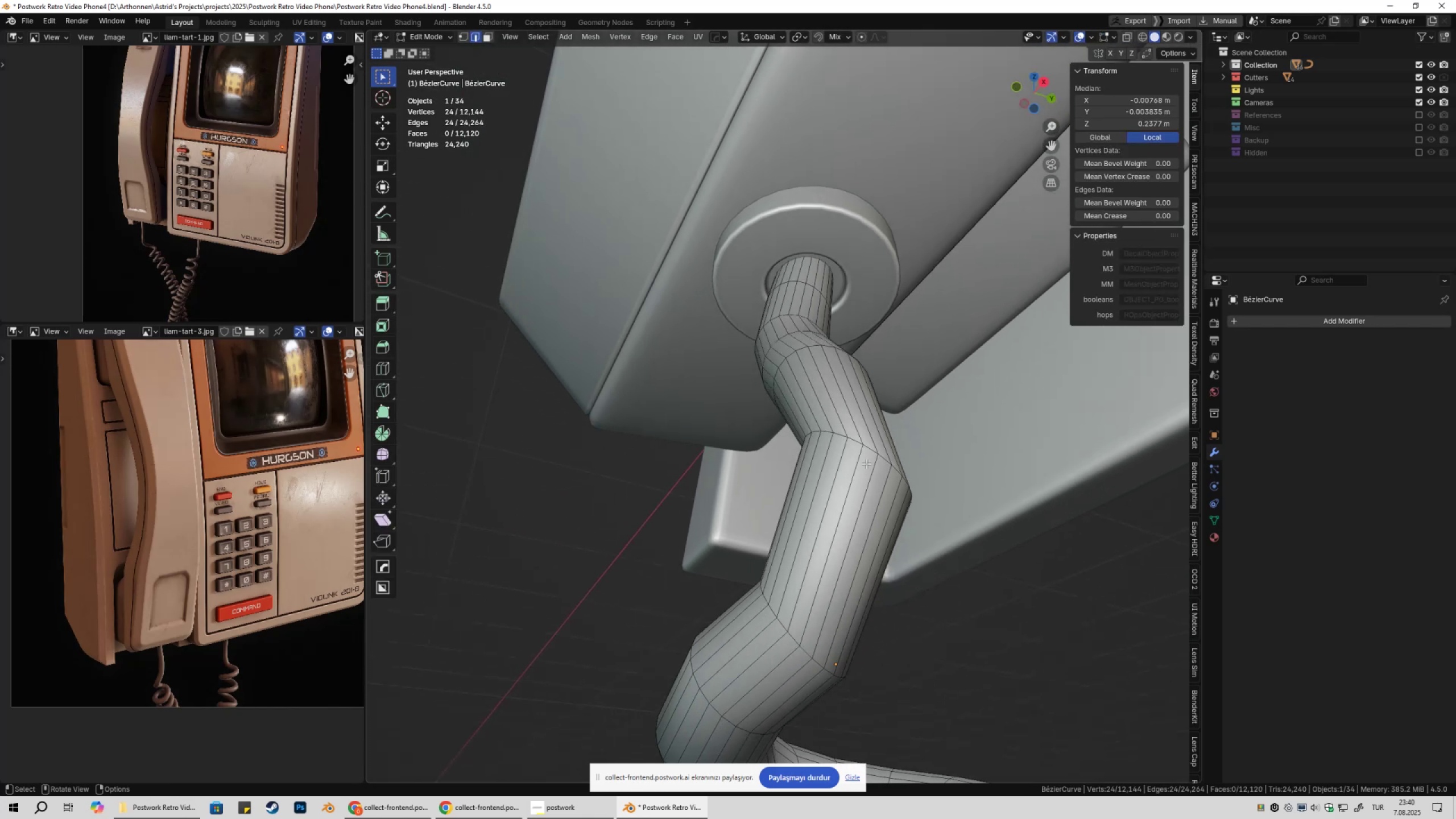 
scroll: coordinate [907, 522], scroll_direction: down, amount: 9.0
 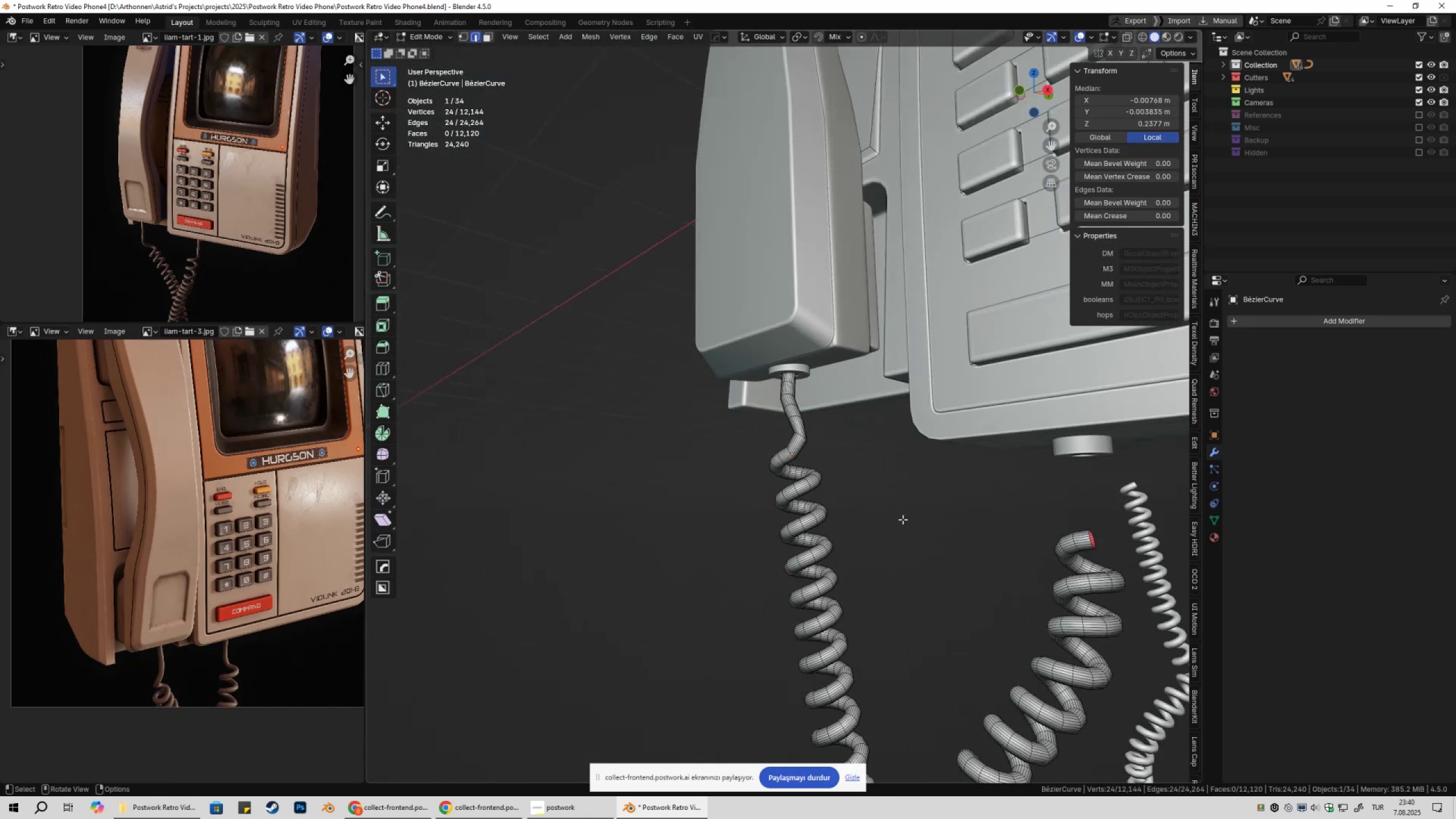 
key(Tab)
 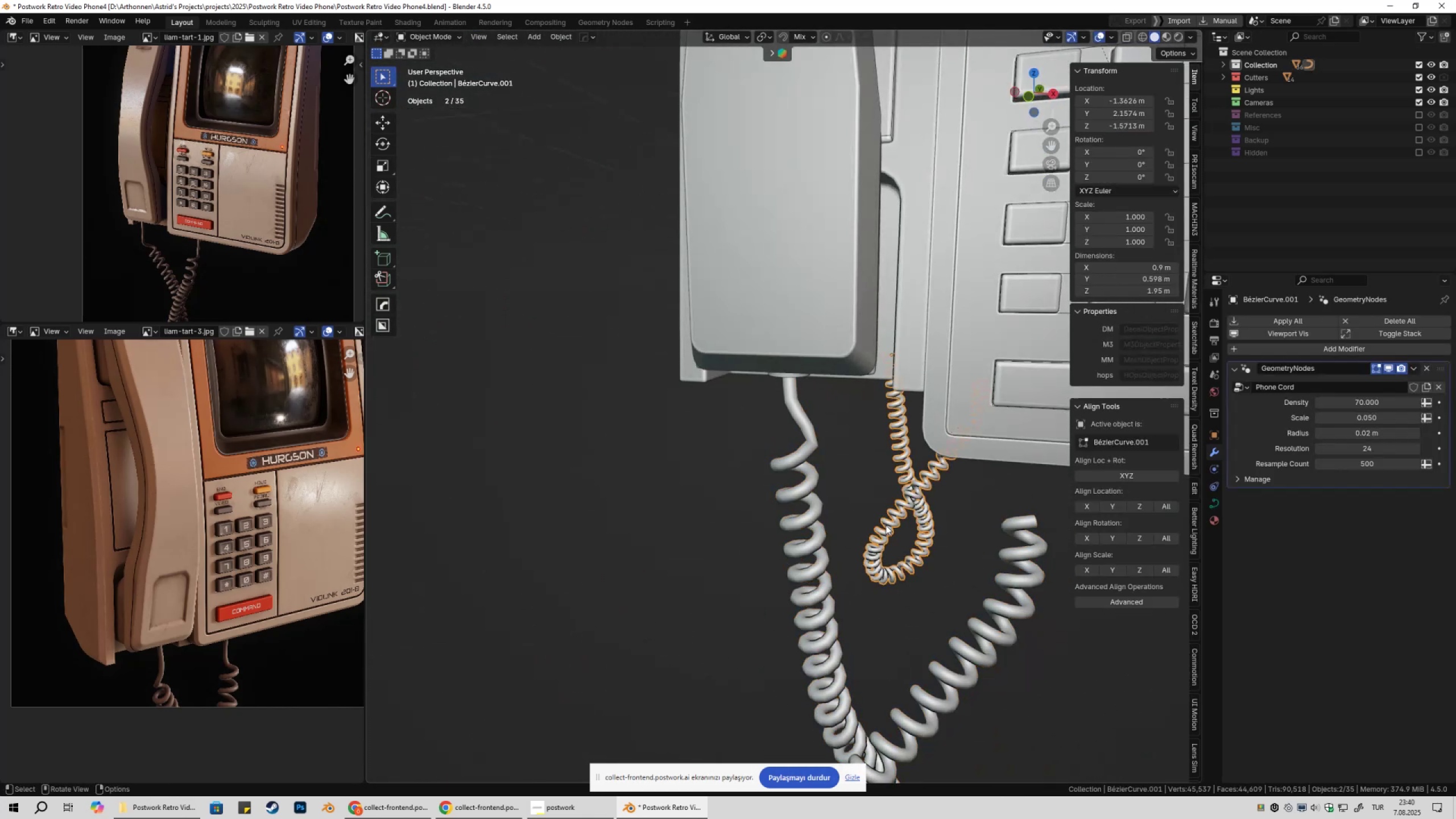 
scroll: coordinate [866, 528], scroll_direction: down, amount: 3.0
 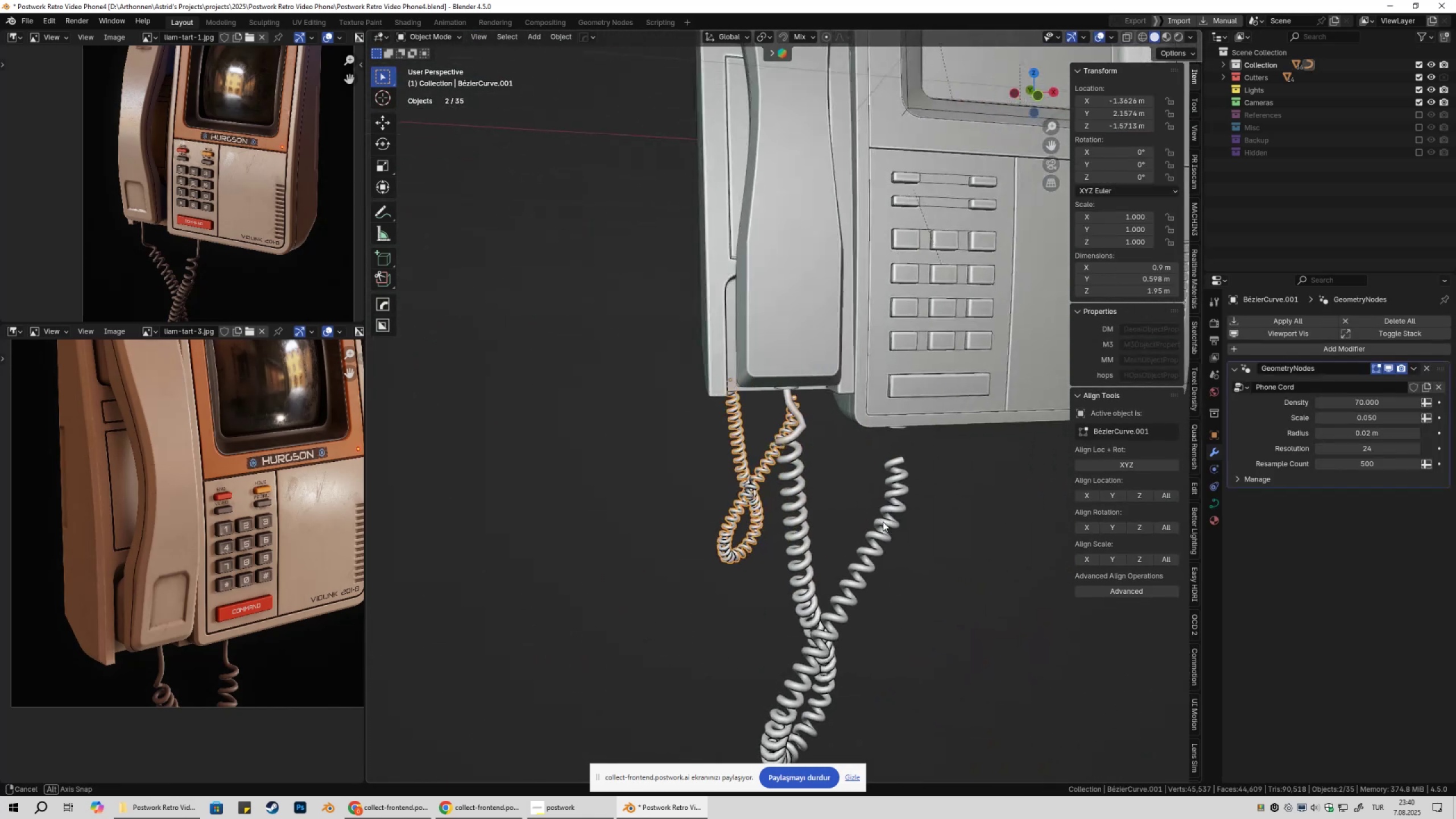 
scroll: coordinate [843, 499], scroll_direction: up, amount: 5.0
 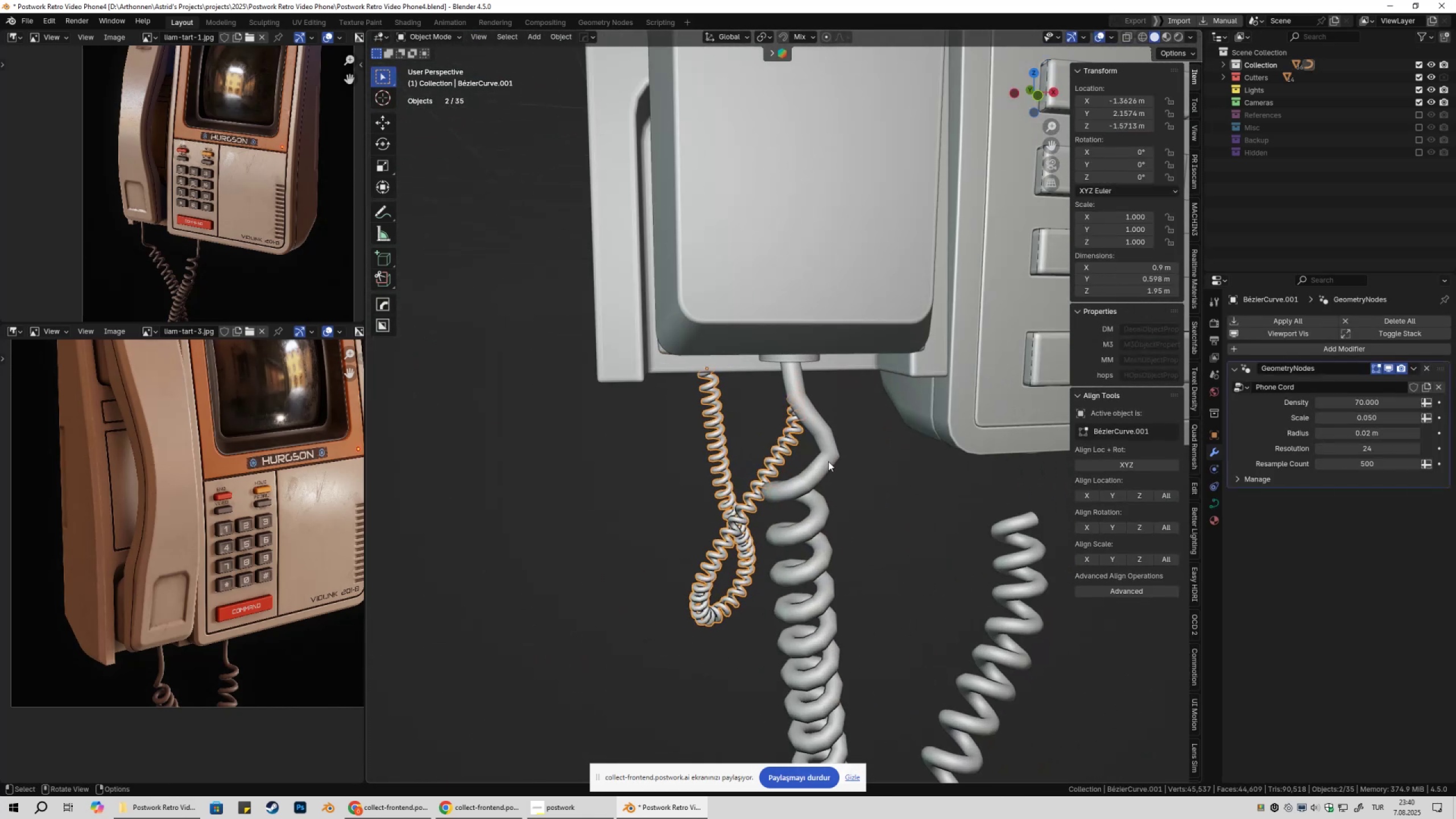 
left_click([828, 461])
 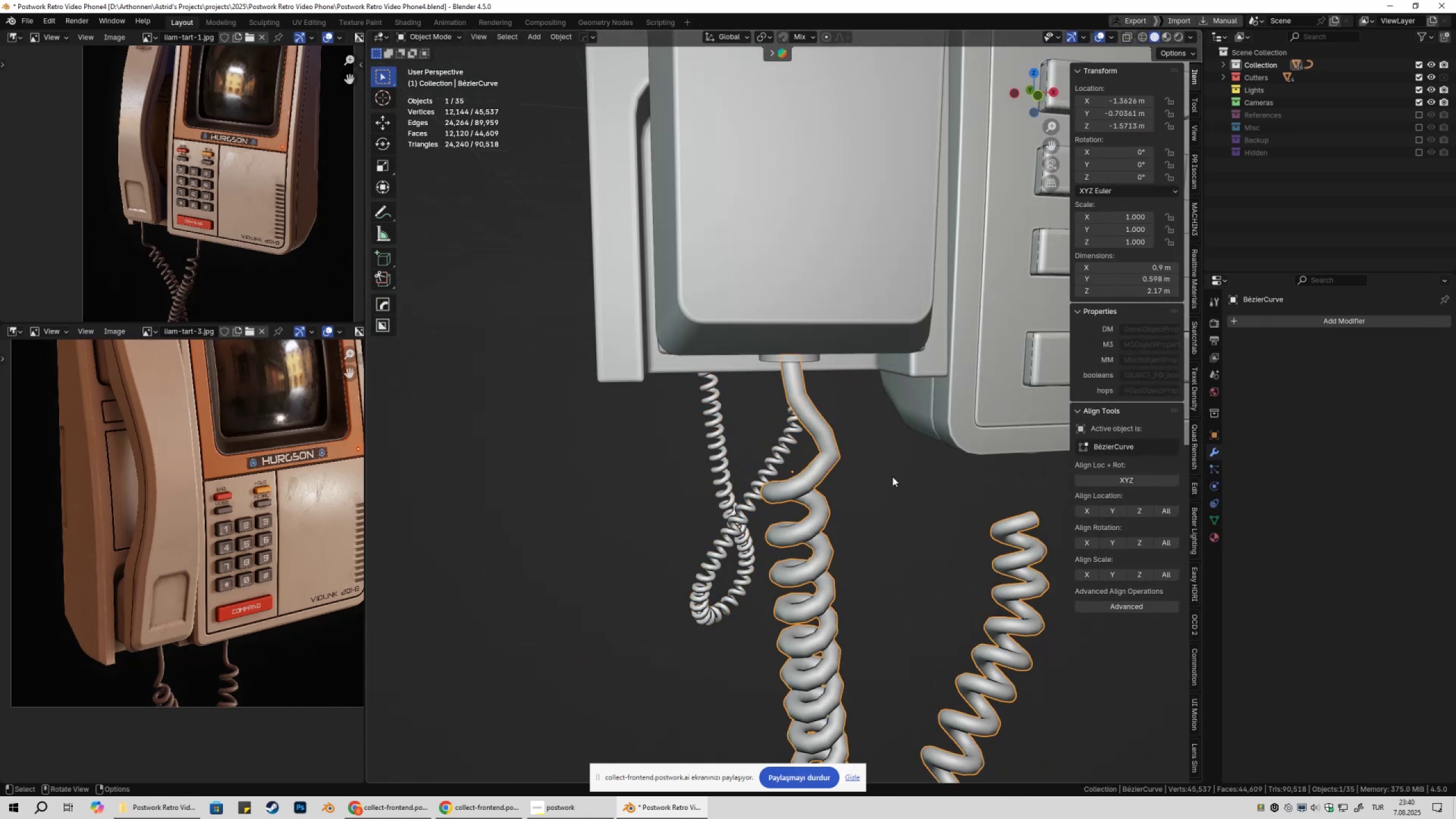 
key(Control+ControlLeft)
 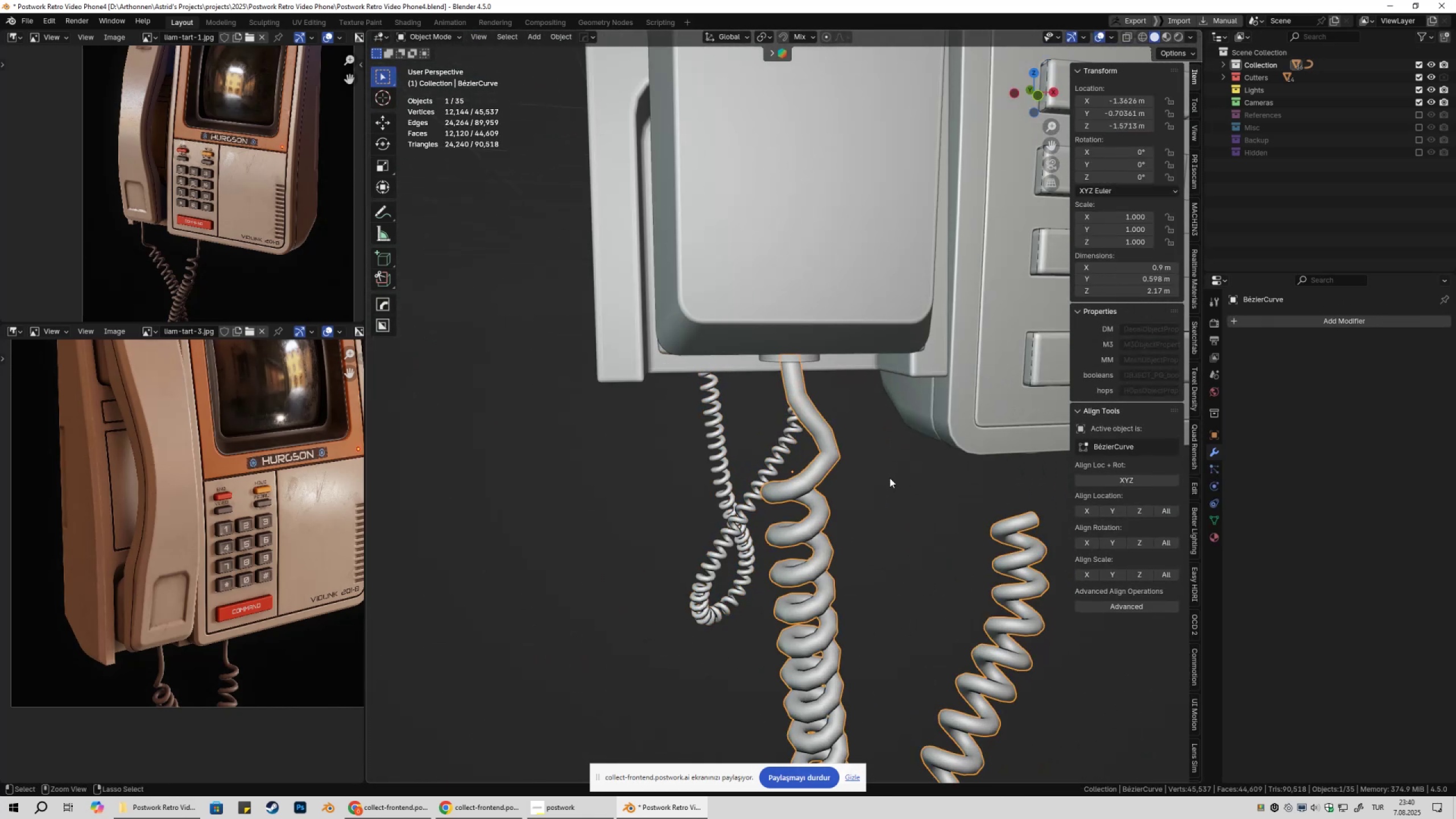 
key(Control+S)
 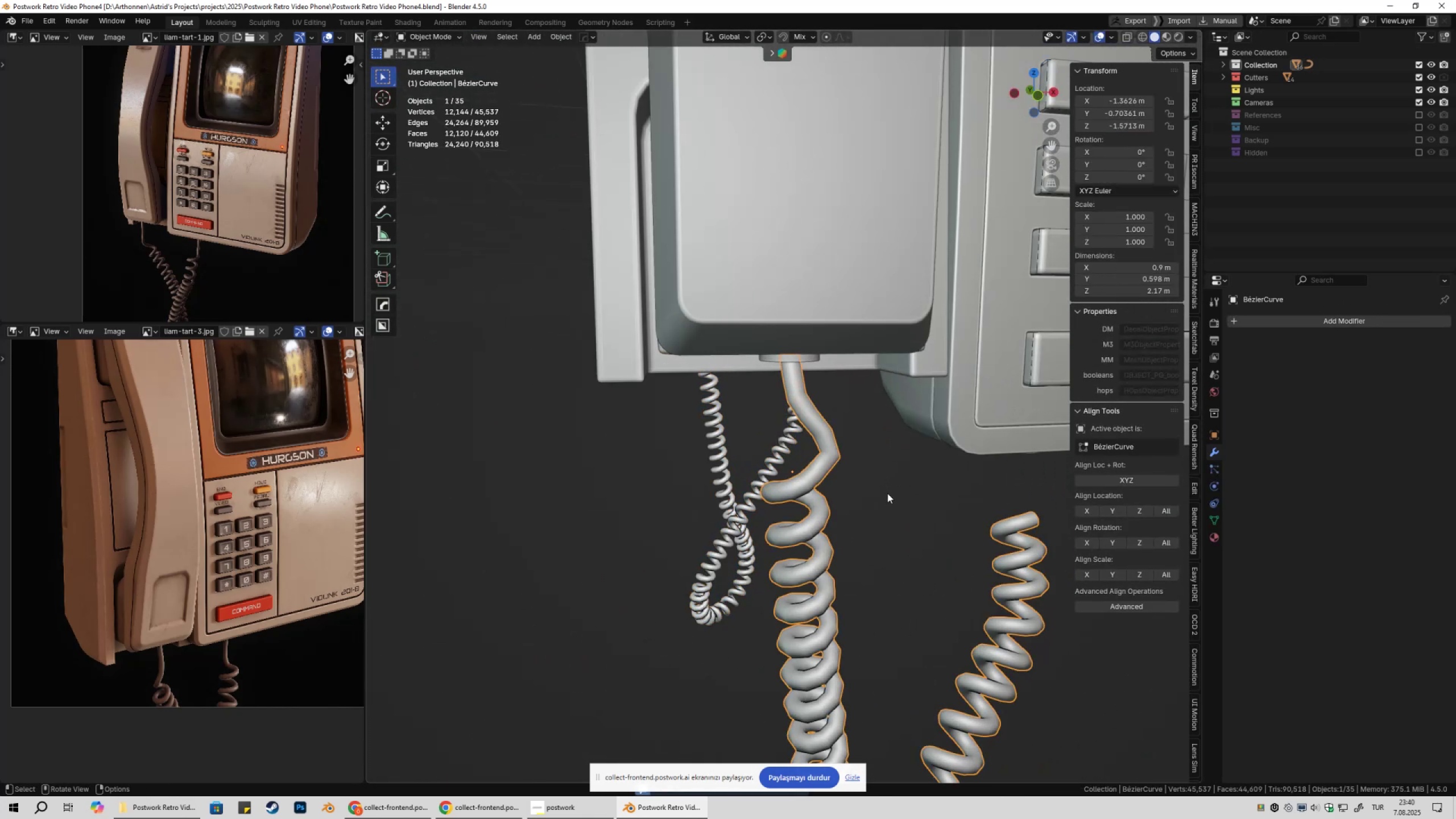 
key(Tab)
type(22)
 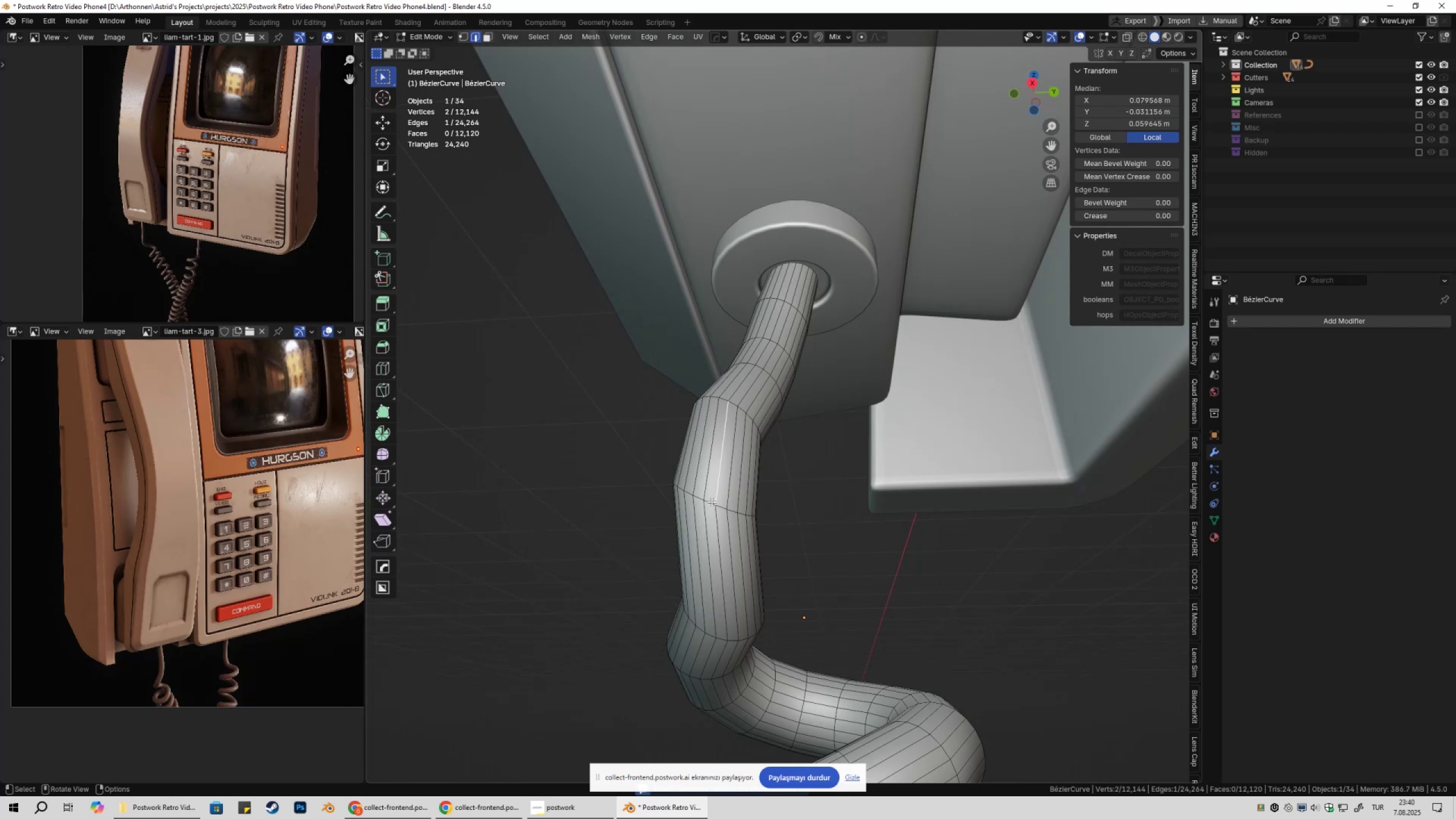 
scroll: coordinate [813, 498], scroll_direction: up, amount: 6.0
 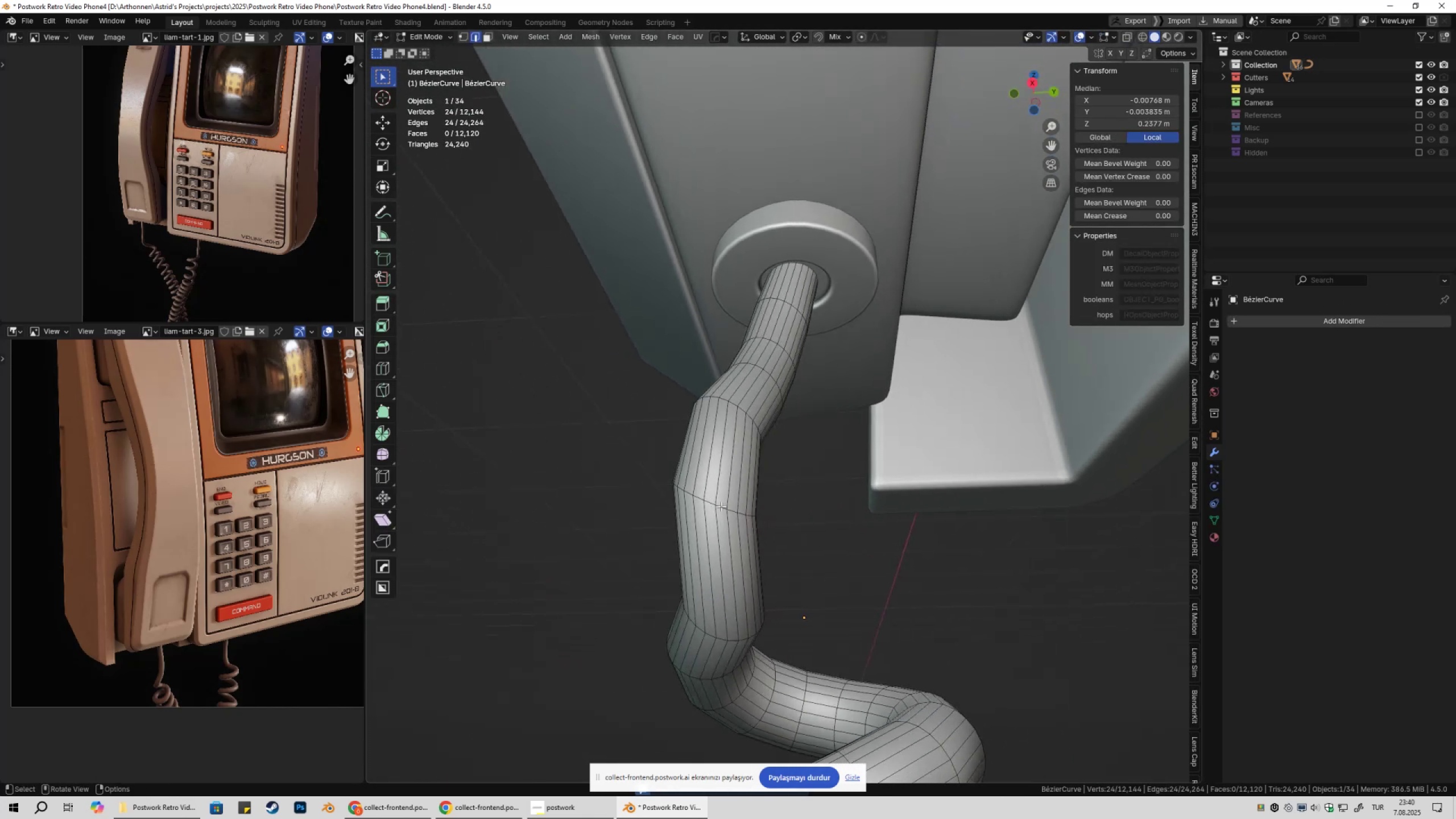 
left_click([714, 502])
 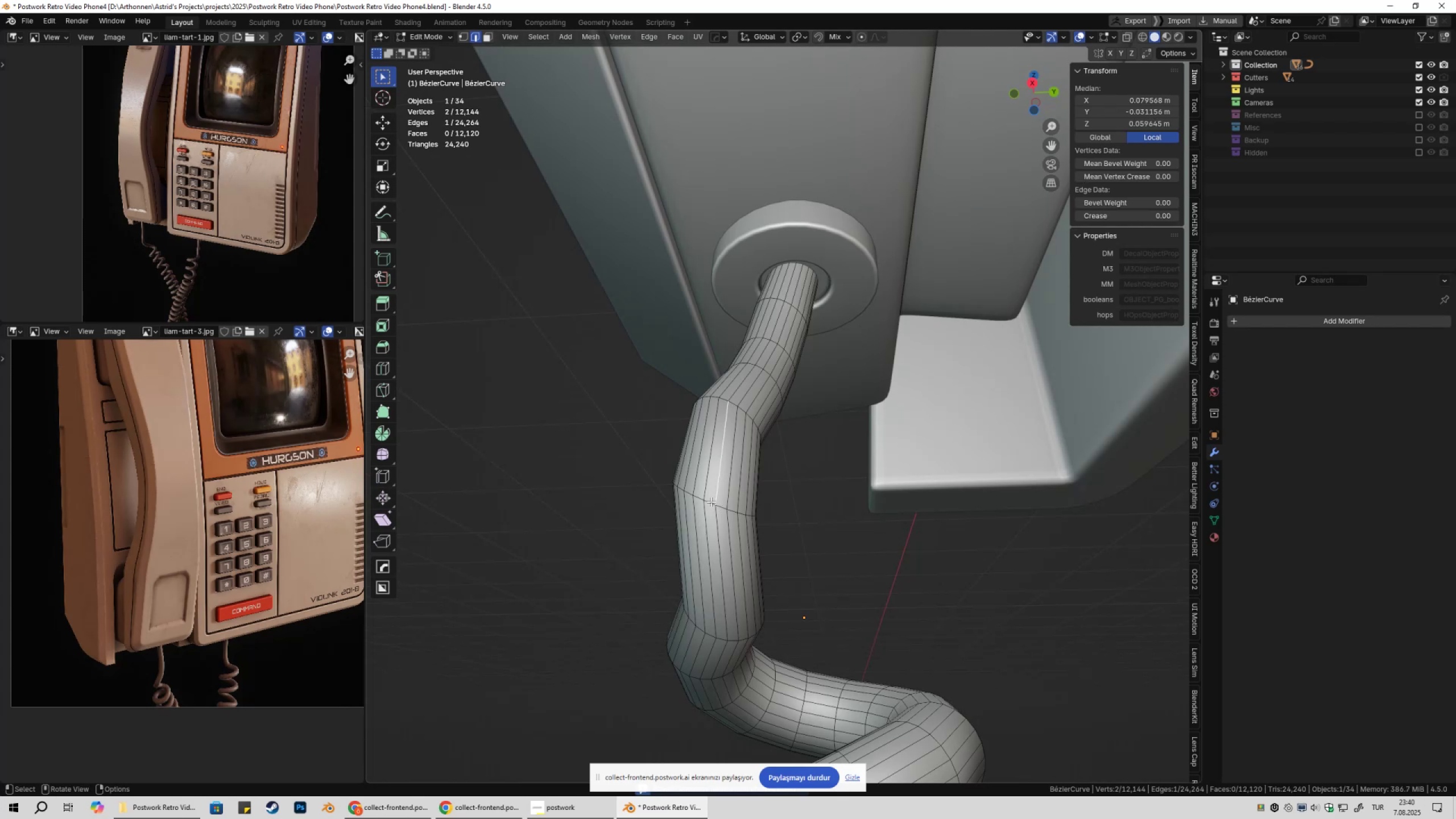 
key(Alt+AltLeft)
 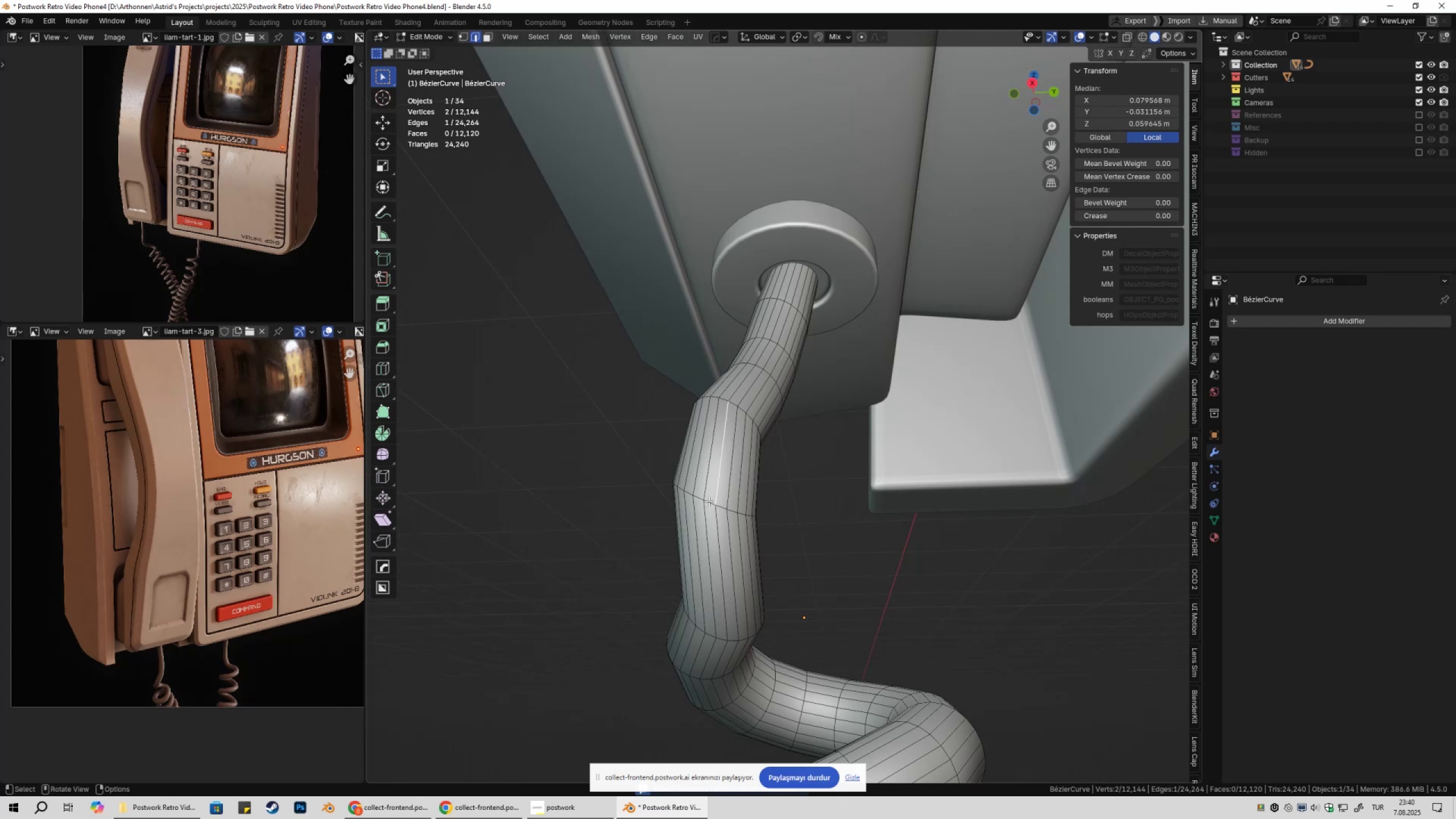 
left_click([709, 501])
 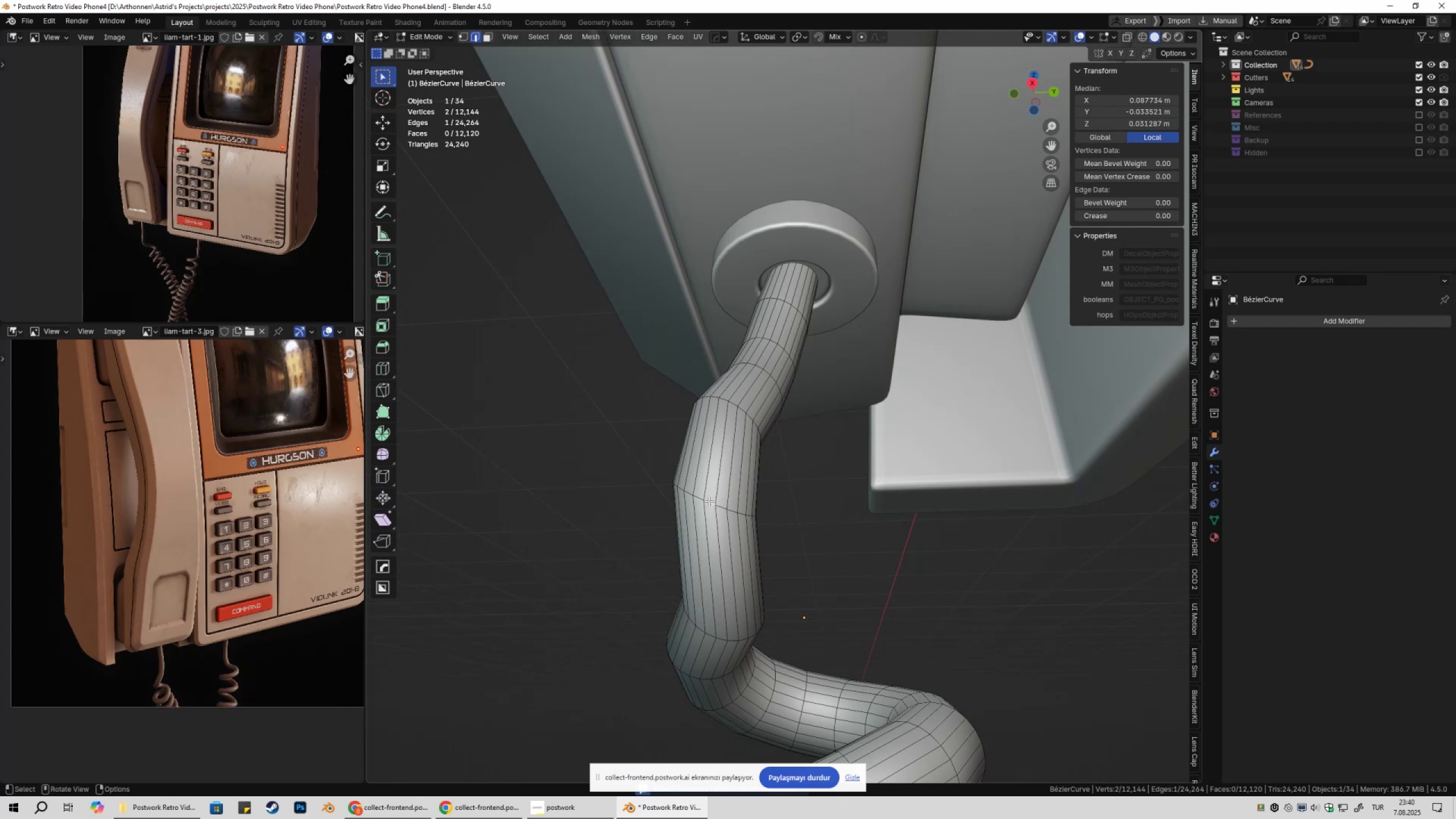 
hold_key(key=AltLeft, duration=0.37)
double_click([709, 501])
 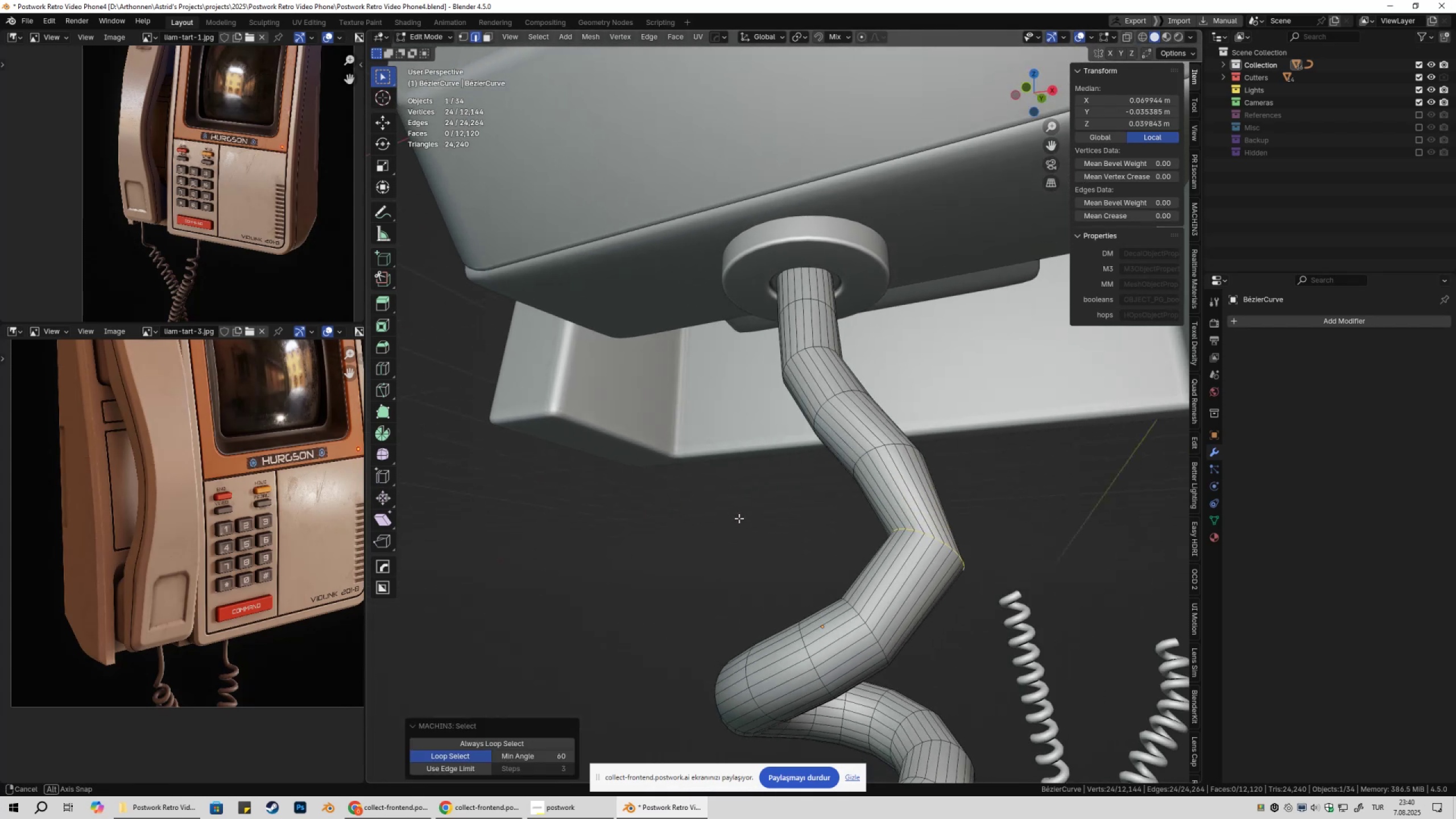 
key(Shift+ShiftLeft)
 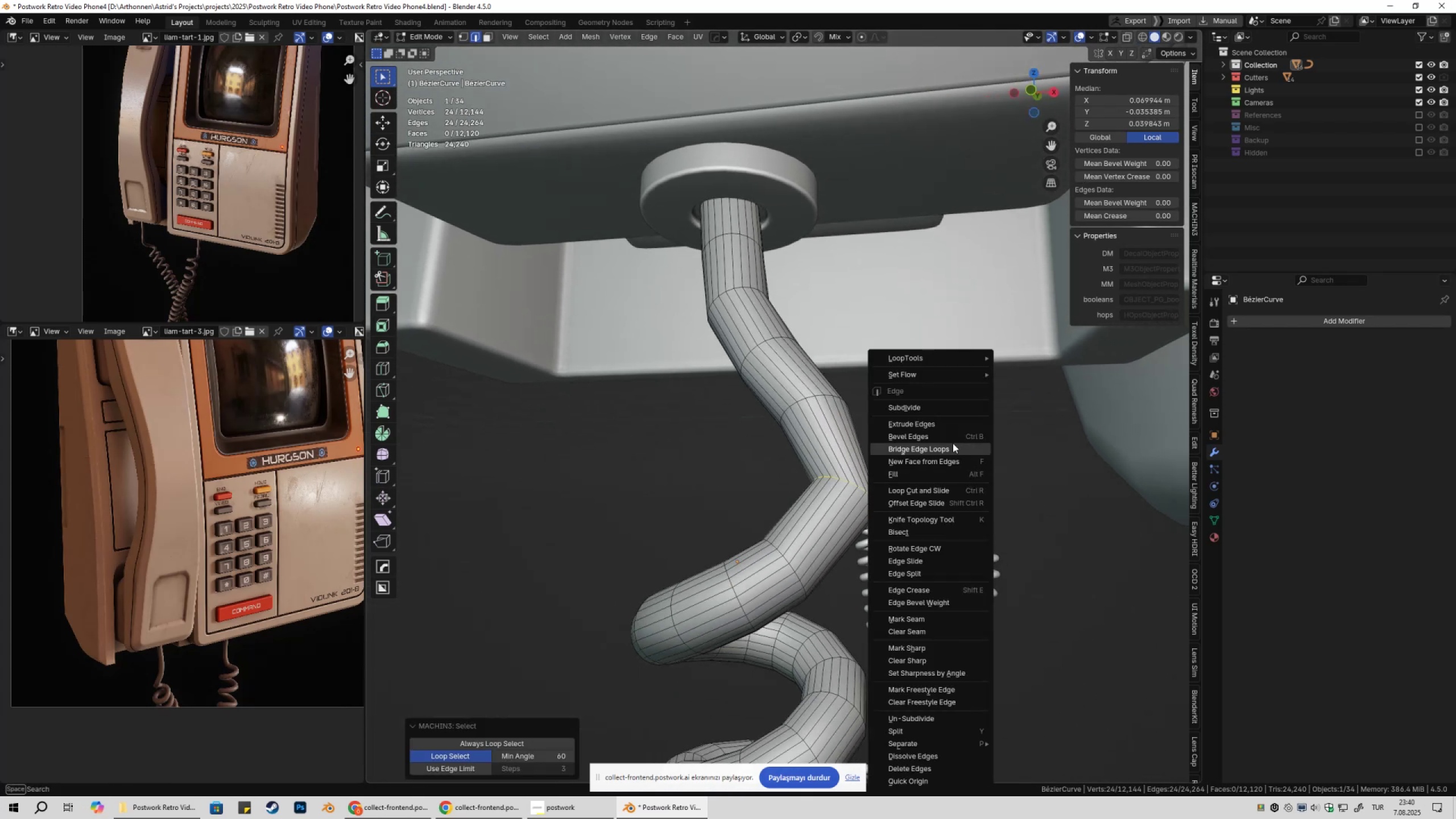 
left_click([950, 438])
 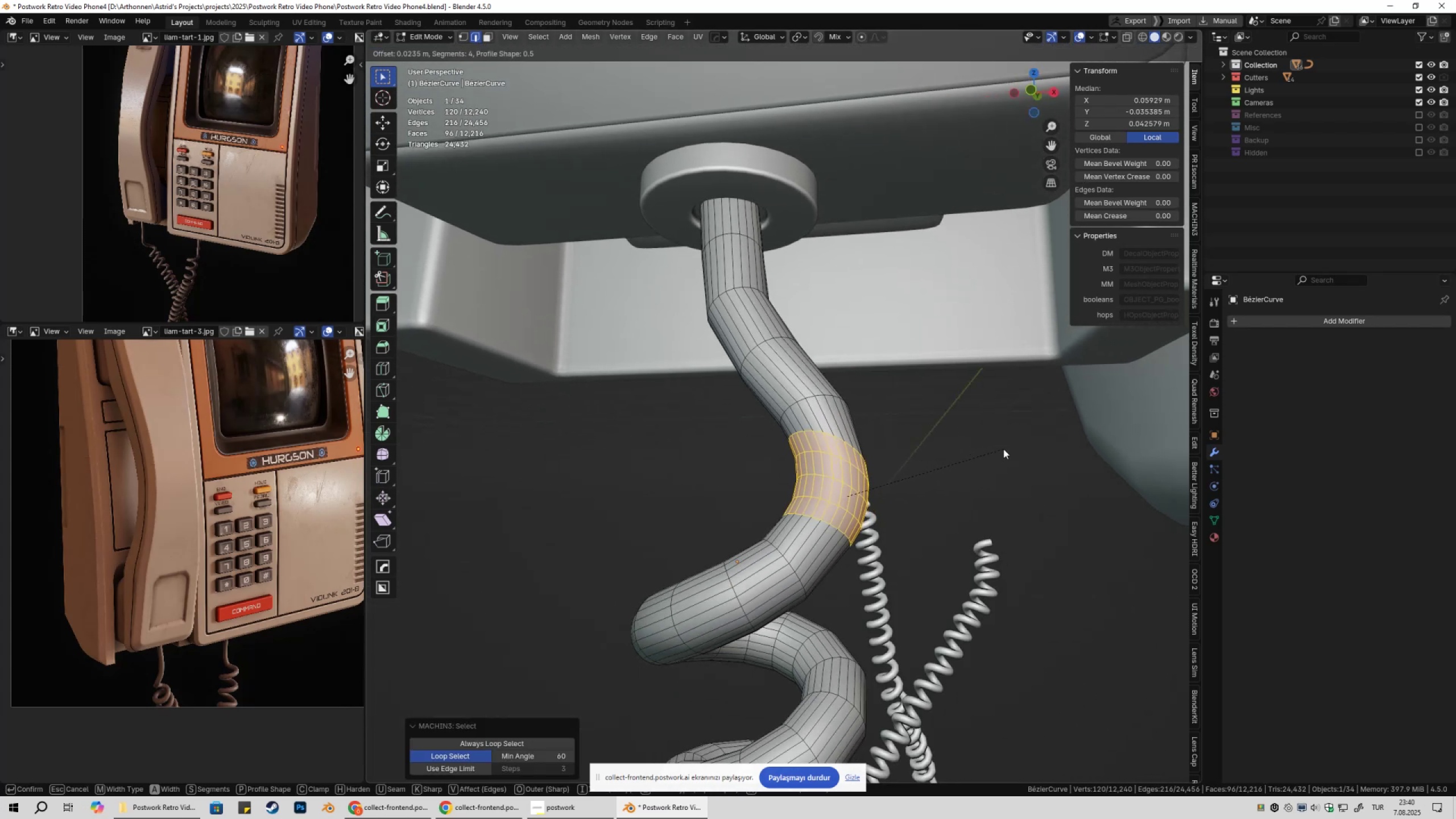 
scroll: coordinate [1003, 452], scroll_direction: down, amount: 2.0
 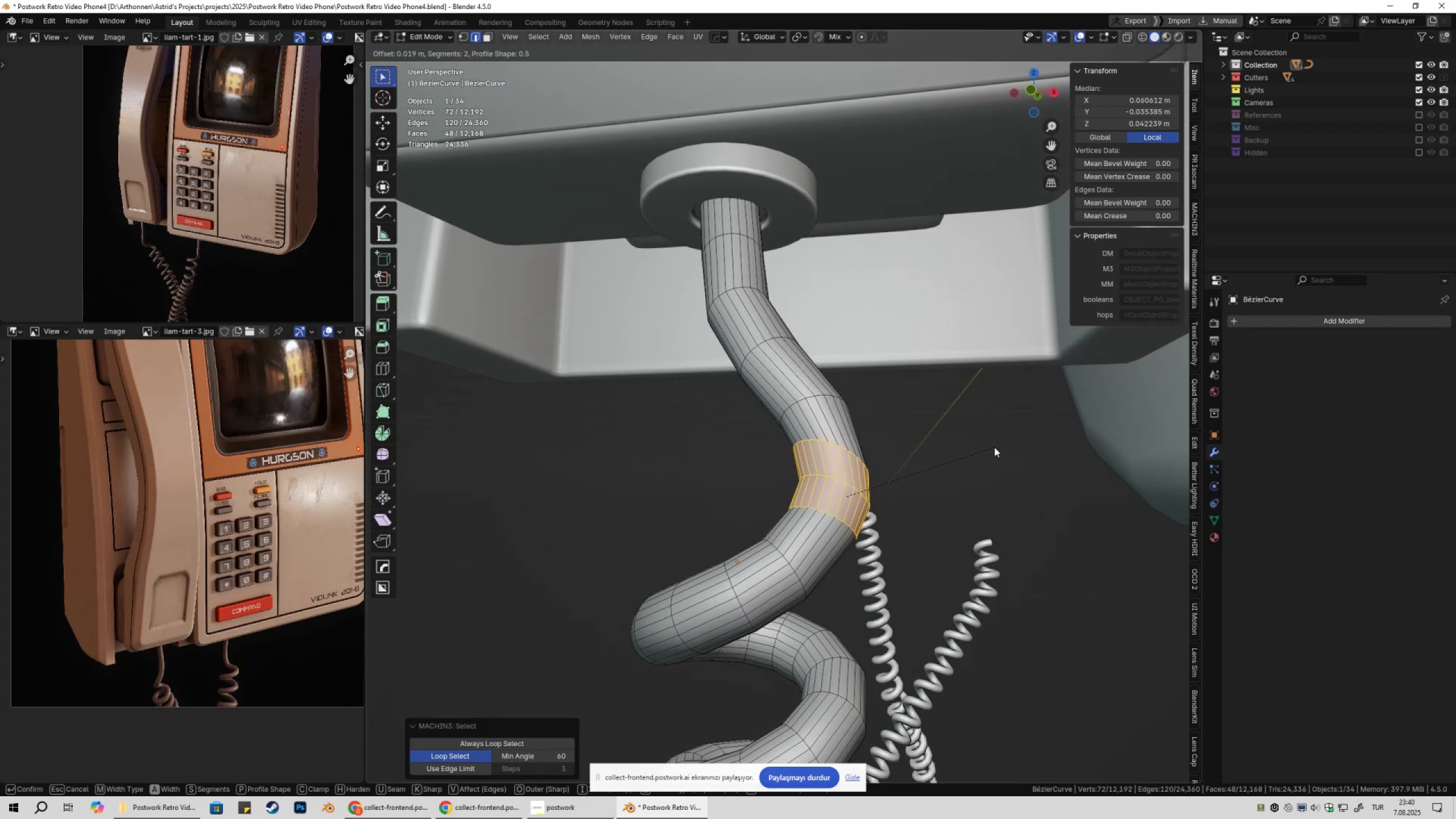 
left_click([999, 451])
 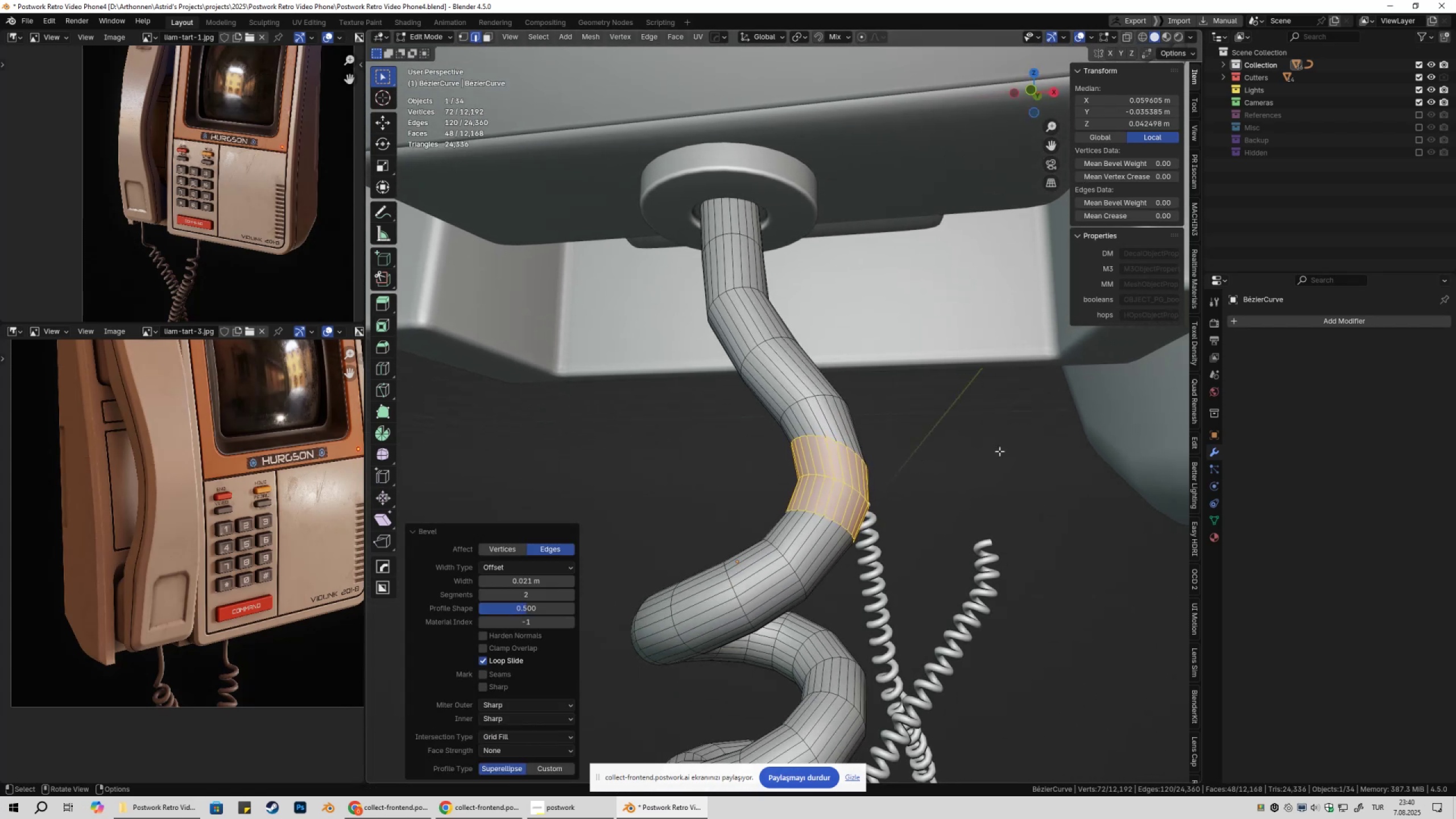 
key(Tab)
 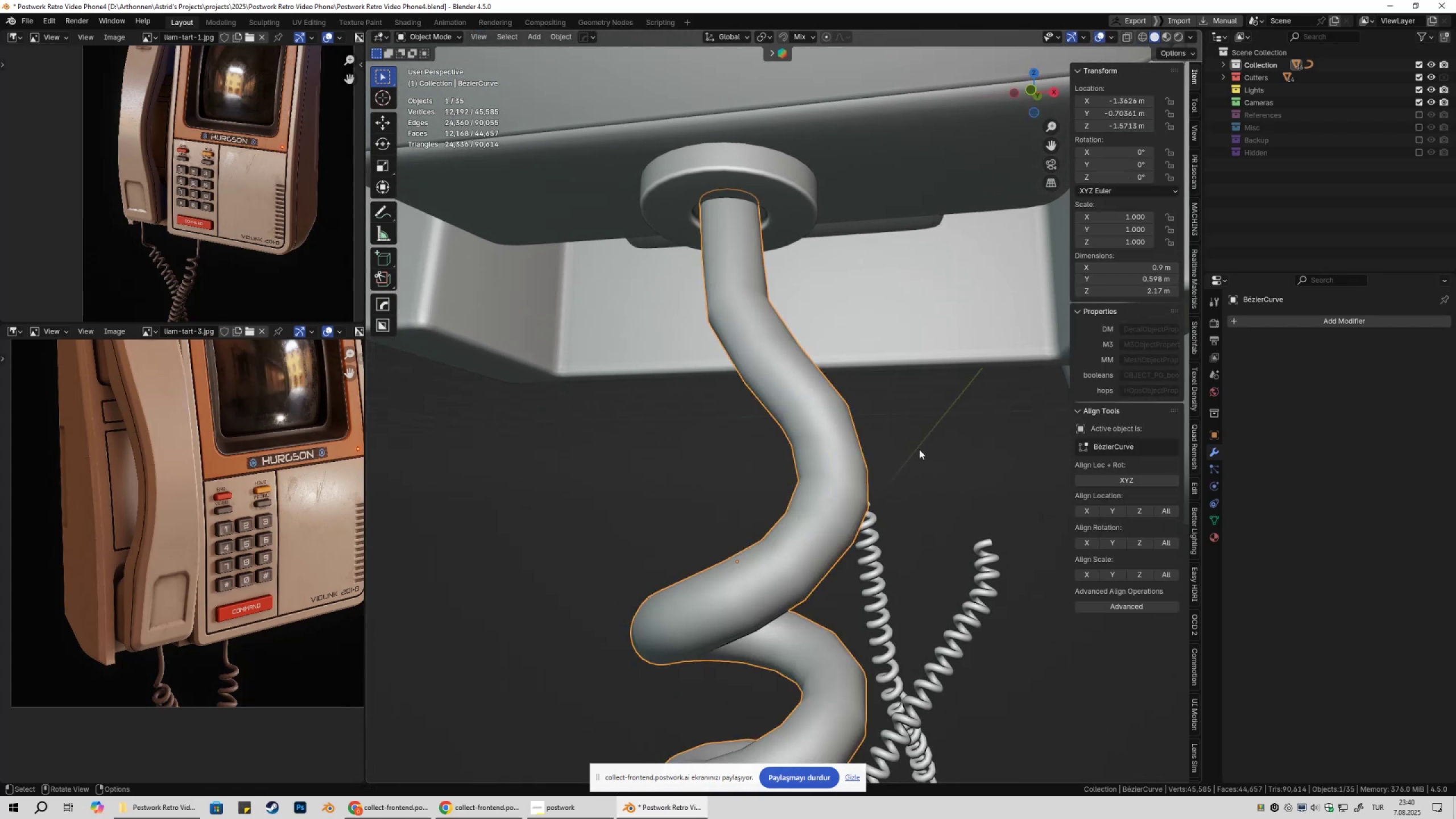 
scroll: coordinate [919, 452], scroll_direction: down, amount: 2.0
 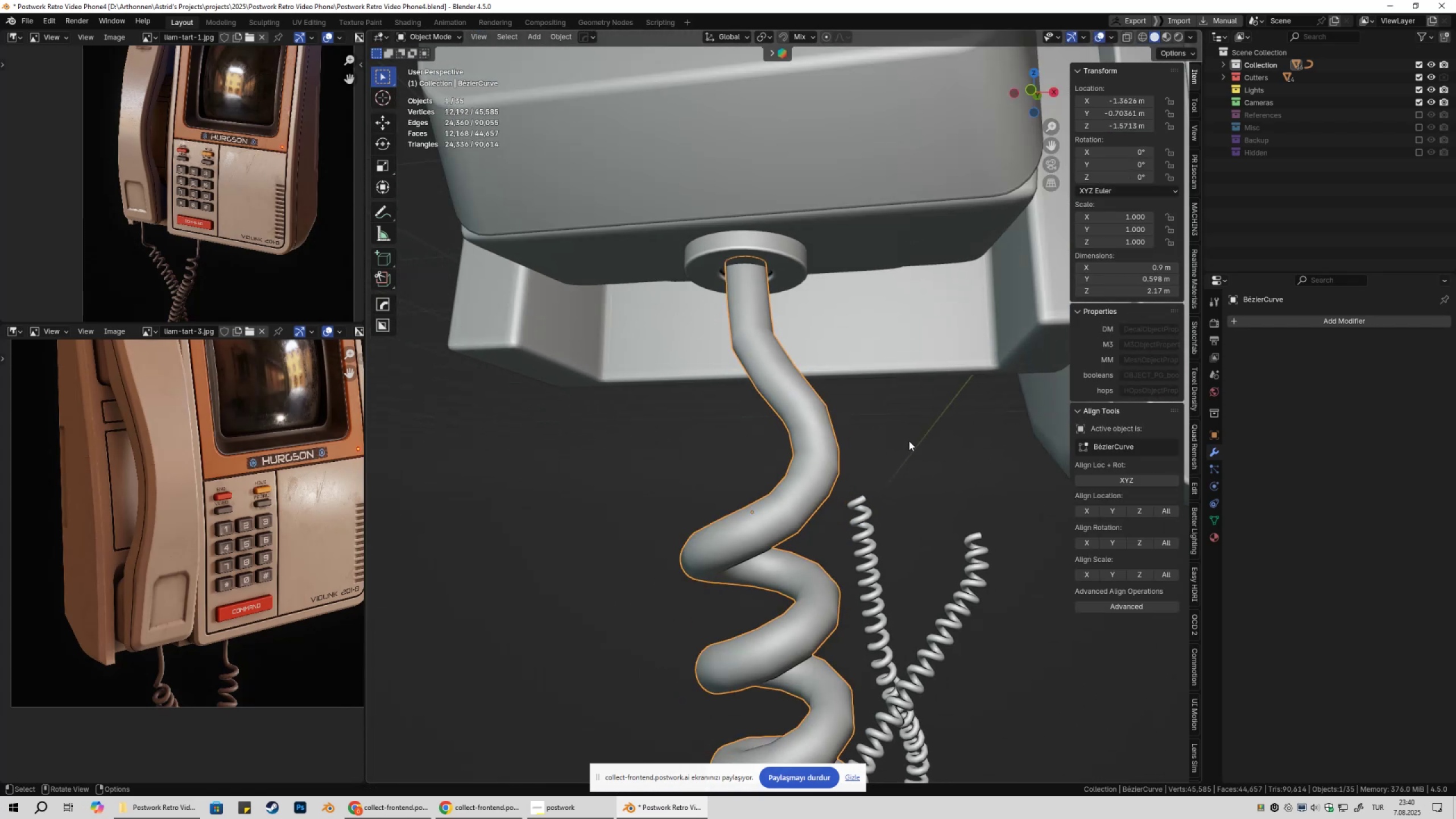 
right_click([909, 441])
 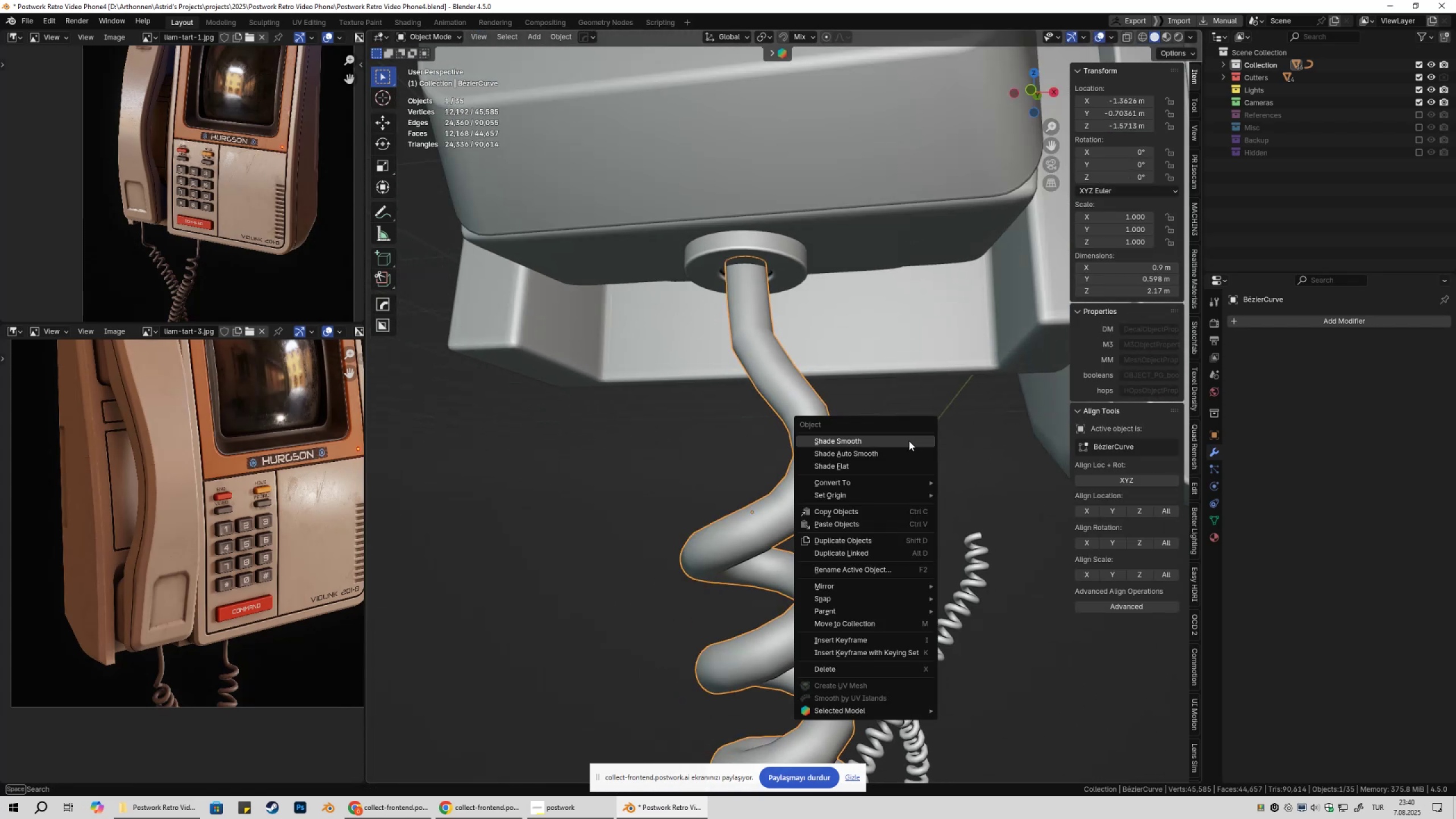 
left_click([909, 441])
 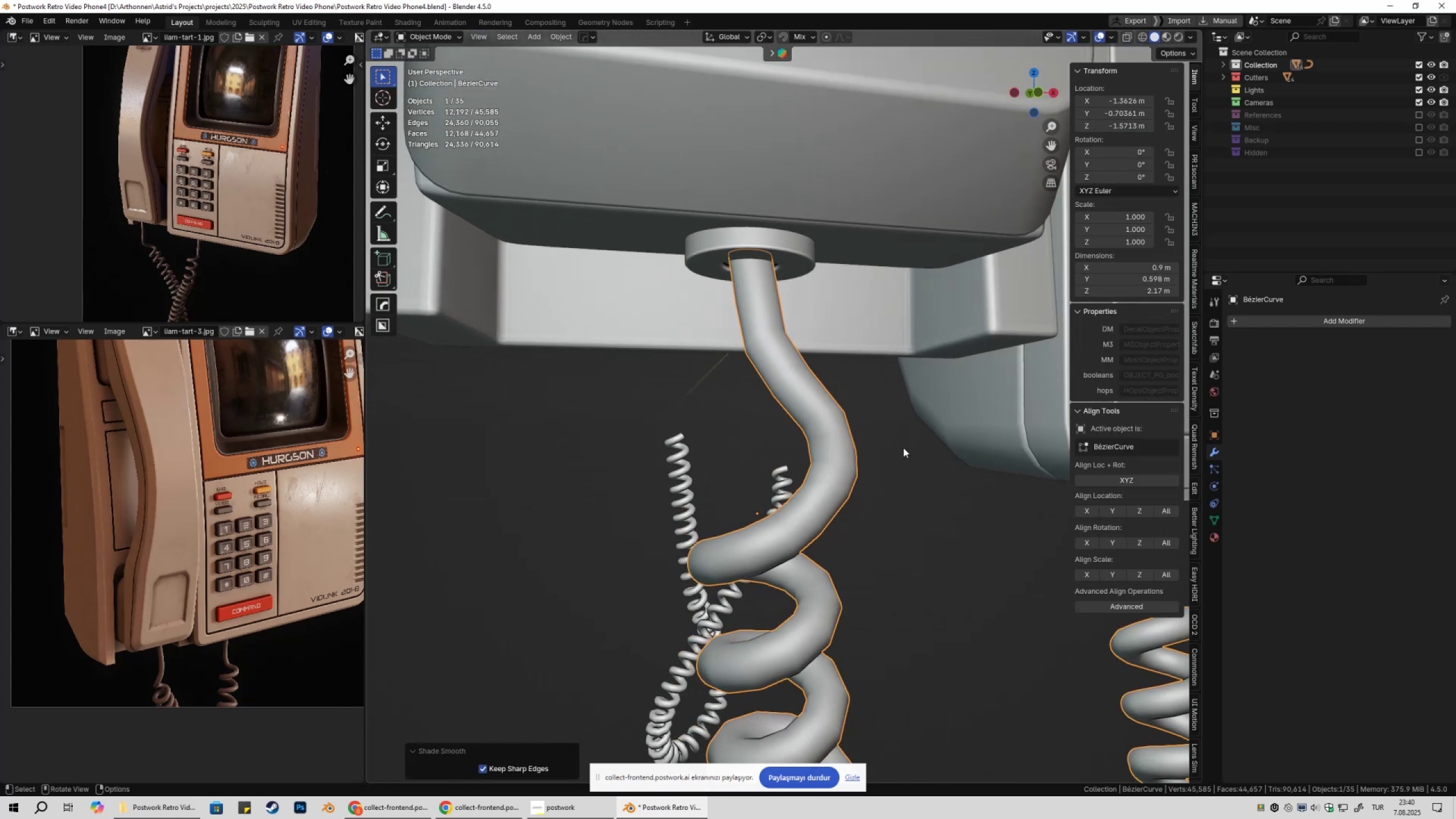 
scroll: coordinate [783, 456], scroll_direction: down, amount: 4.0
 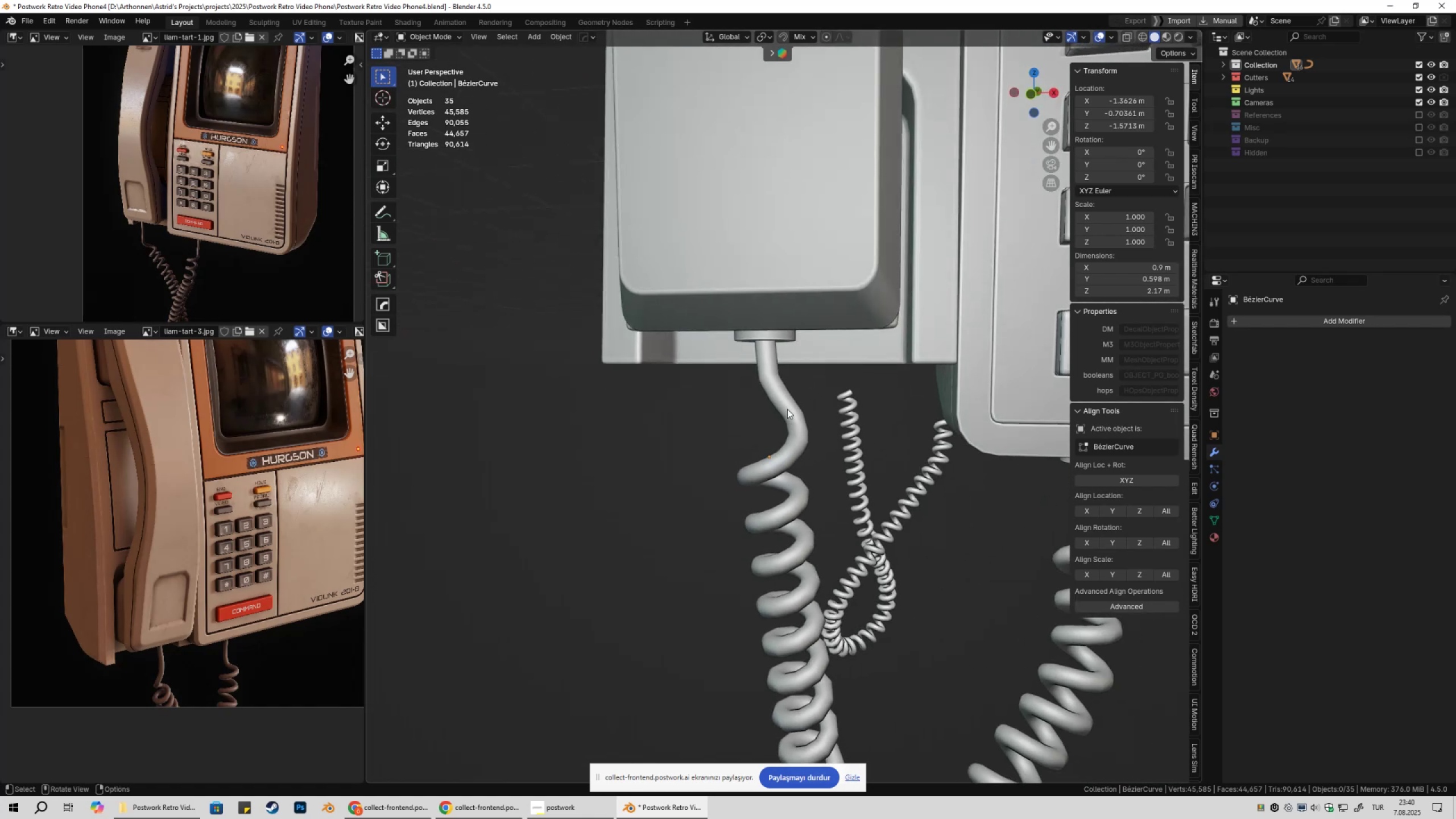 
key(Tab)
 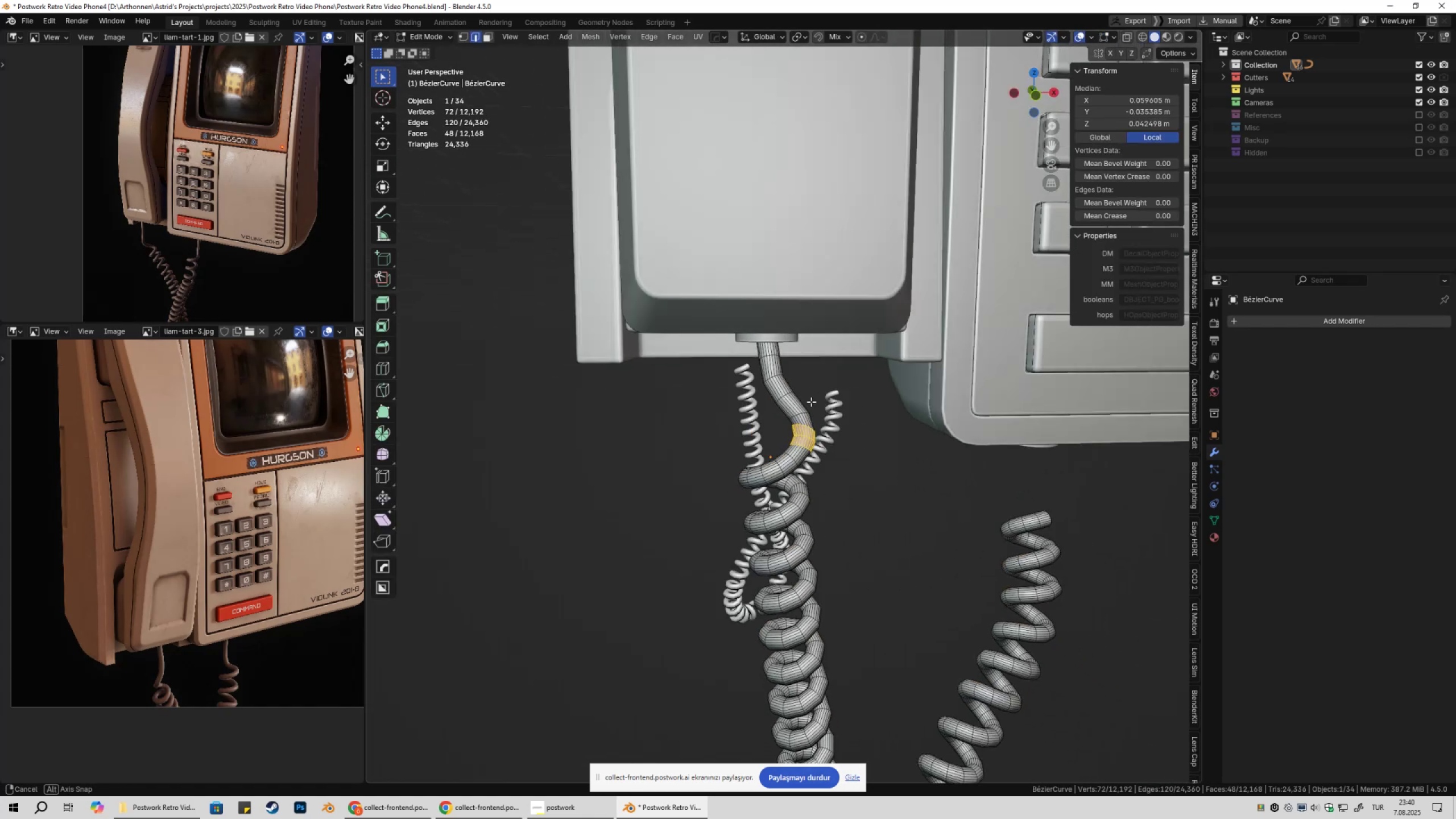 
scroll: coordinate [795, 394], scroll_direction: up, amount: 6.0
 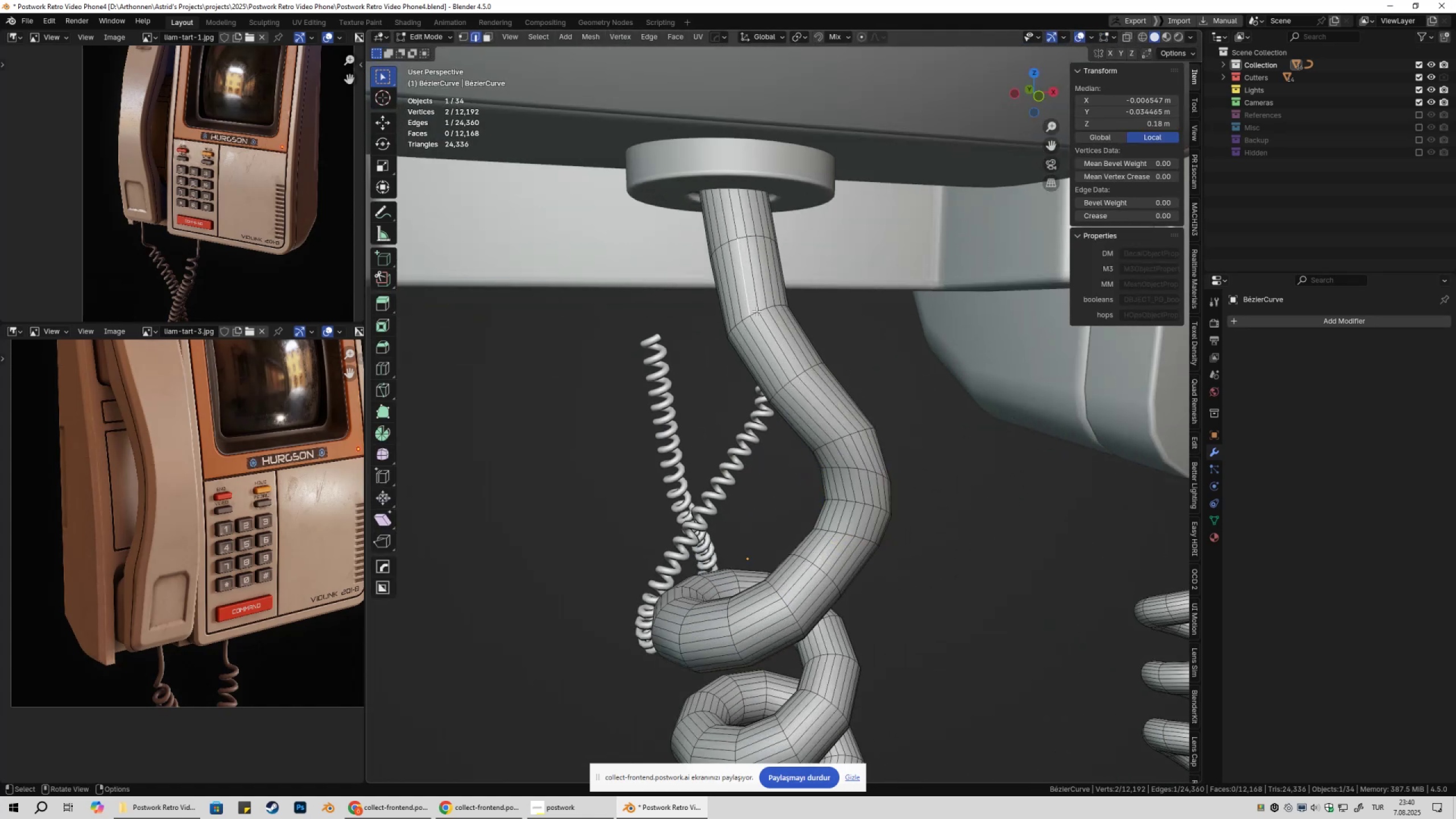 
left_click([753, 315])
 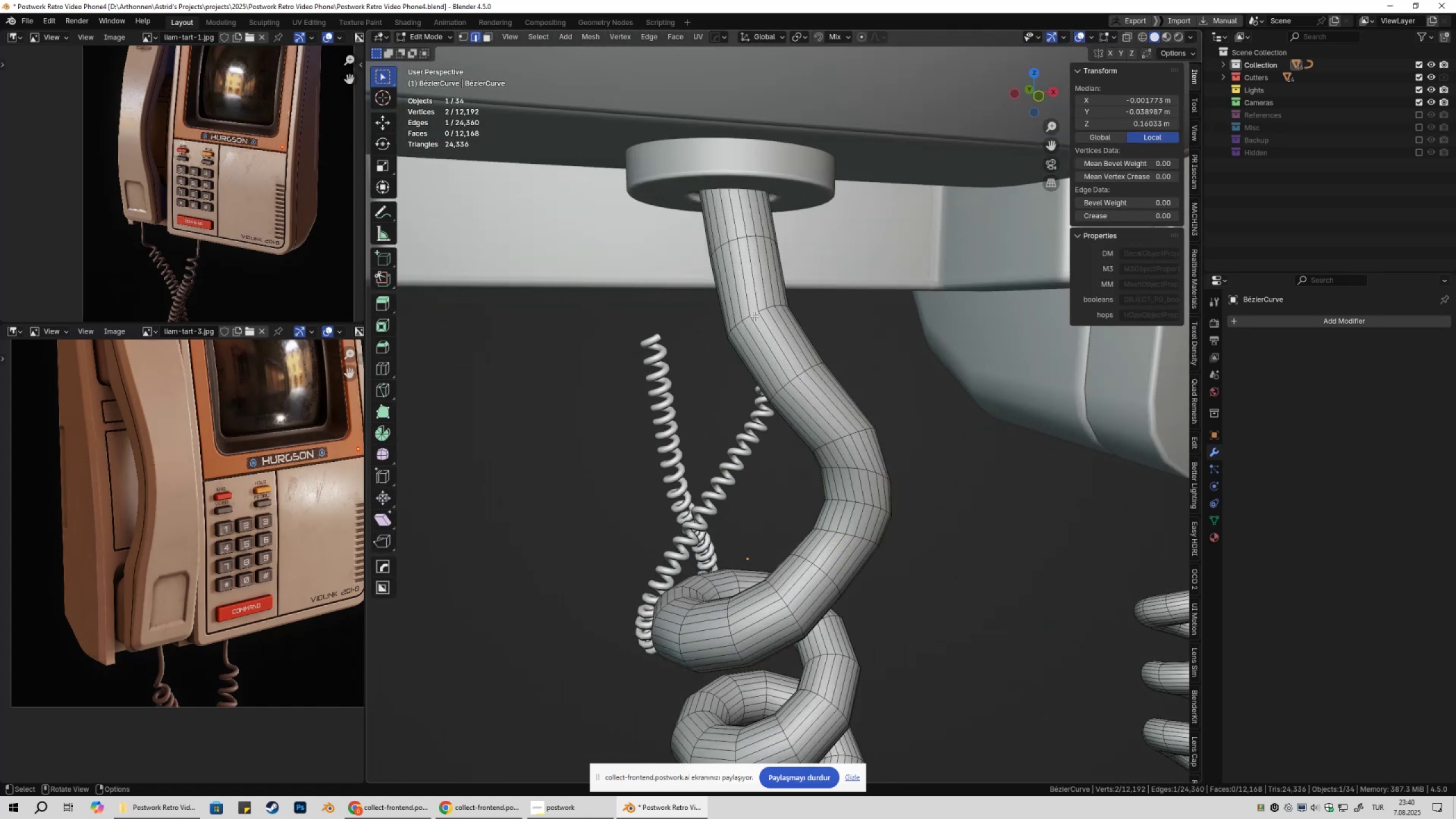 
hold_key(key=AltLeft, duration=0.35)
left_click([753, 313])
 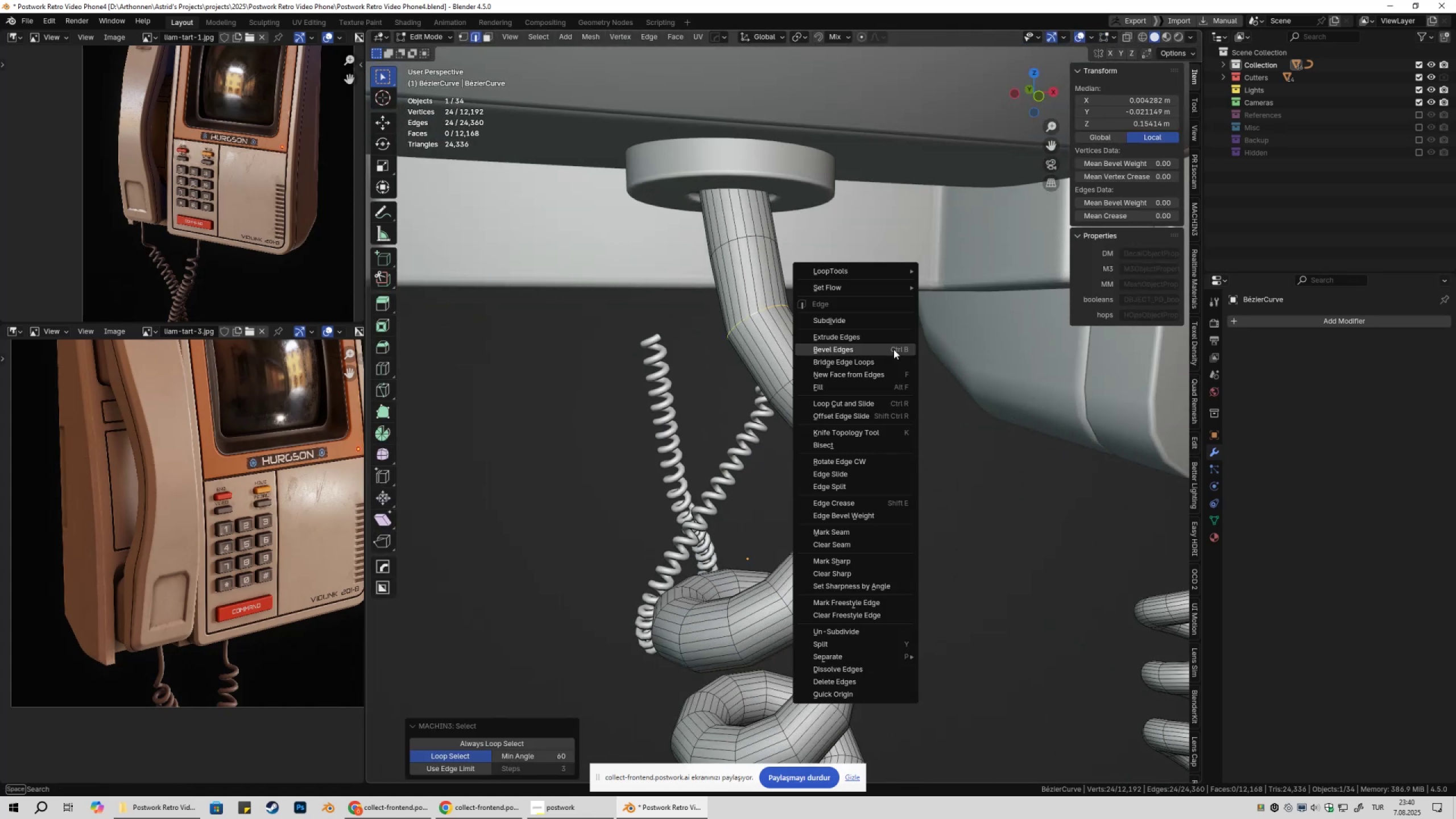 
right_click([894, 349])
 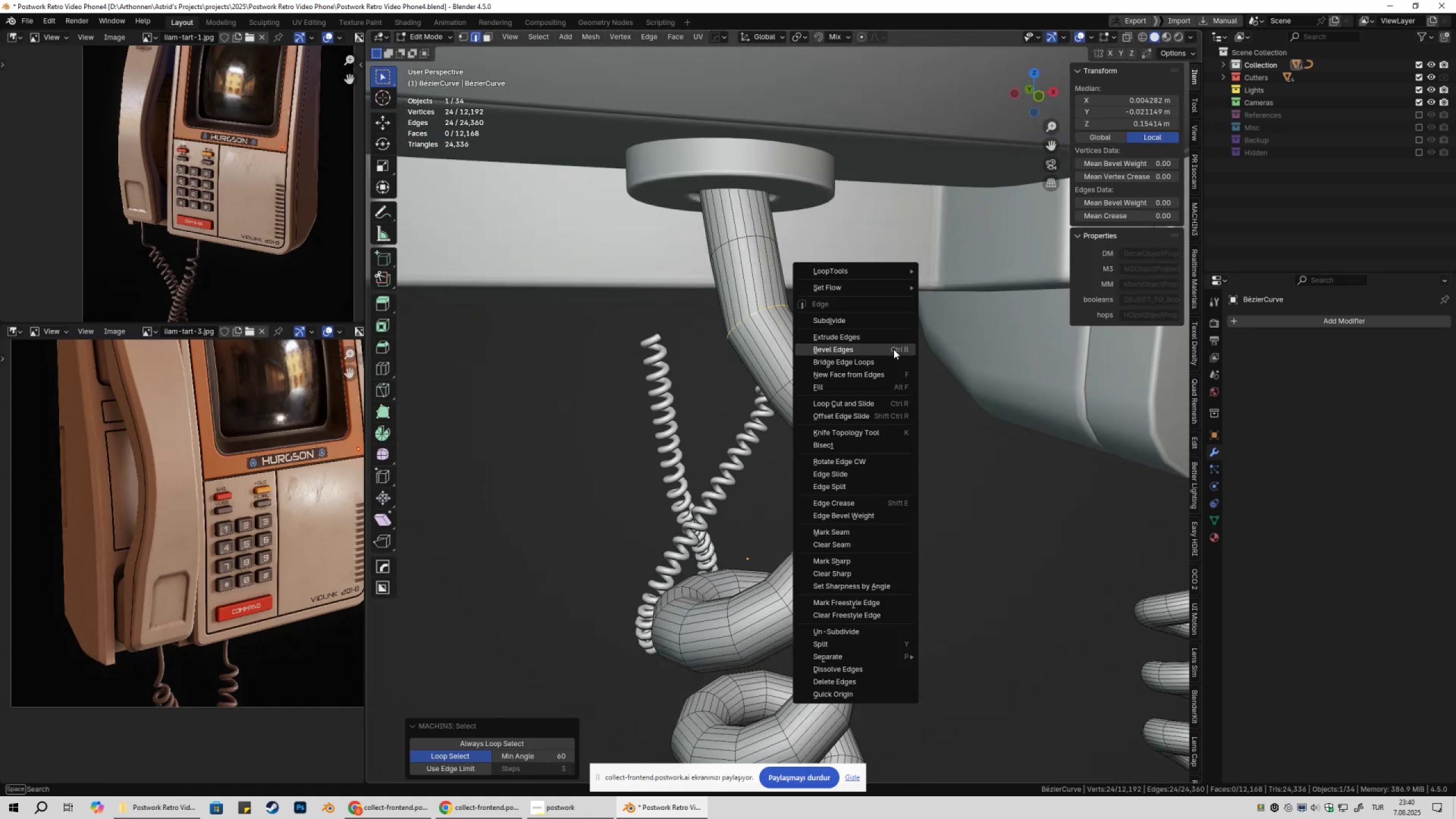 
left_click([894, 349])
 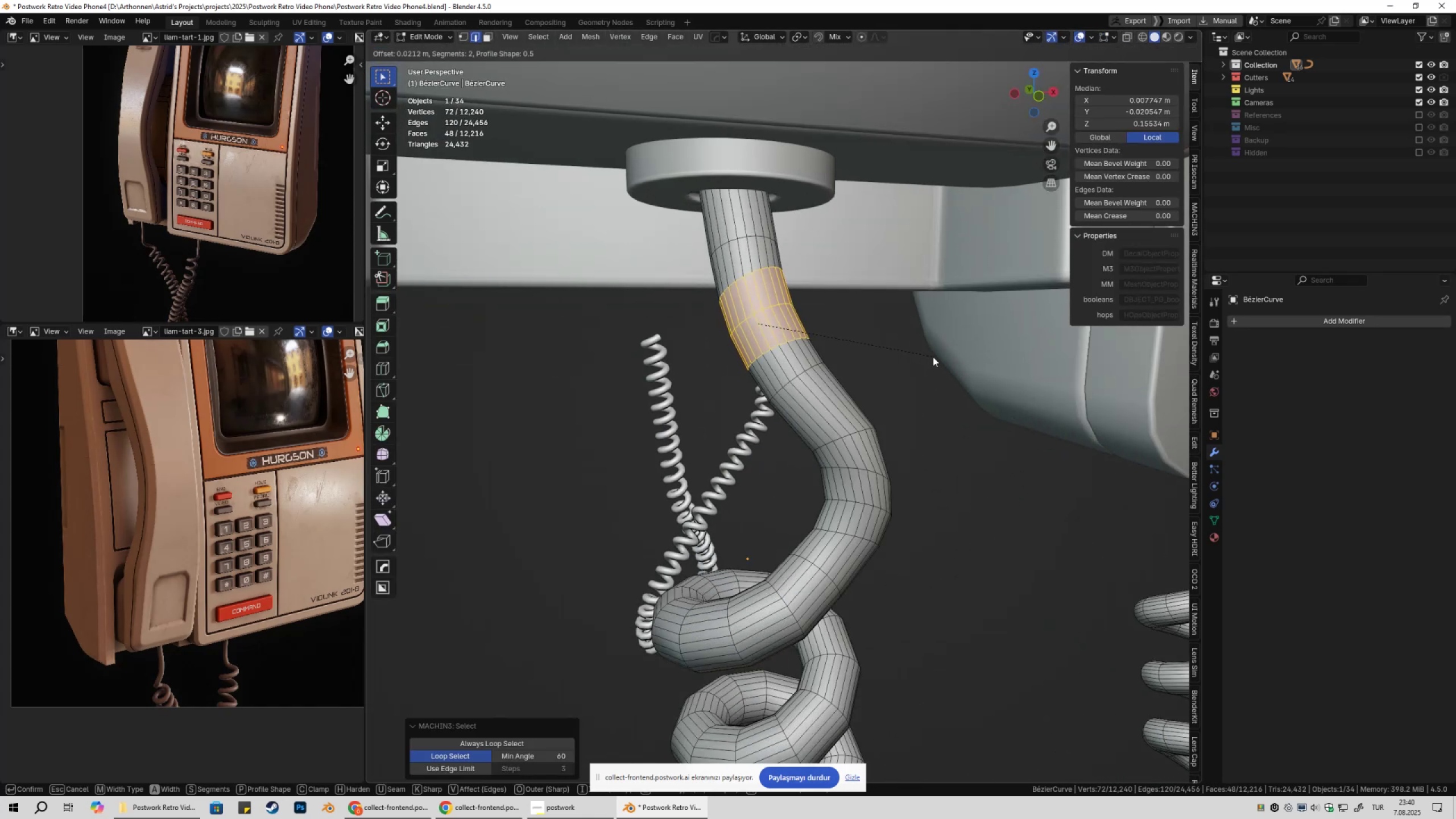 
left_click([932, 357])
 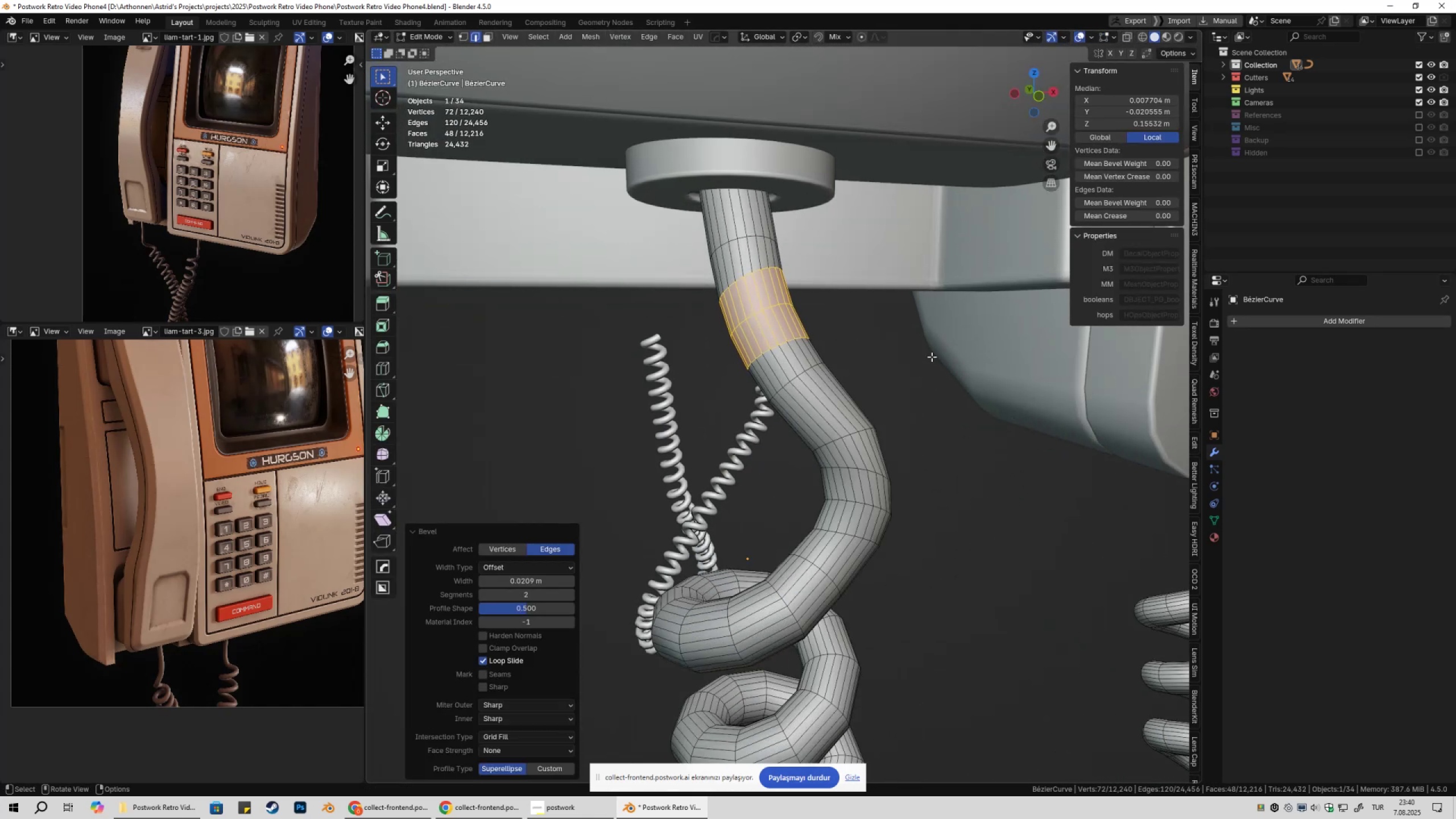 
key(Tab)
 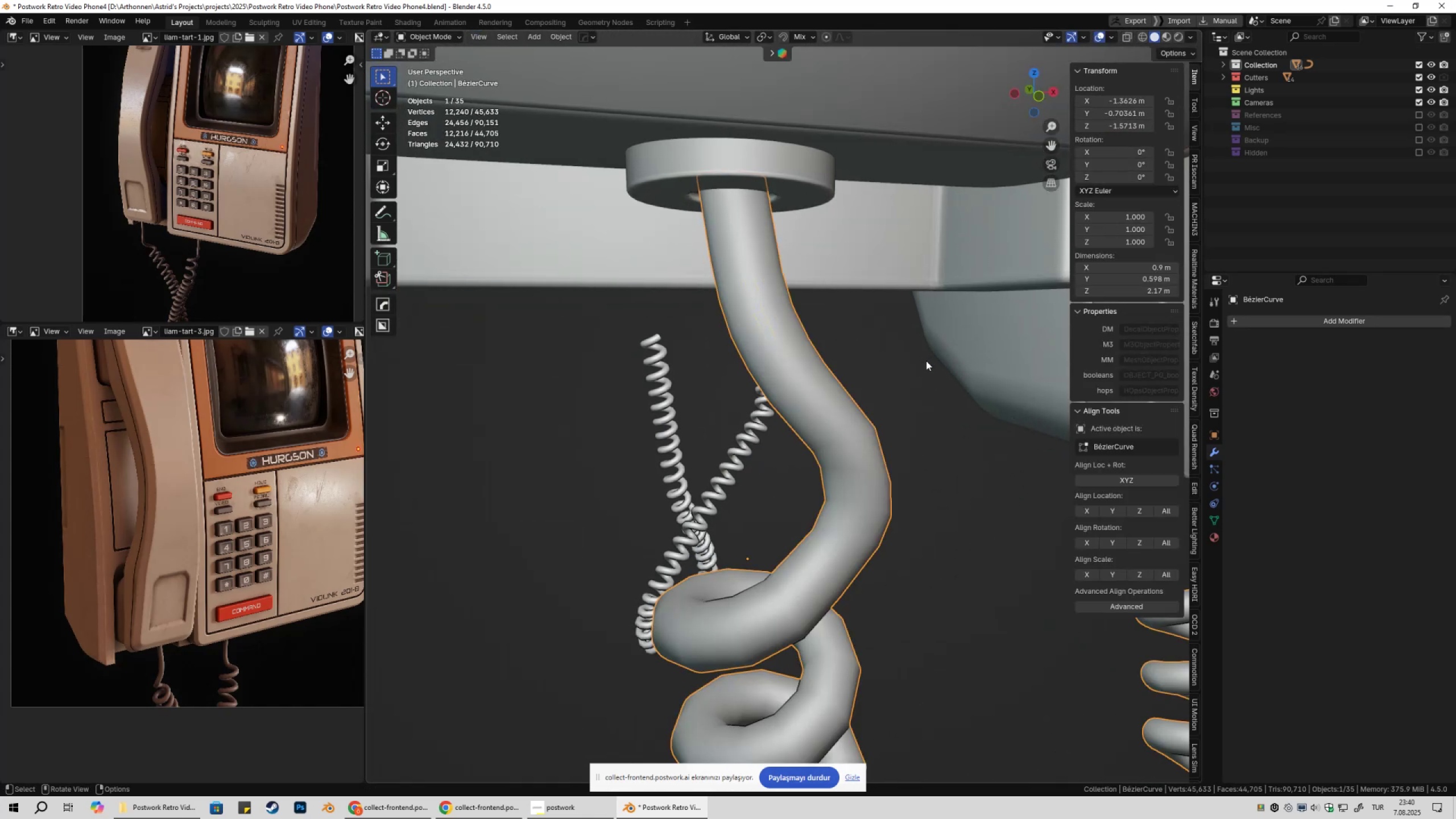 
scroll: coordinate [871, 466], scroll_direction: down, amount: 13.0
 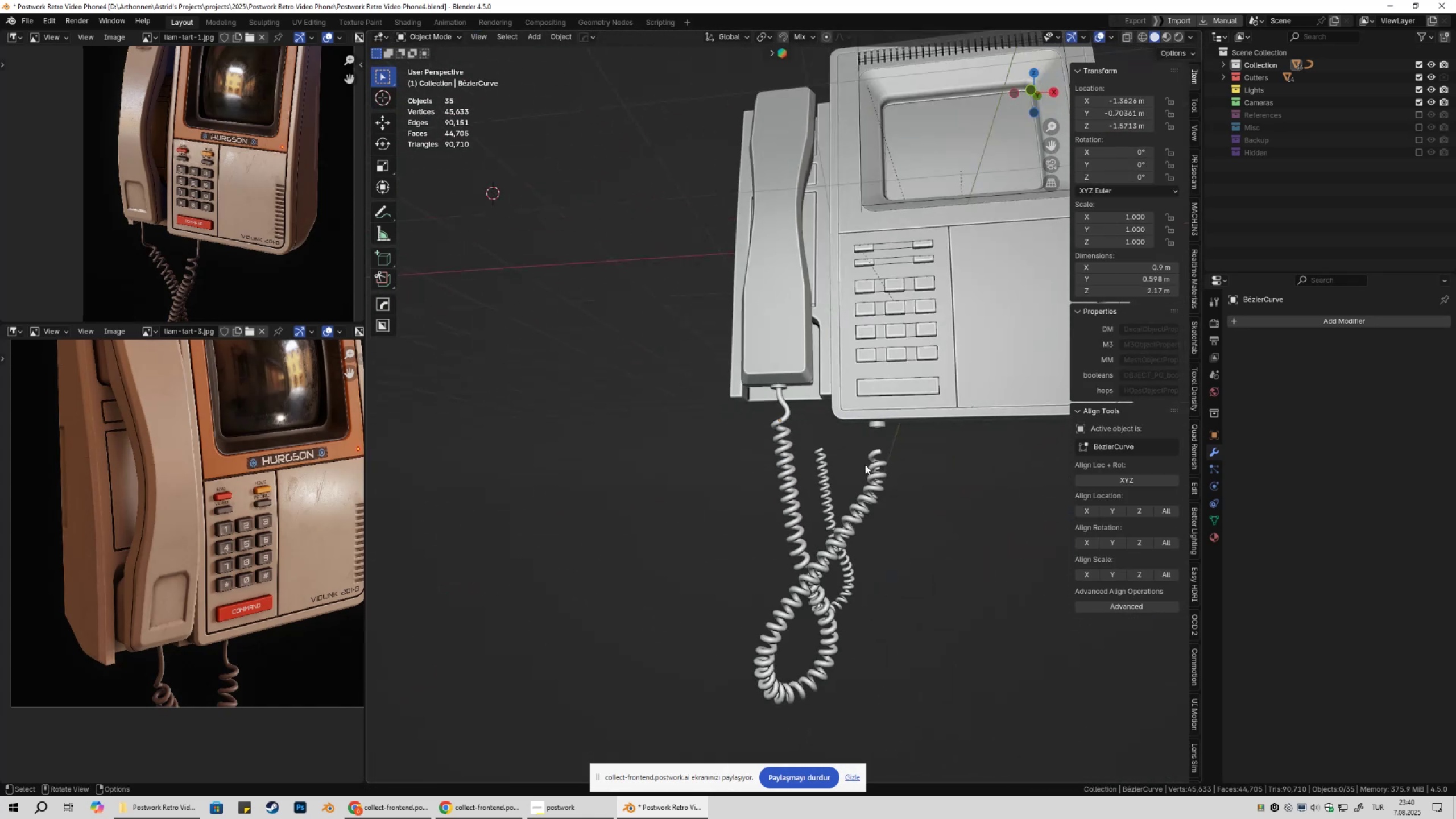 
key(Shift+ShiftLeft)
 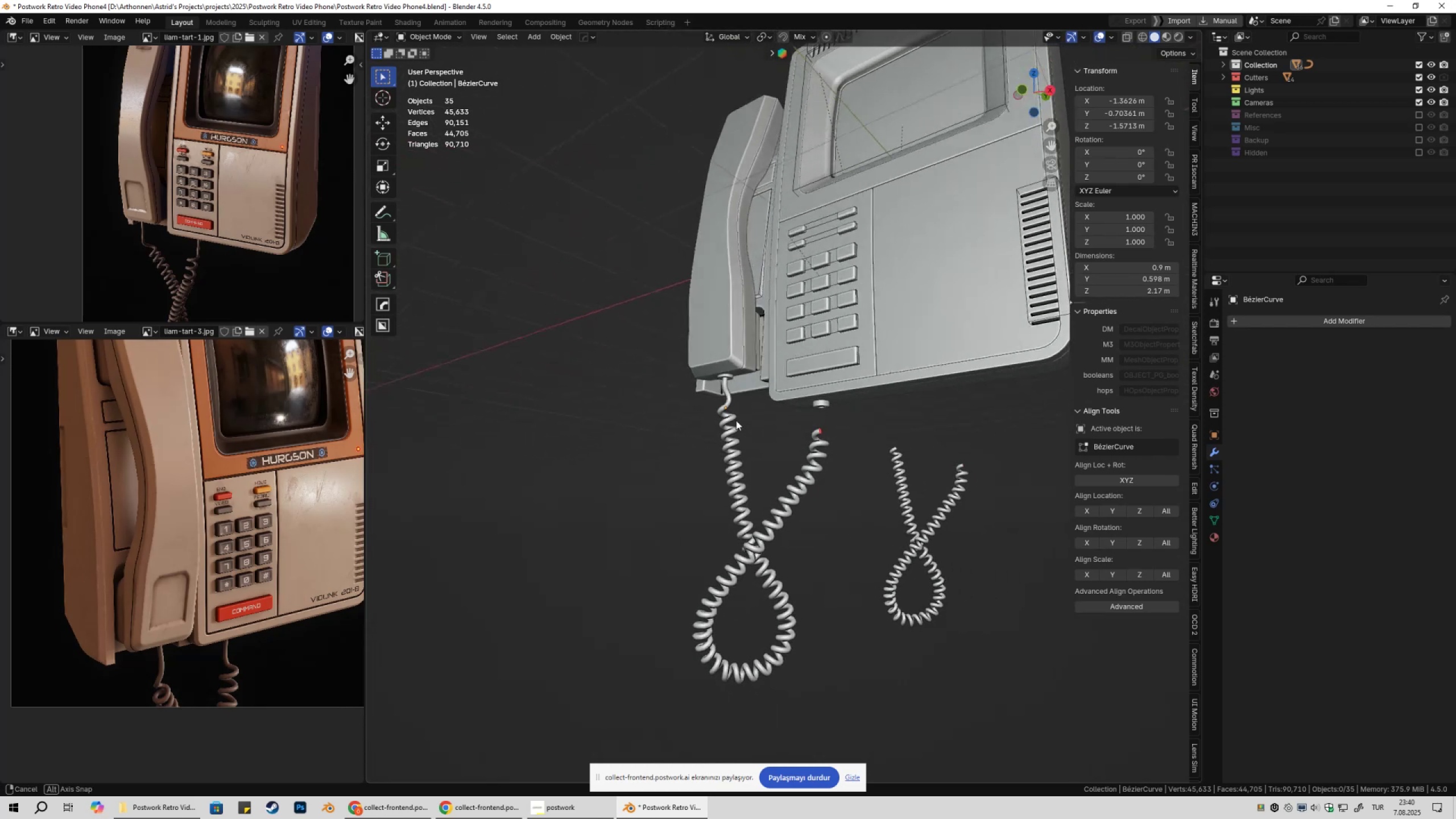 
left_click([814, 435])
 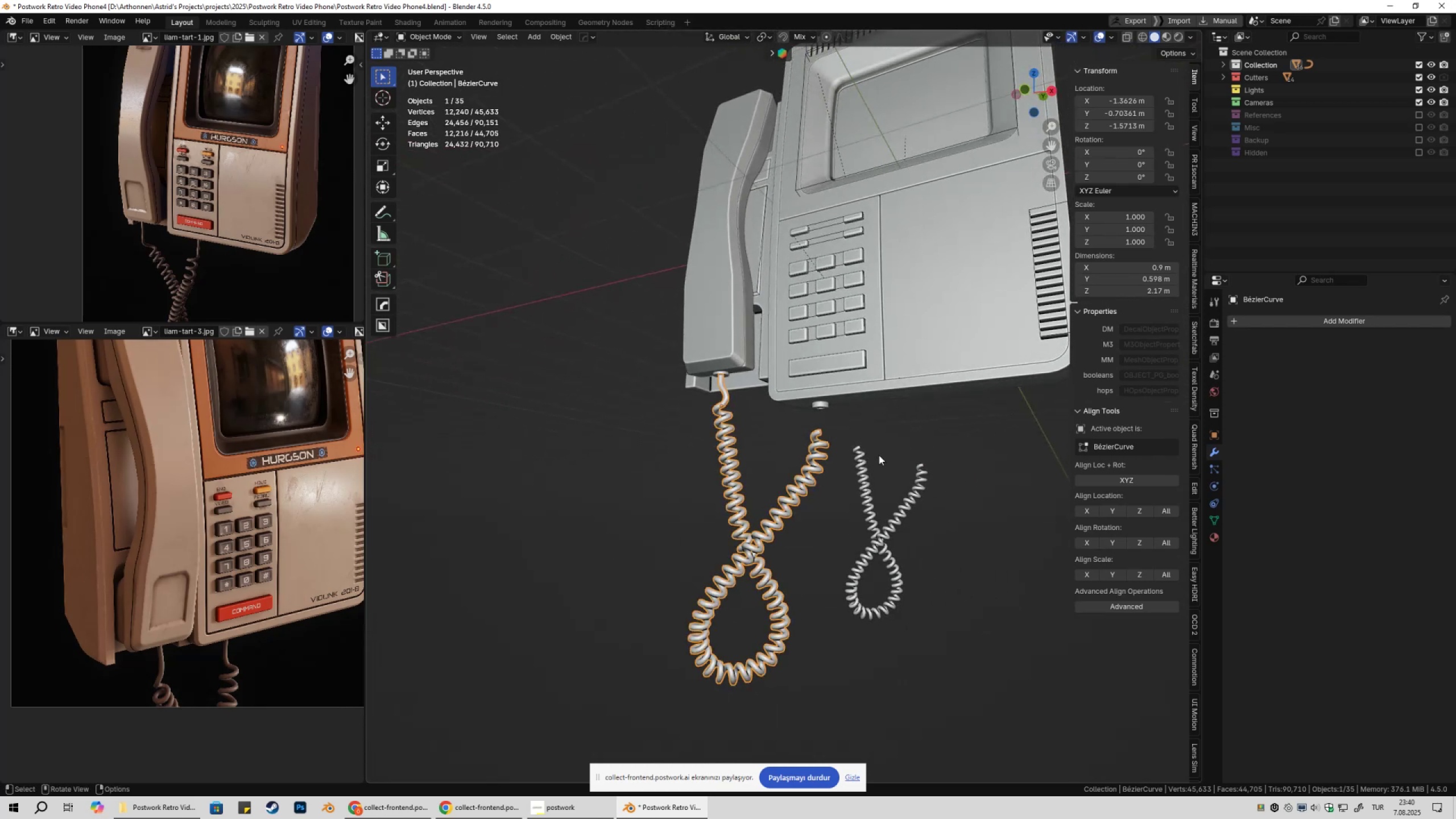 
scroll: coordinate [878, 462], scroll_direction: up, amount: 3.0
 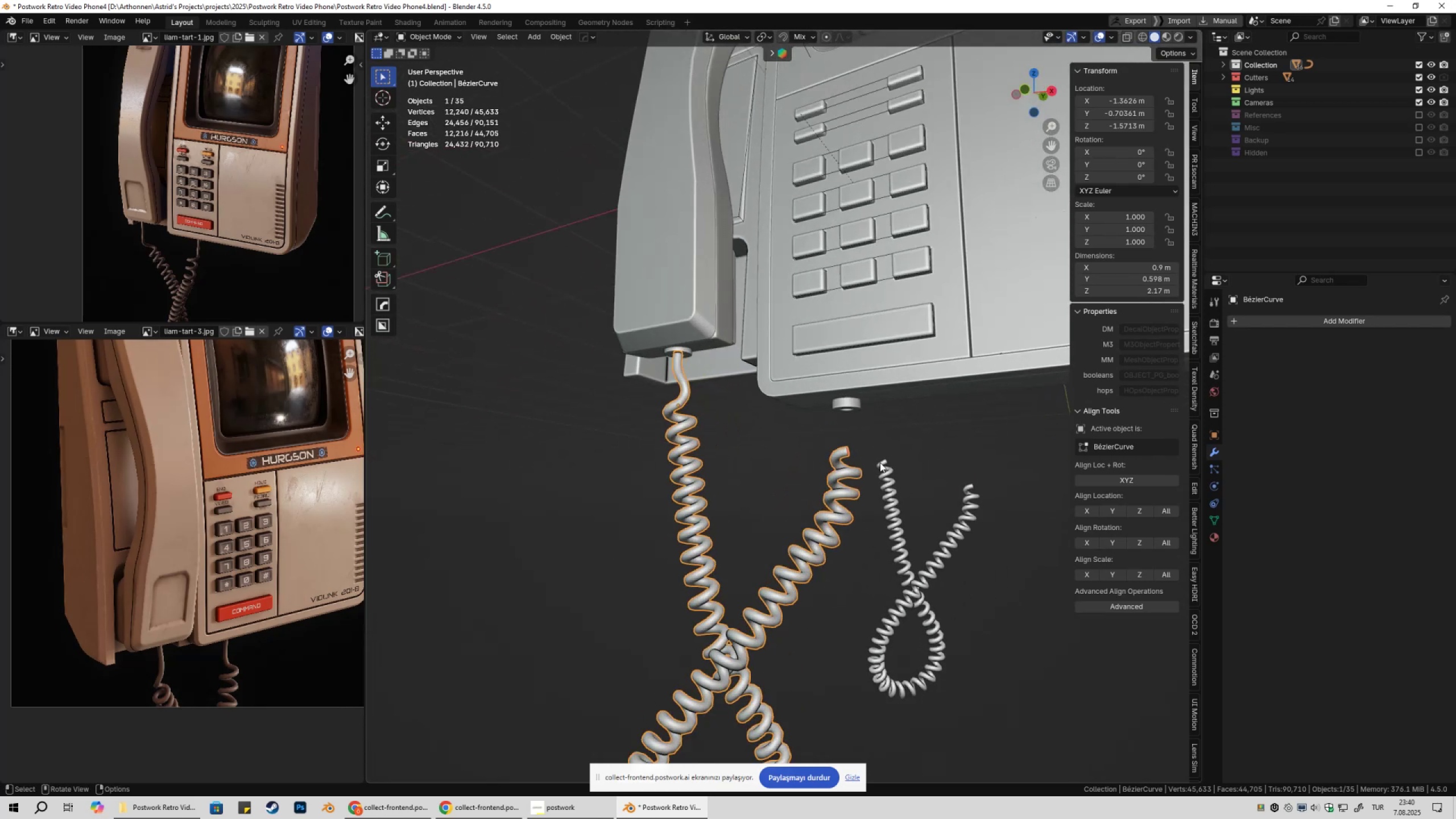 
key(Control+ControlLeft)
 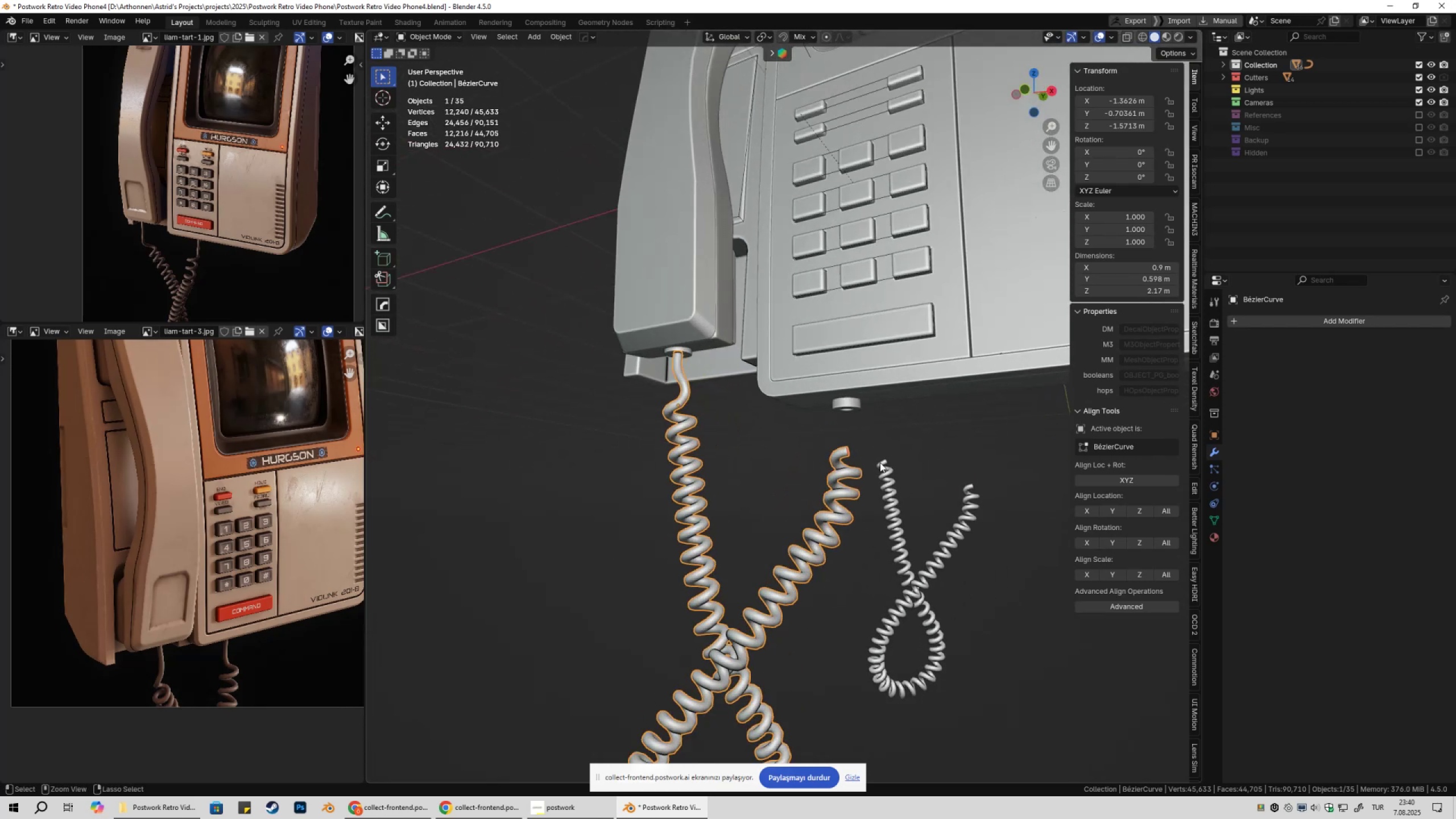 
key(Control+S)
 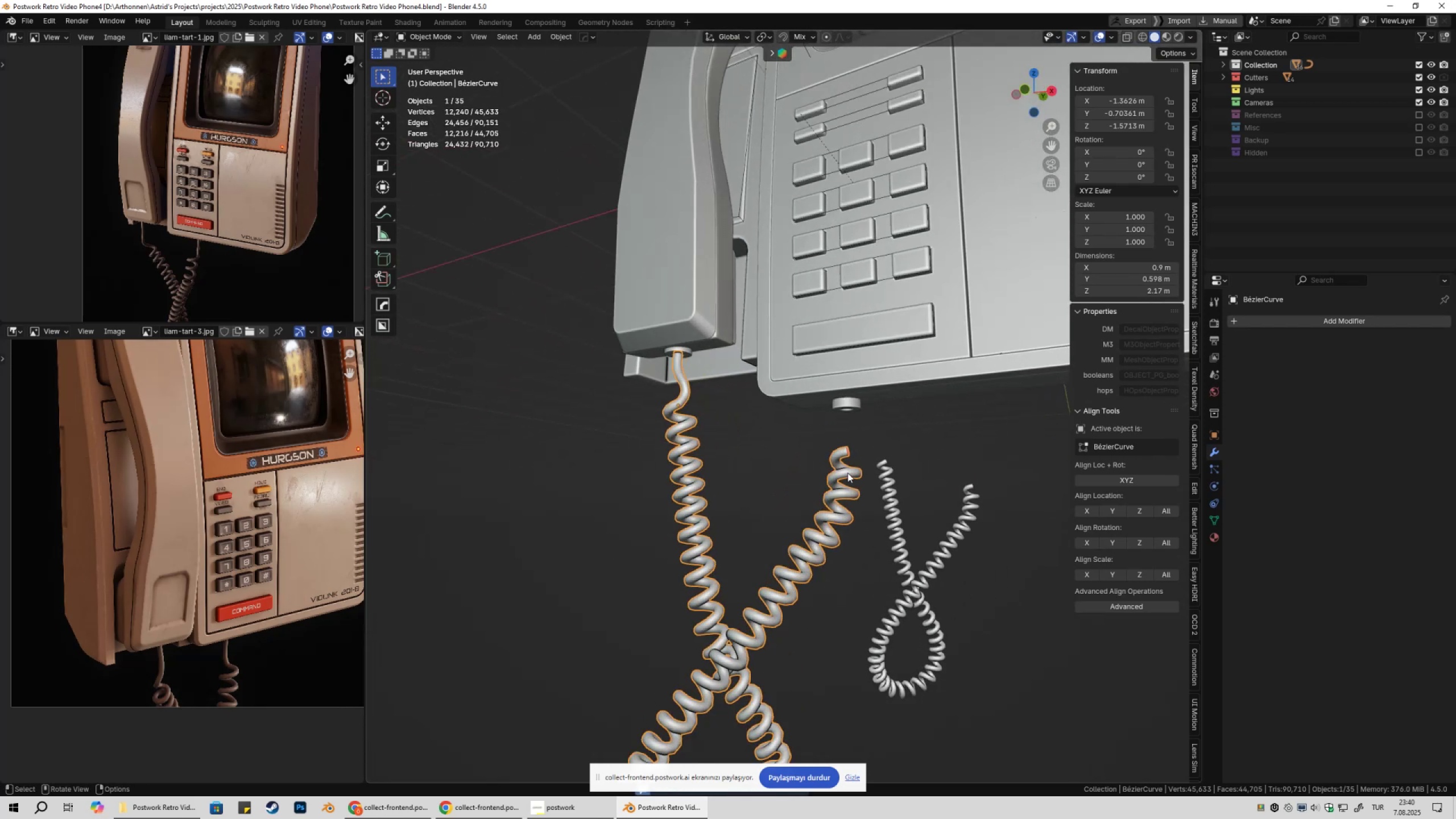 
hold_key(key=ShiftLeft, duration=0.34)
 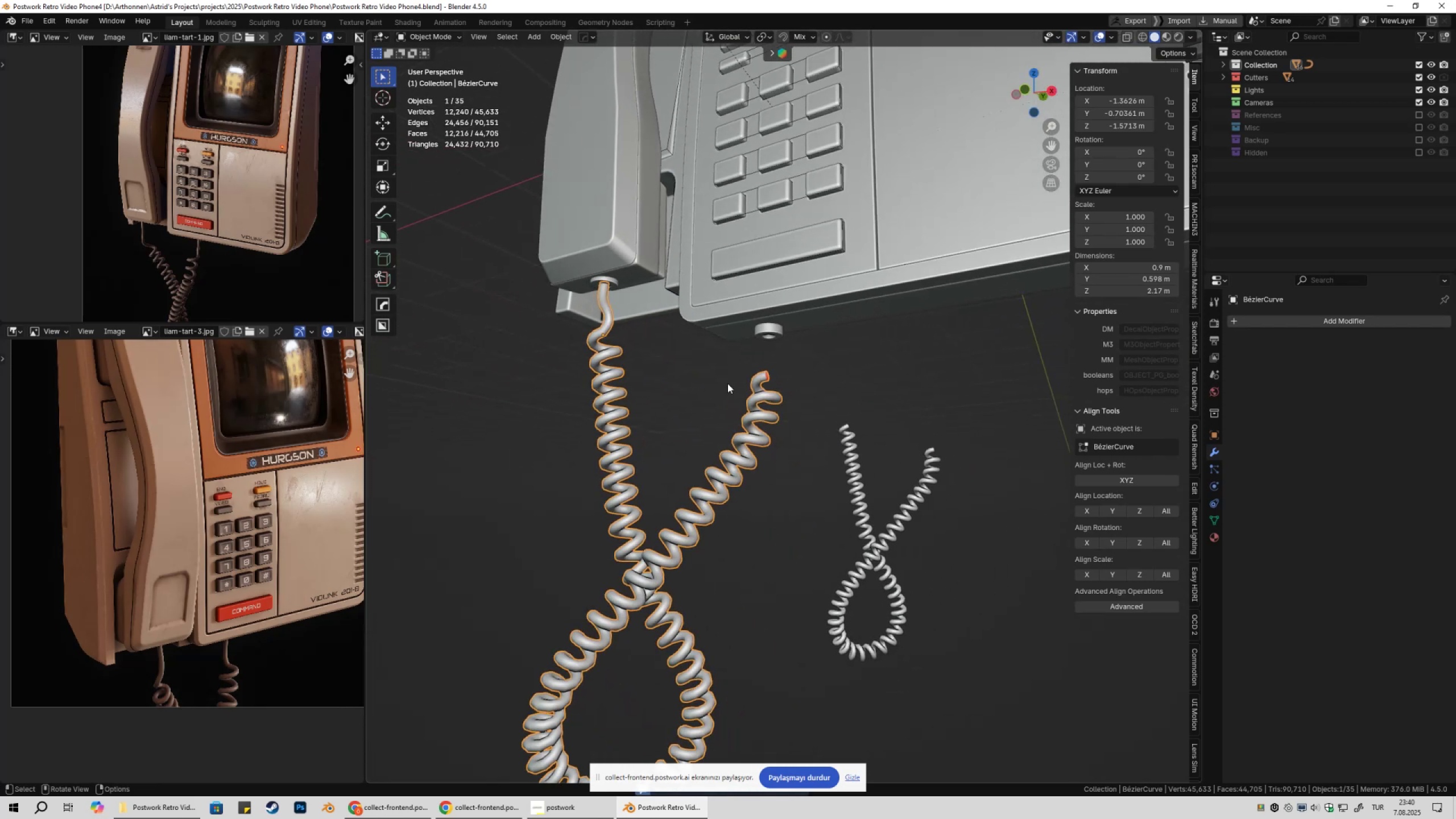 
scroll: coordinate [734, 383], scroll_direction: up, amount: 4.0
 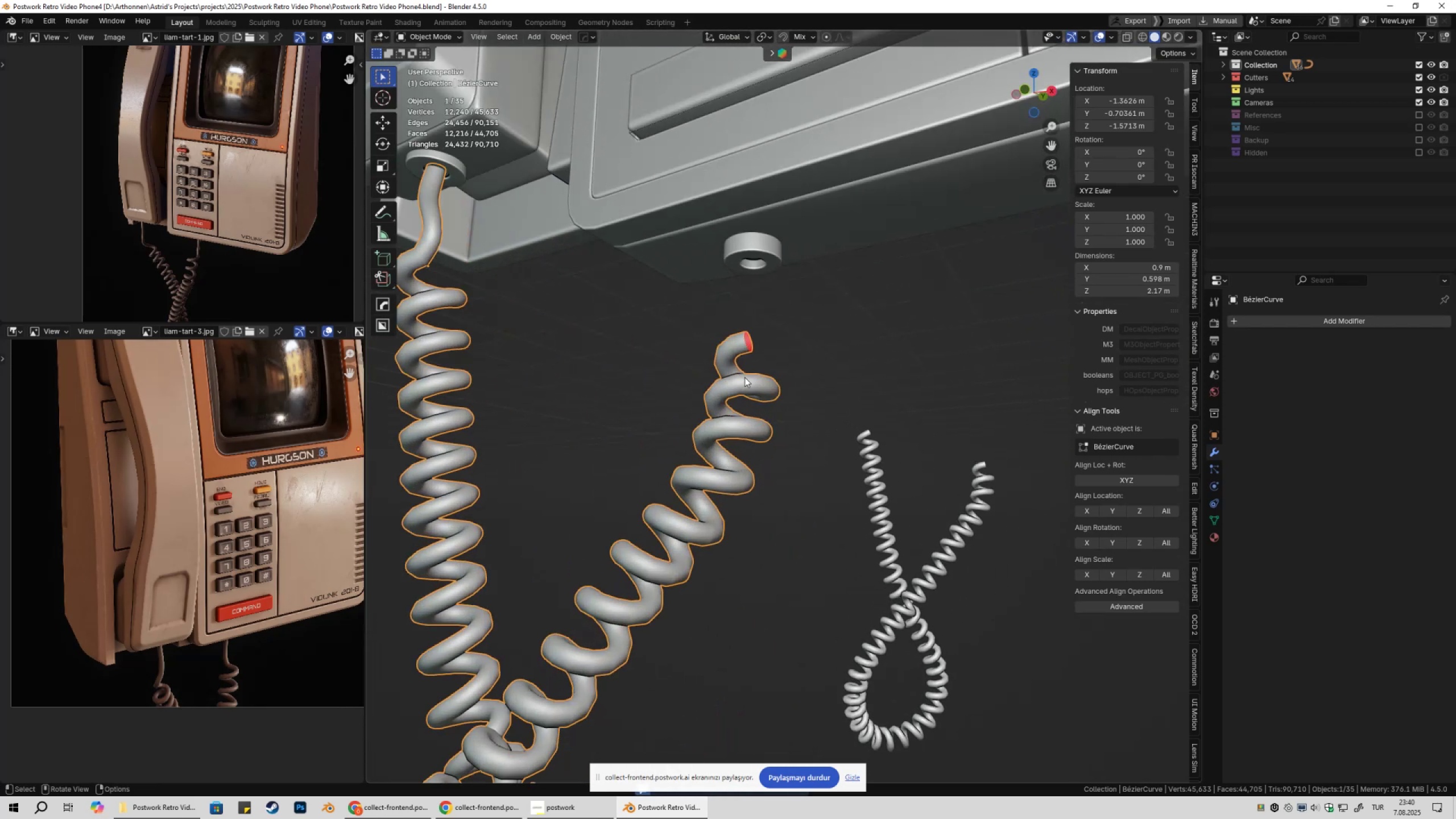 
key(Tab)
 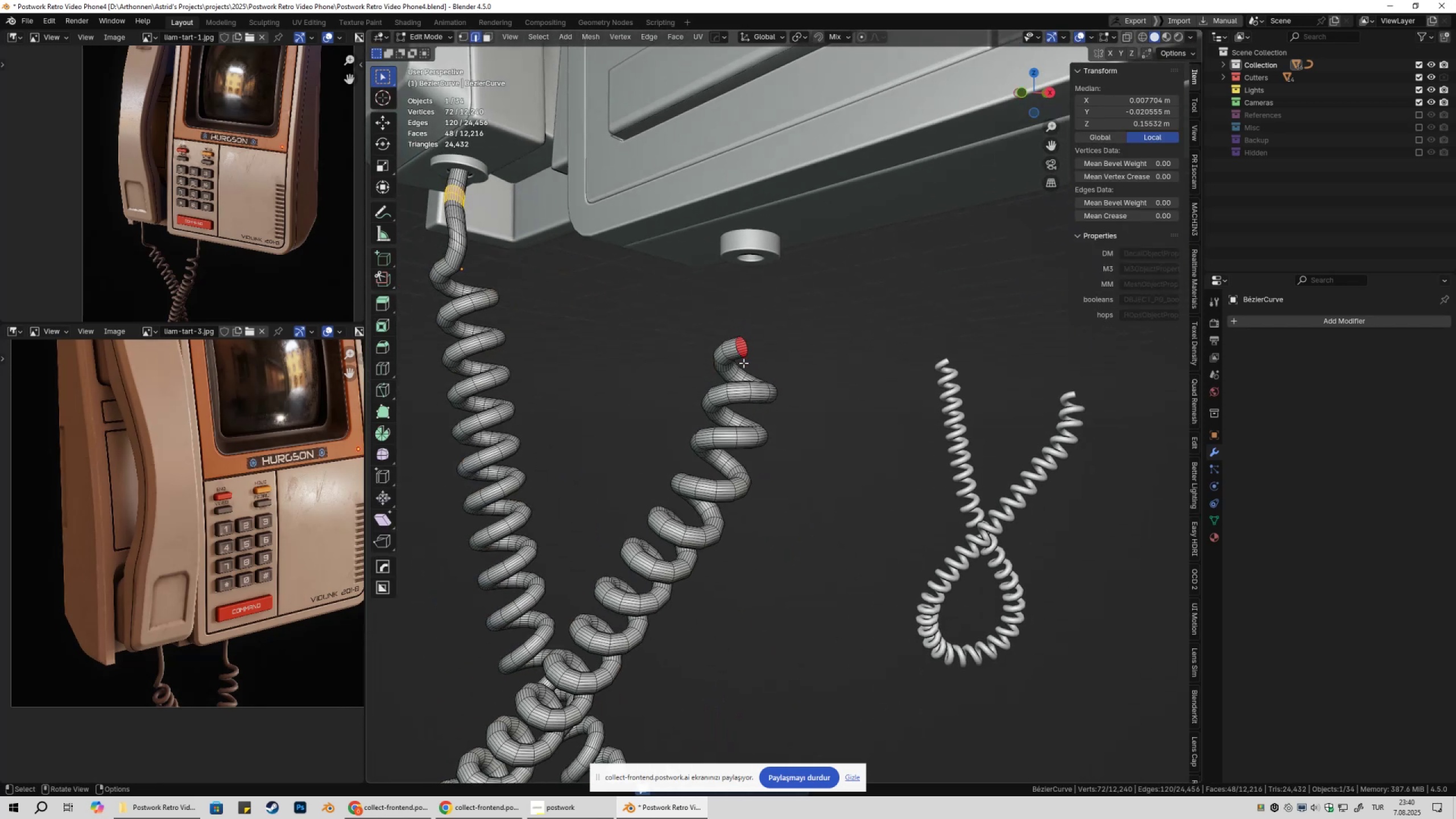 
scroll: coordinate [744, 371], scroll_direction: up, amount: 3.0
 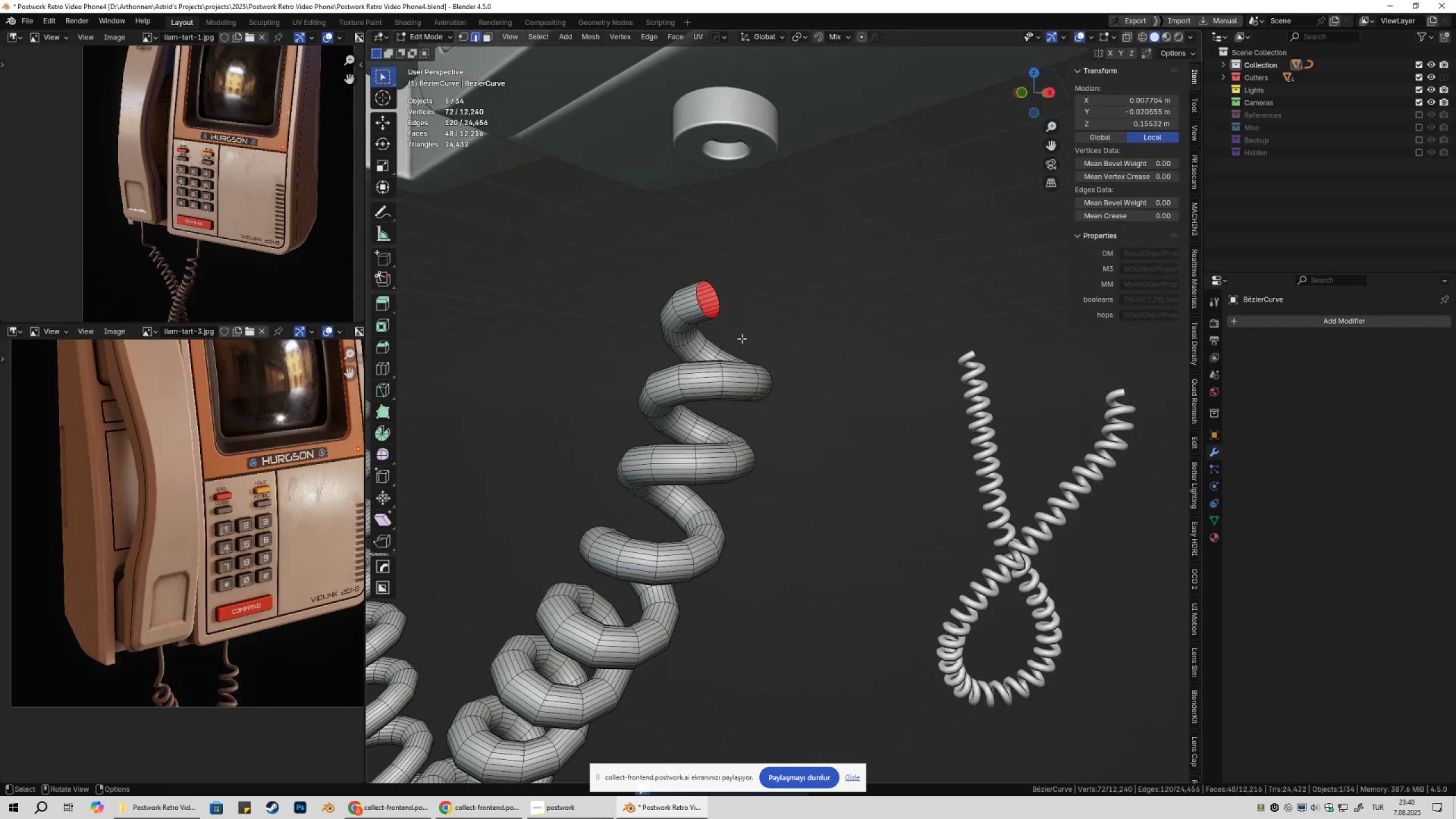 
hold_key(key=ShiftLeft, duration=0.31)
 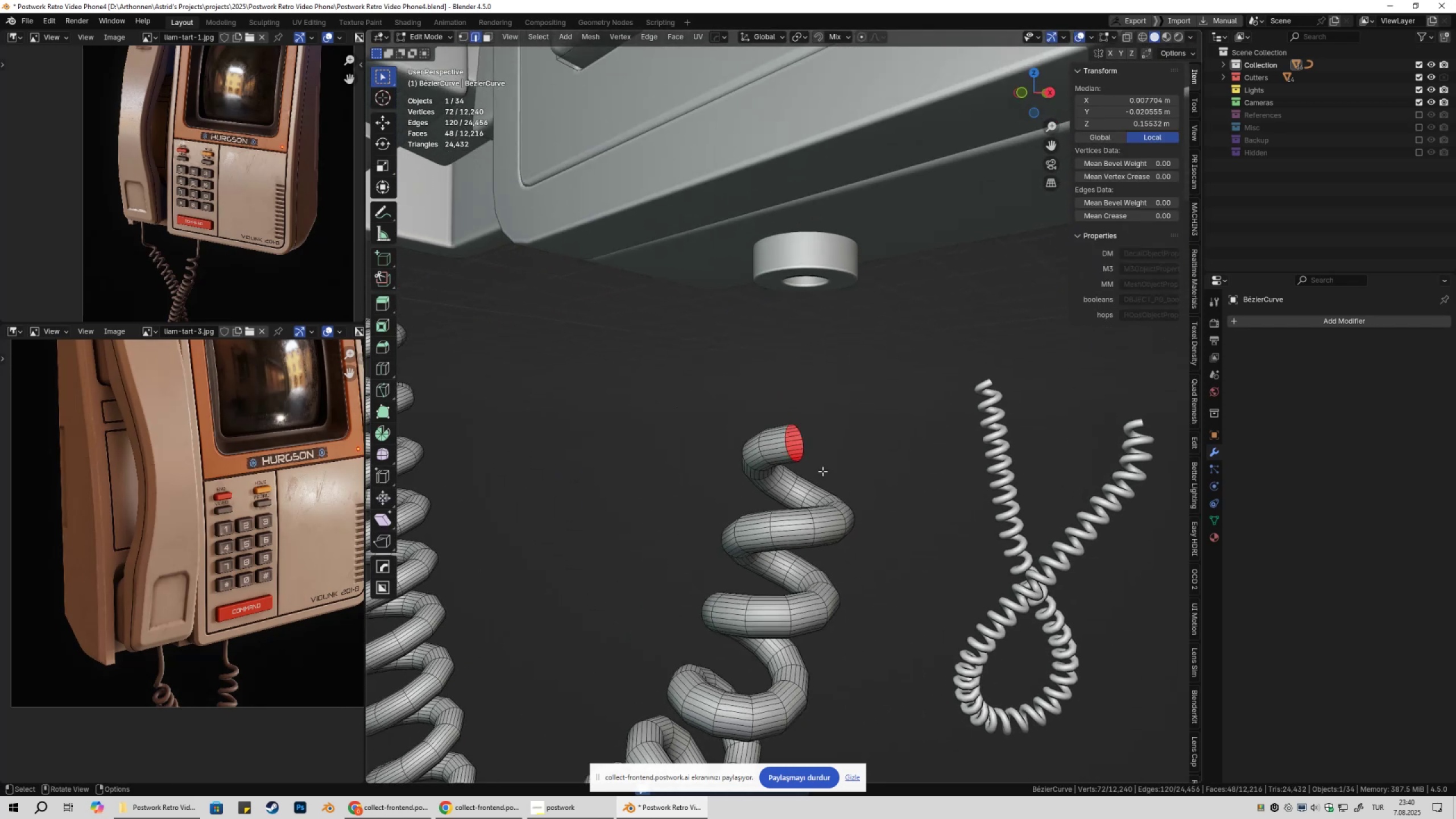 
scroll: coordinate [808, 486], scroll_direction: up, amount: 6.0
 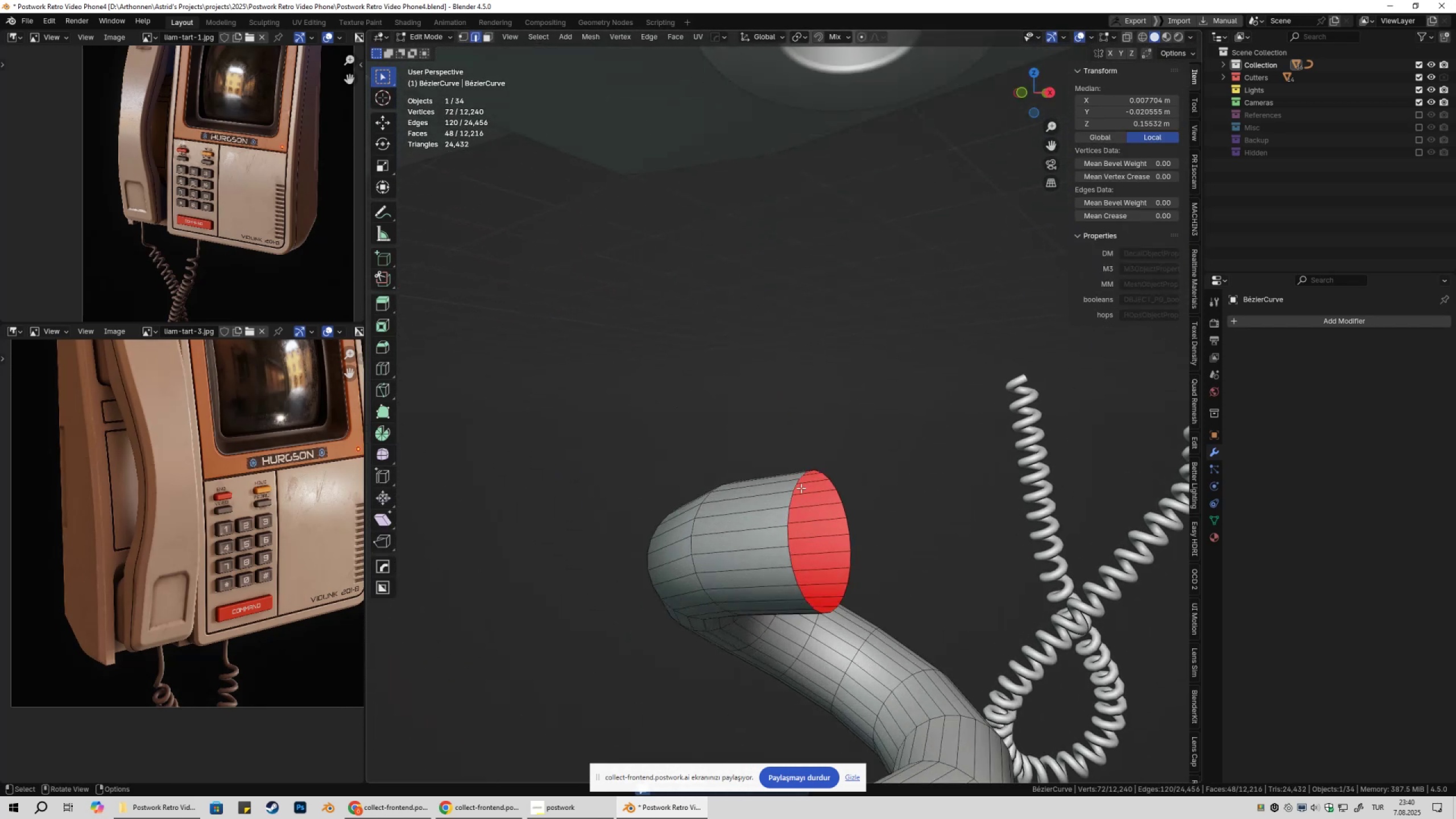 
key(2)
 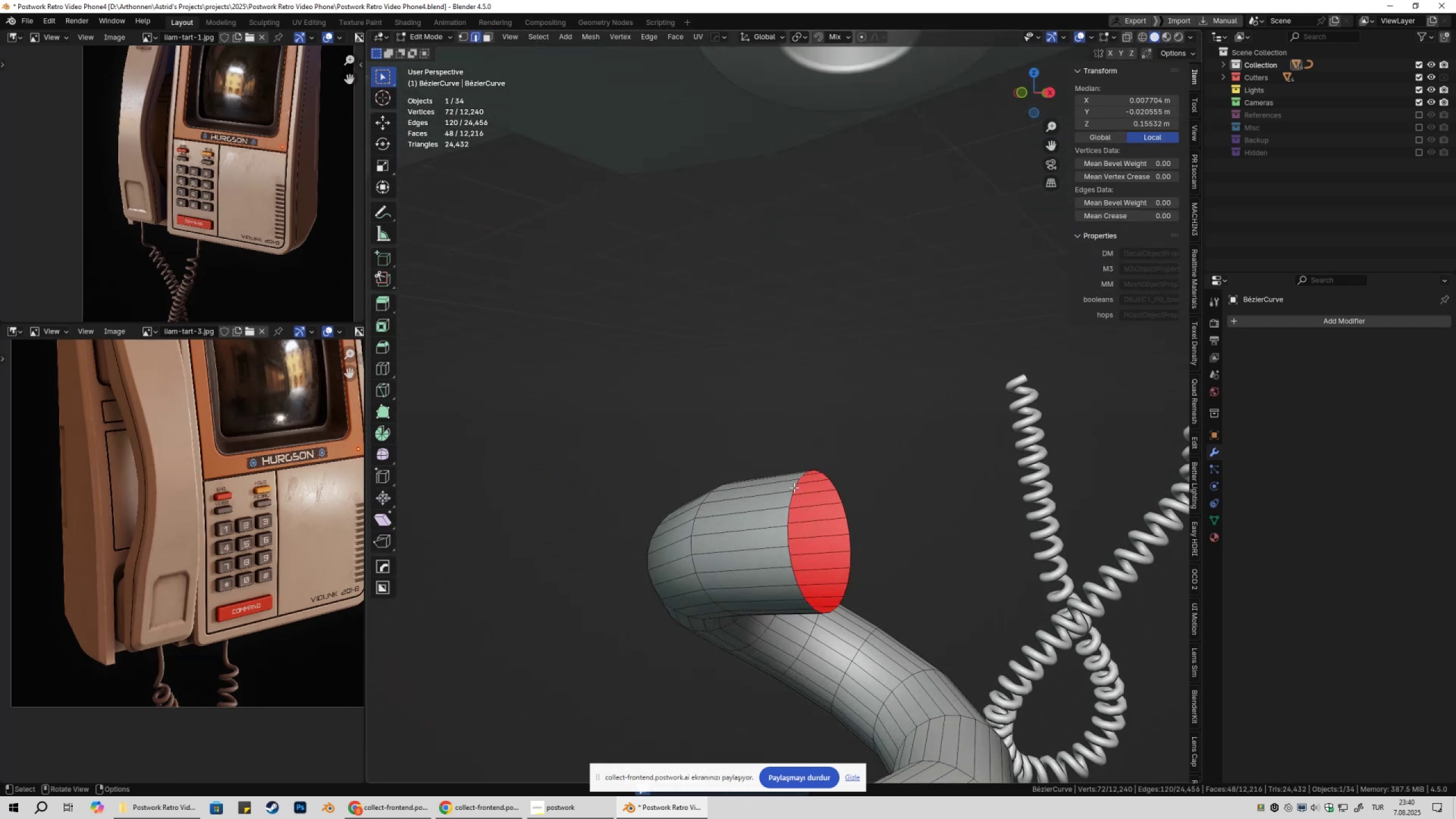 
left_click([794, 487])
 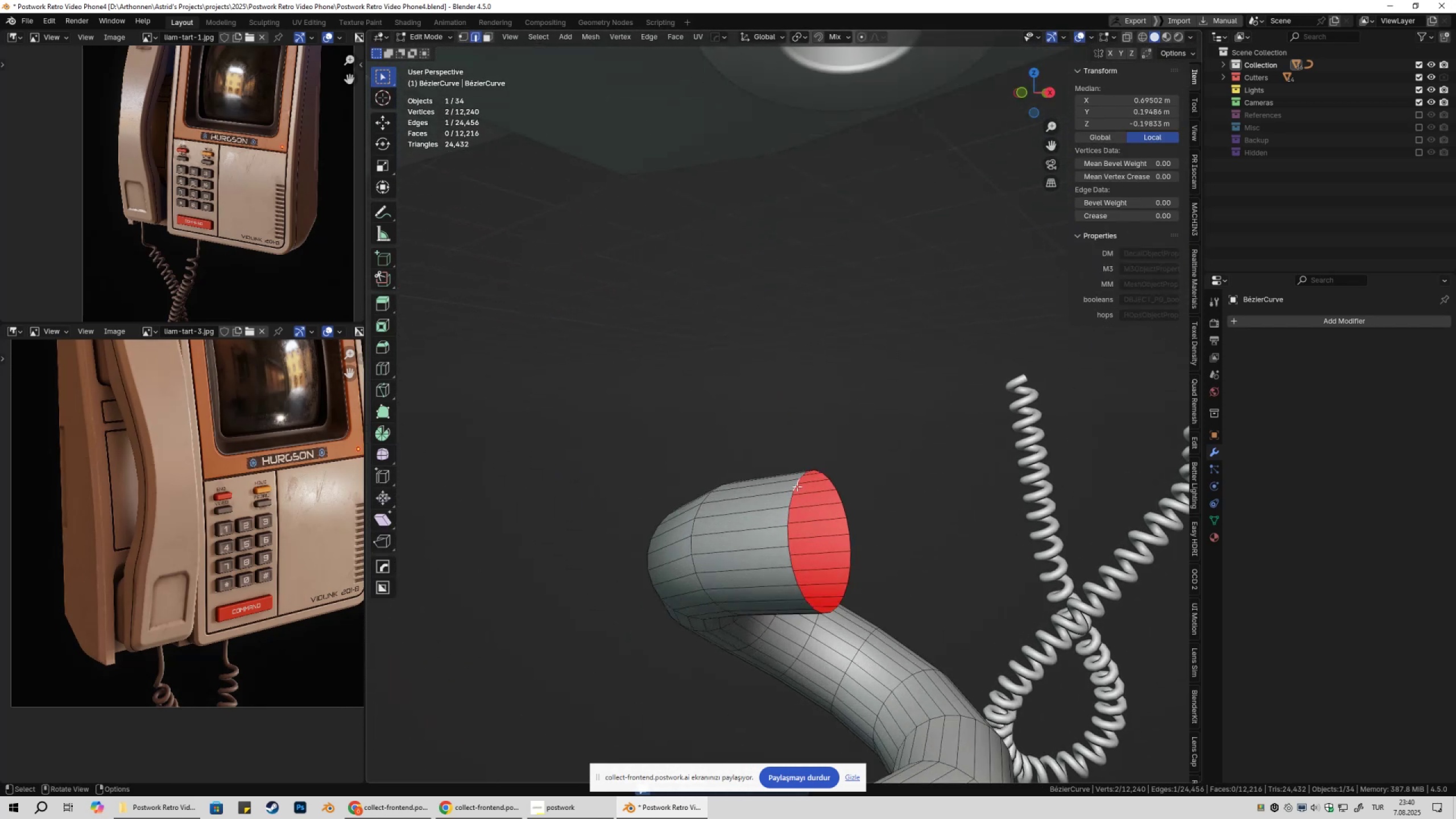 
hold_key(key=AltLeft, duration=0.35)
double_click([795, 485])
 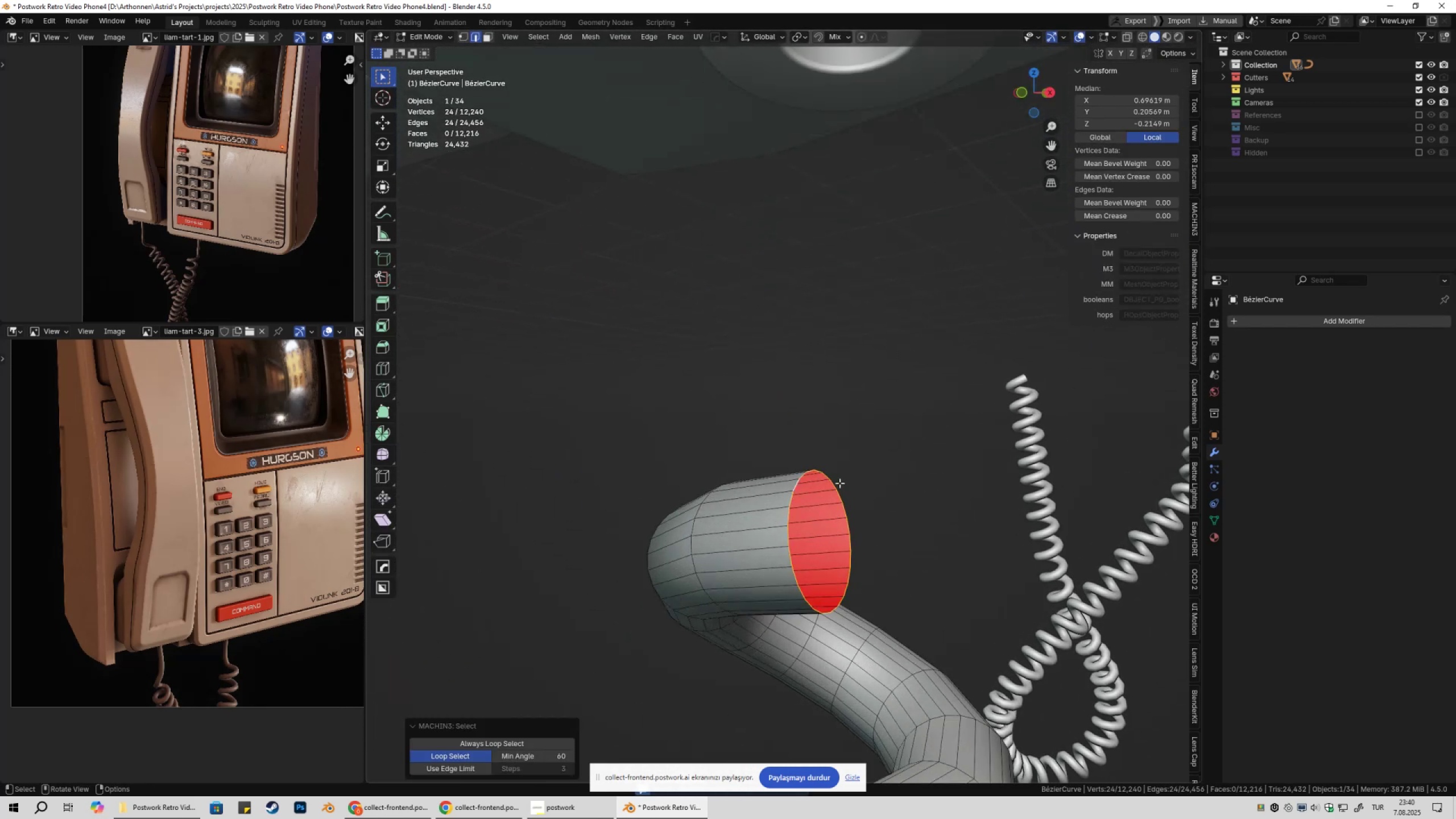 
scroll: coordinate [841, 486], scroll_direction: down, amount: 3.0
 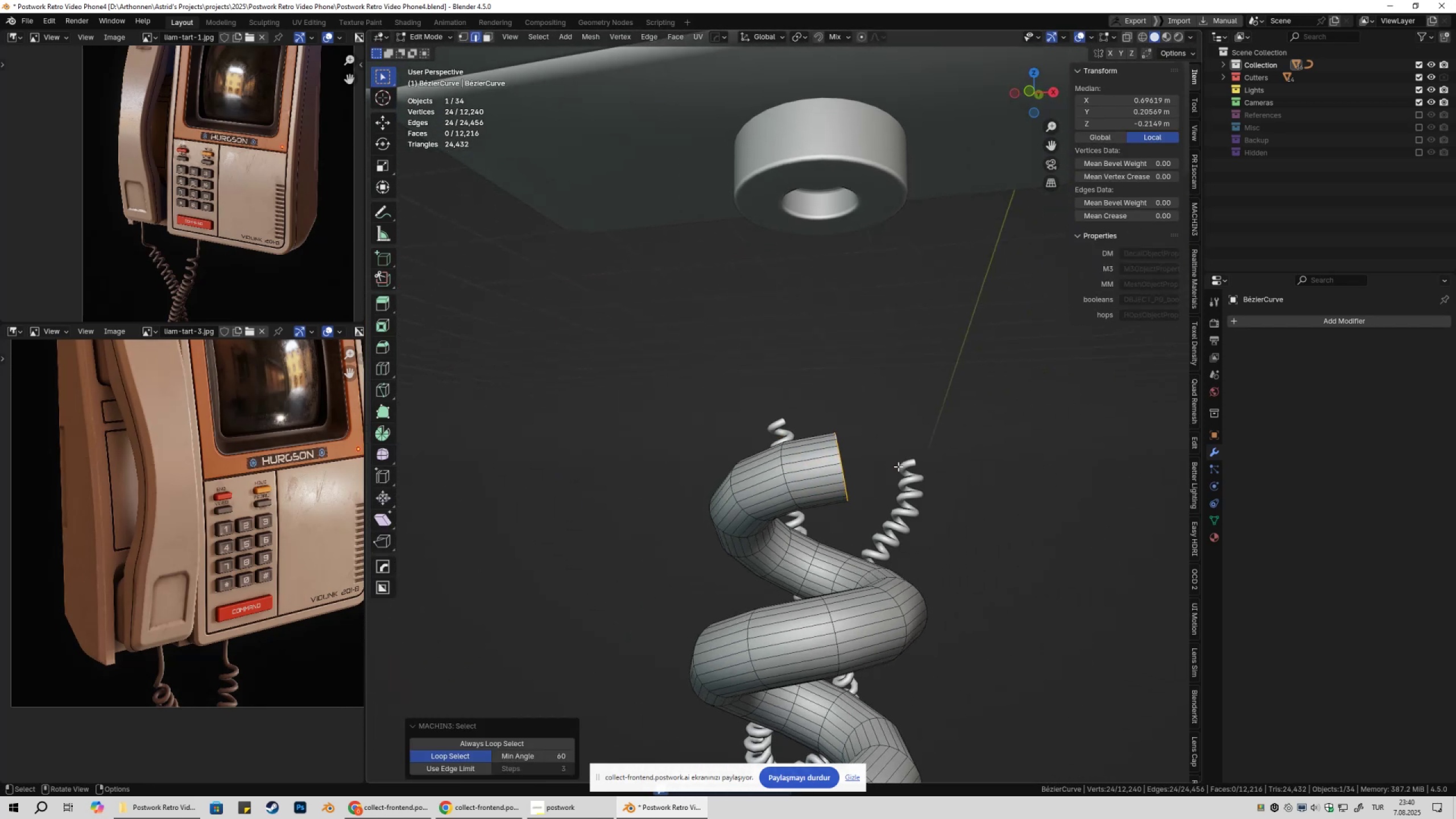 
key(Numpad1)
 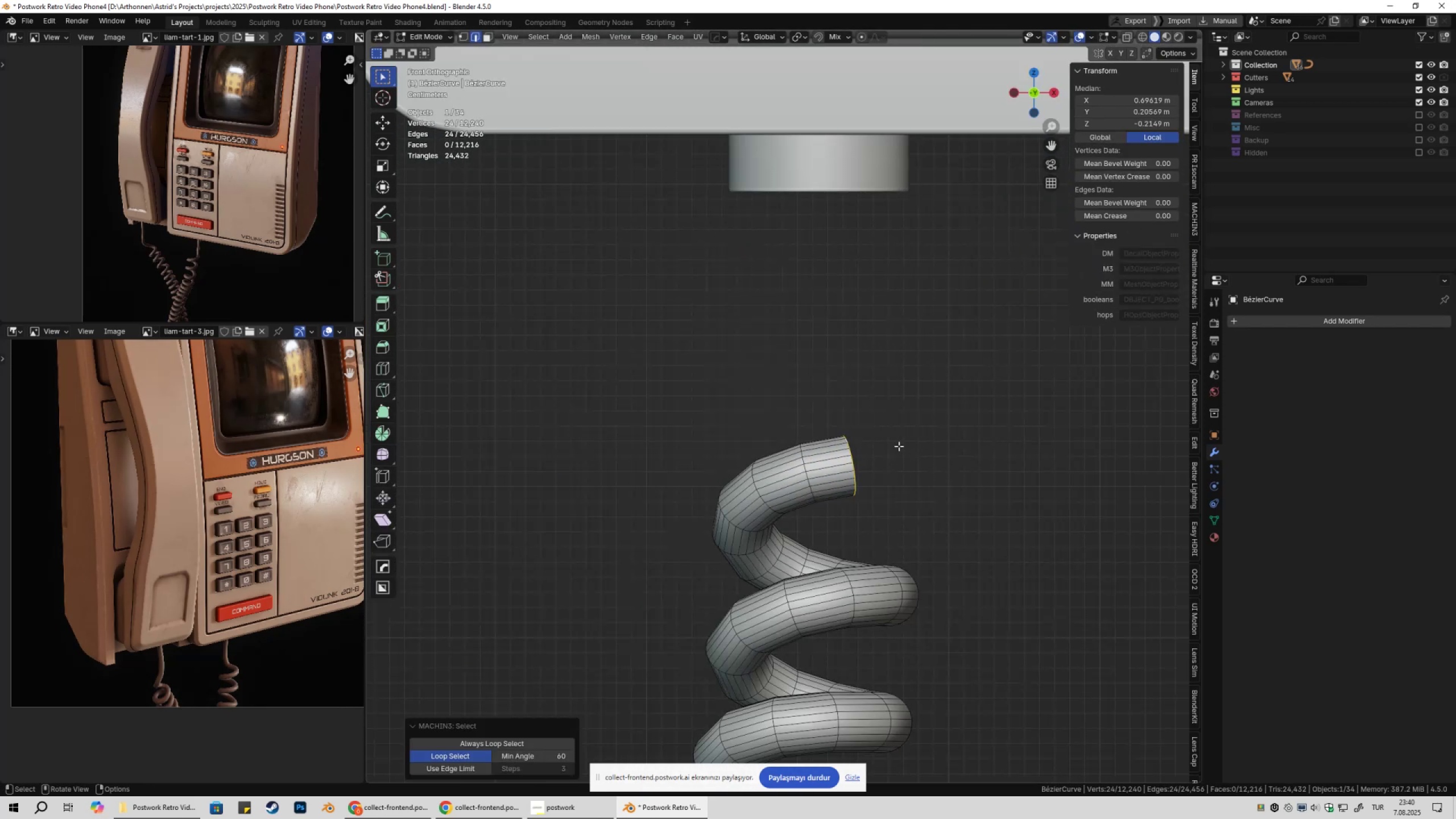 
hold_key(key=ControlLeft, duration=1.53)
right_click([895, 438])
 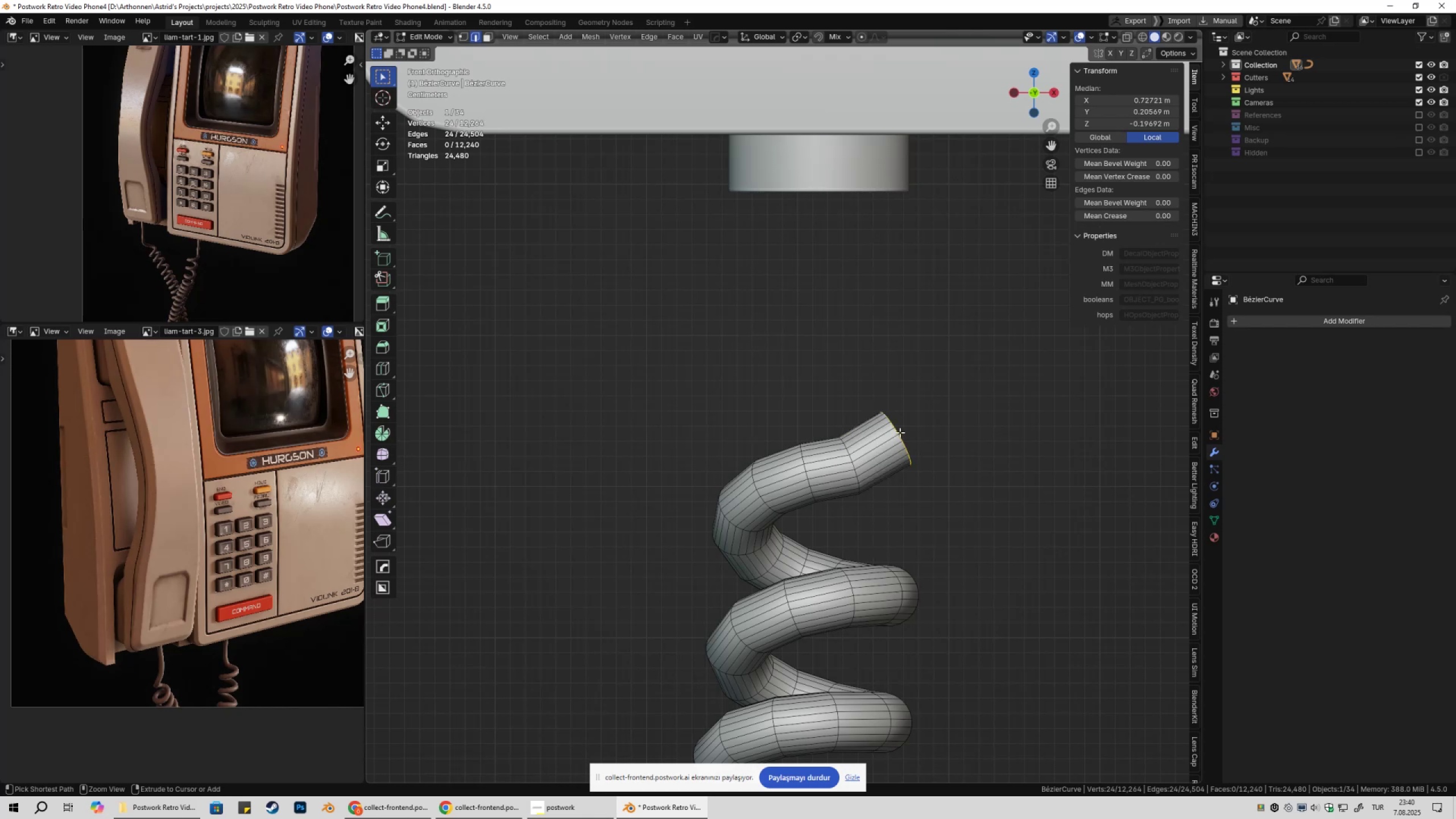 
hold_key(key=ControlLeft, duration=1.52)
right_click([926, 393])
 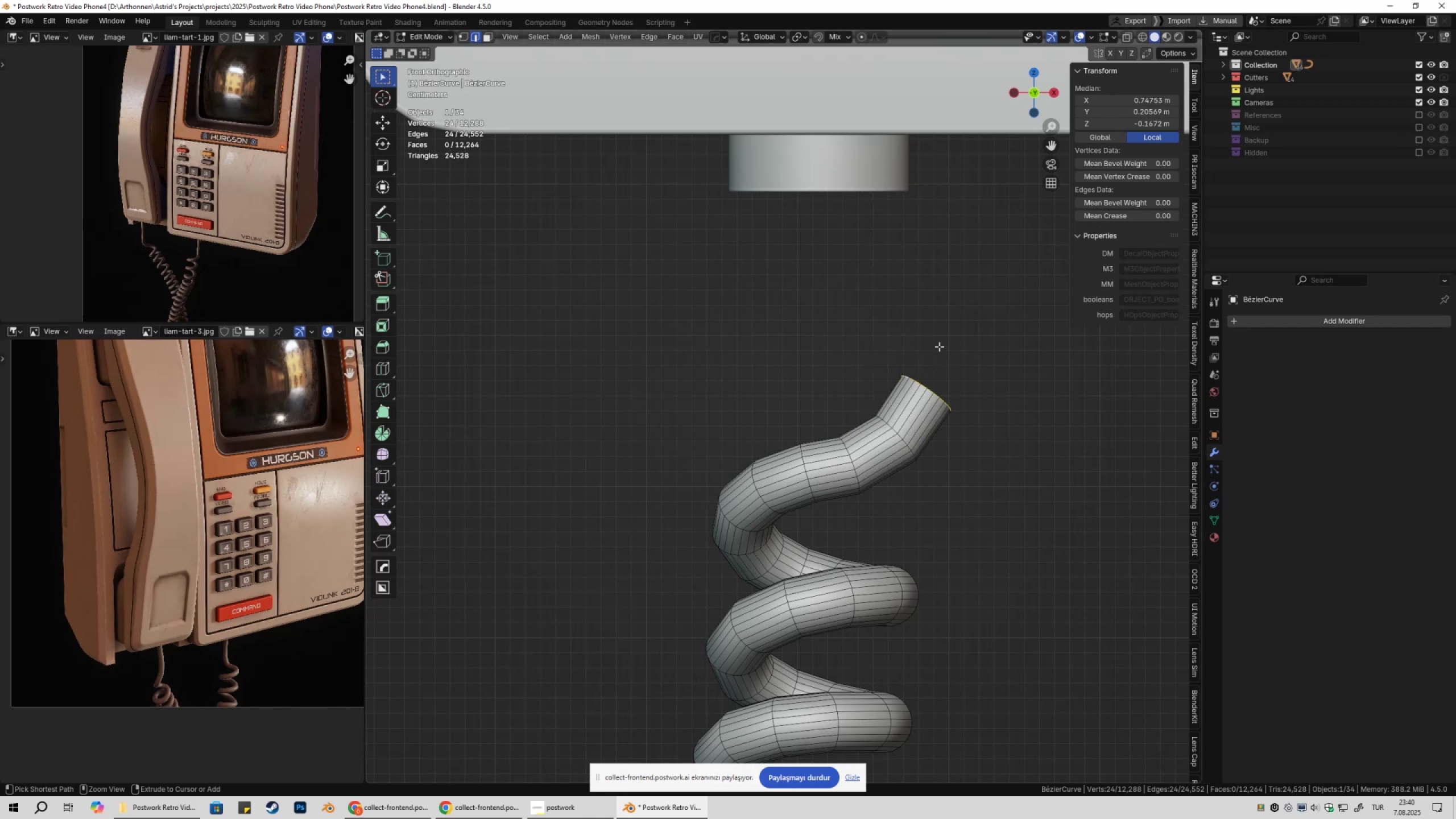 
hold_key(key=ControlLeft, duration=1.52)
right_click([938, 343])
 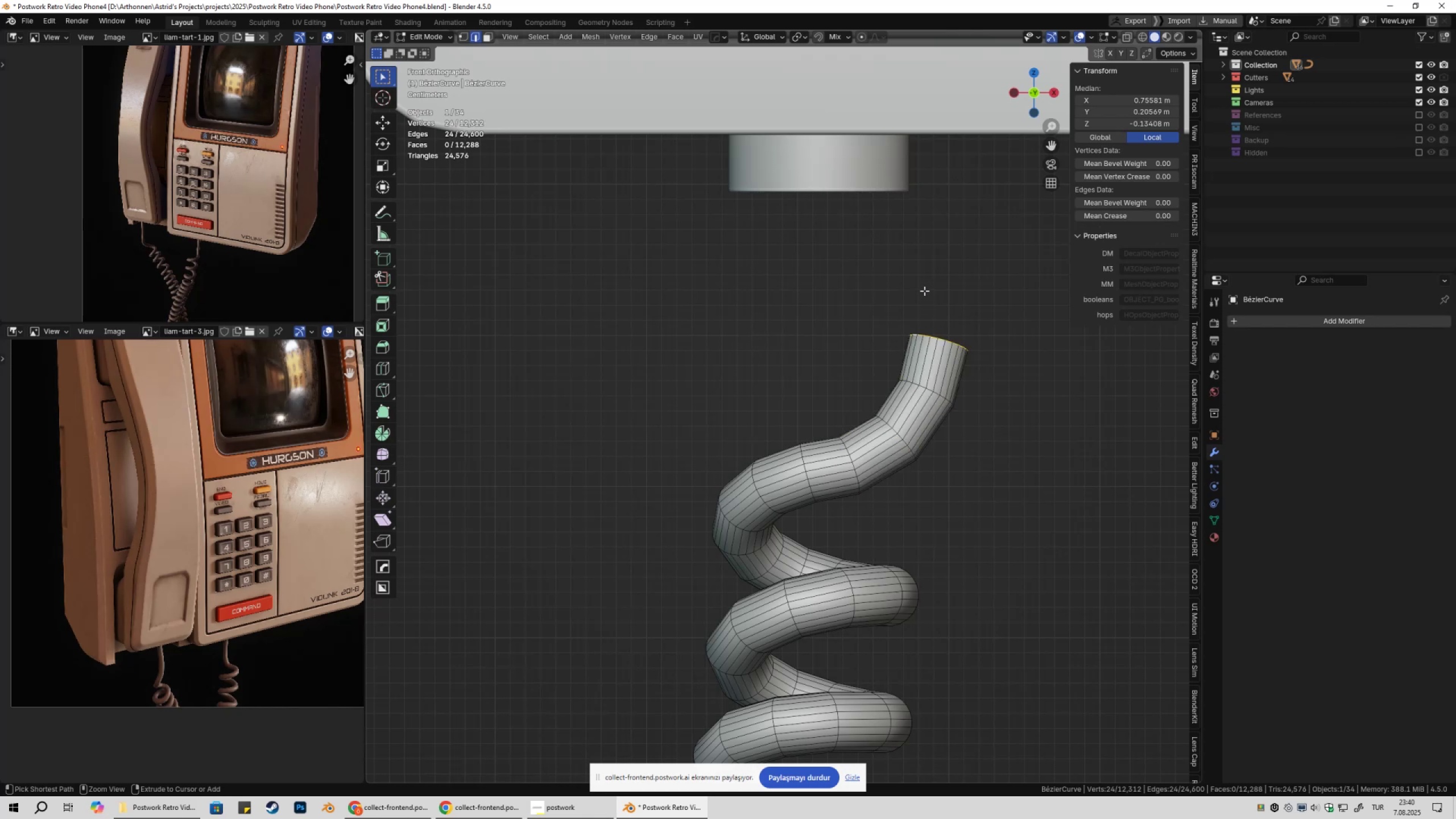 
right_click([924, 291])
 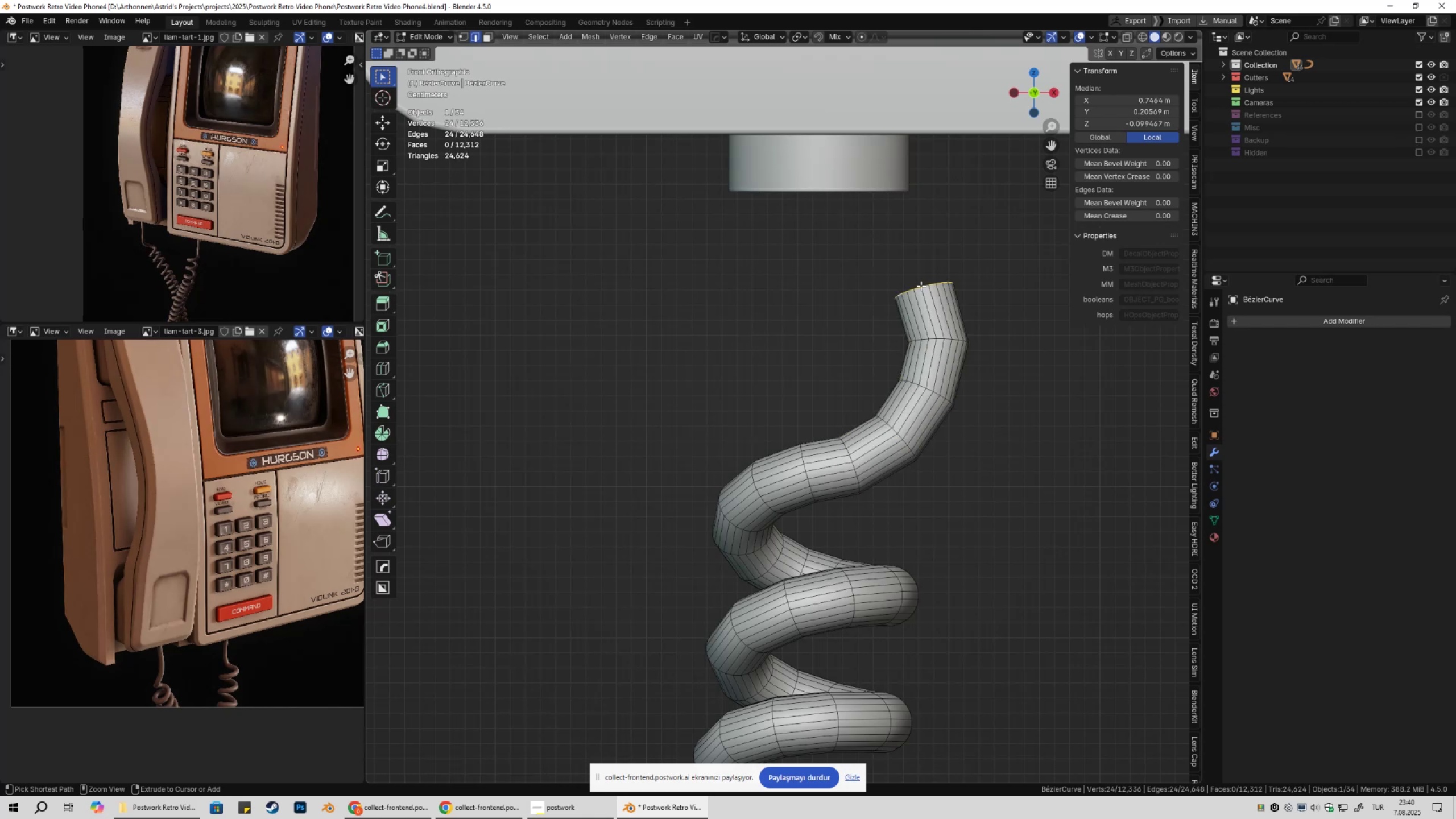 
hold_key(key=ControlLeft, duration=1.51)
right_click([885, 254])
 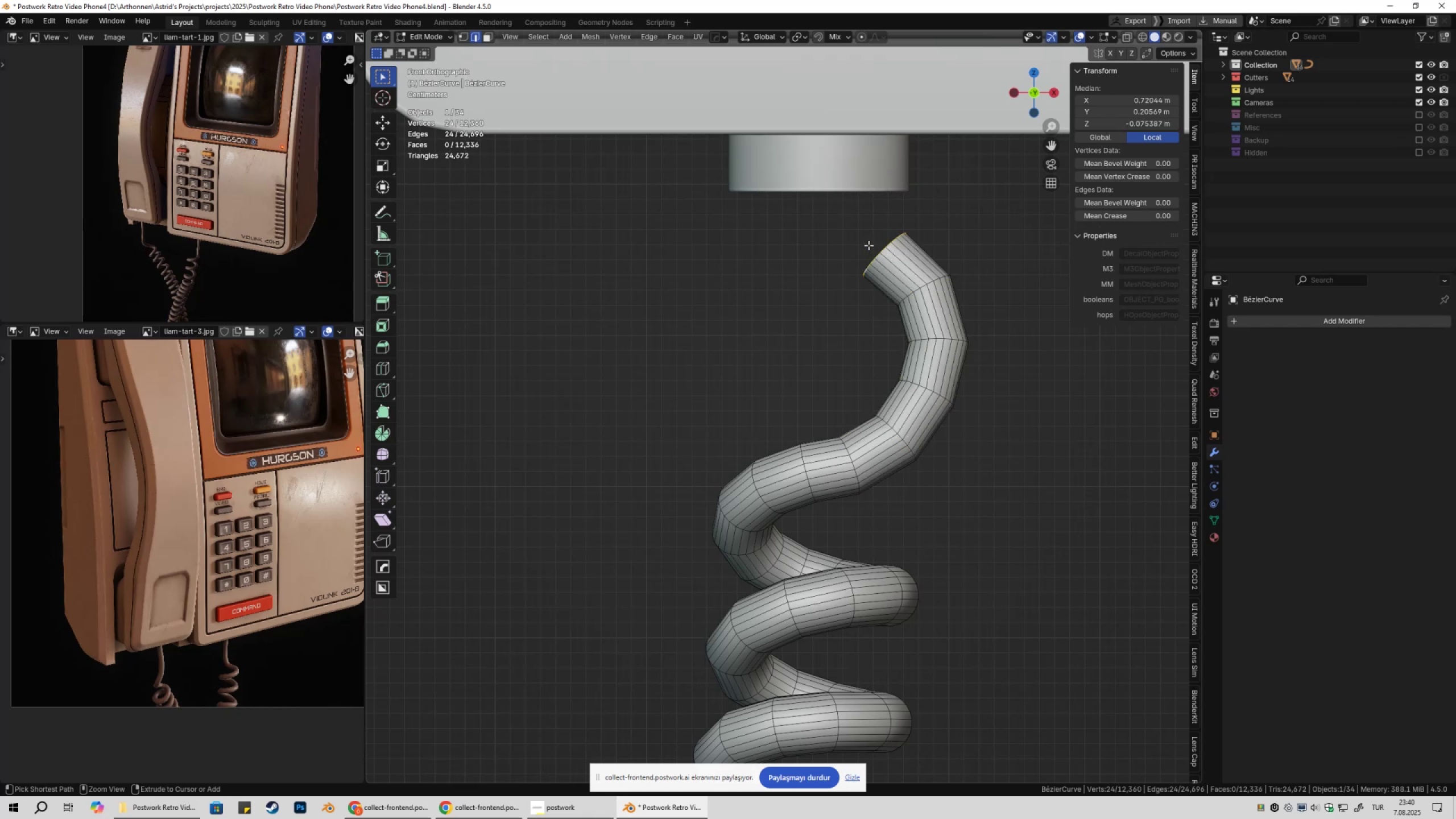 
hold_key(key=ControlLeft, duration=1.52)
right_click([834, 232])
 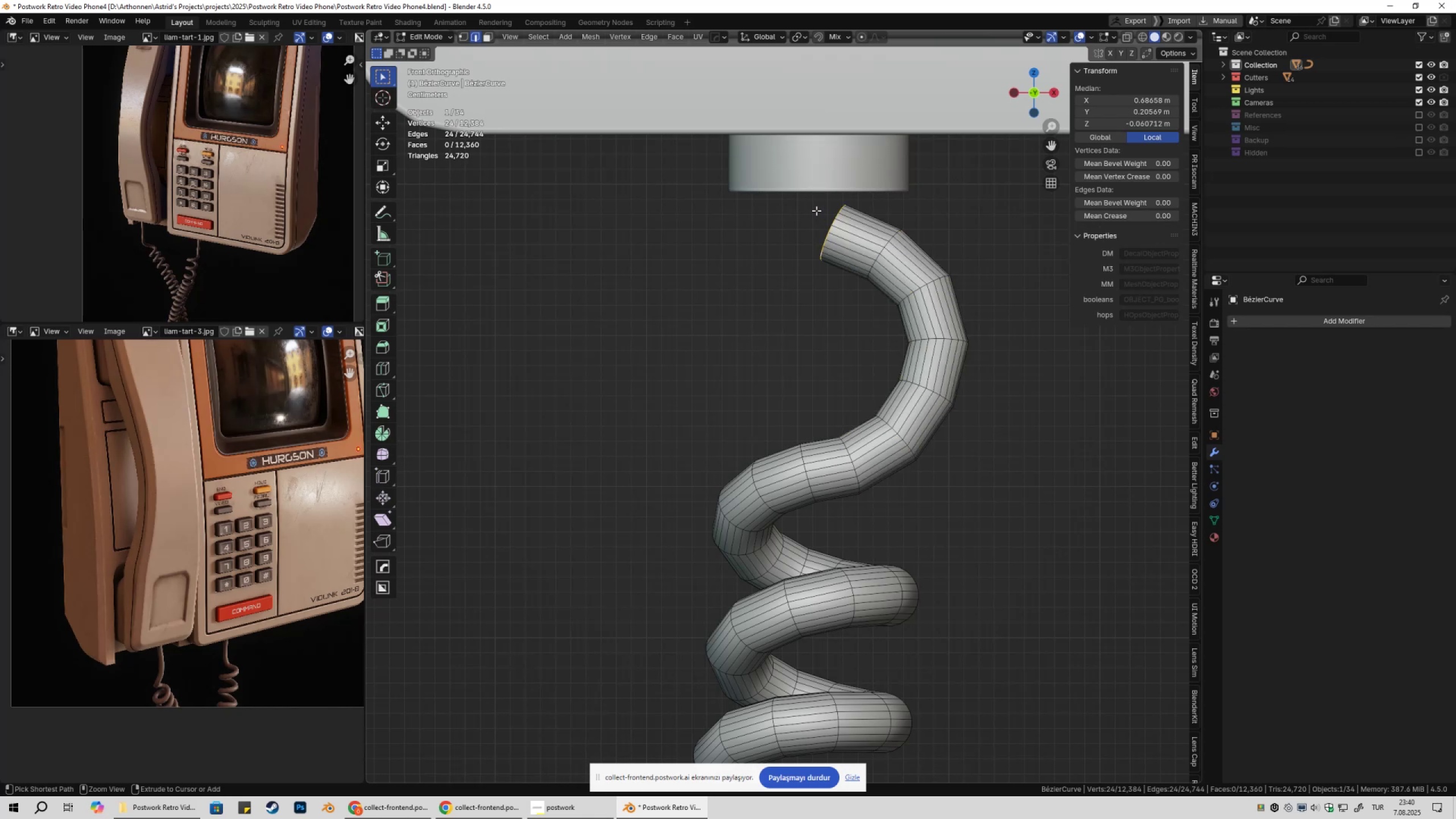 
hold_key(key=ControlLeft, duration=1.52)
 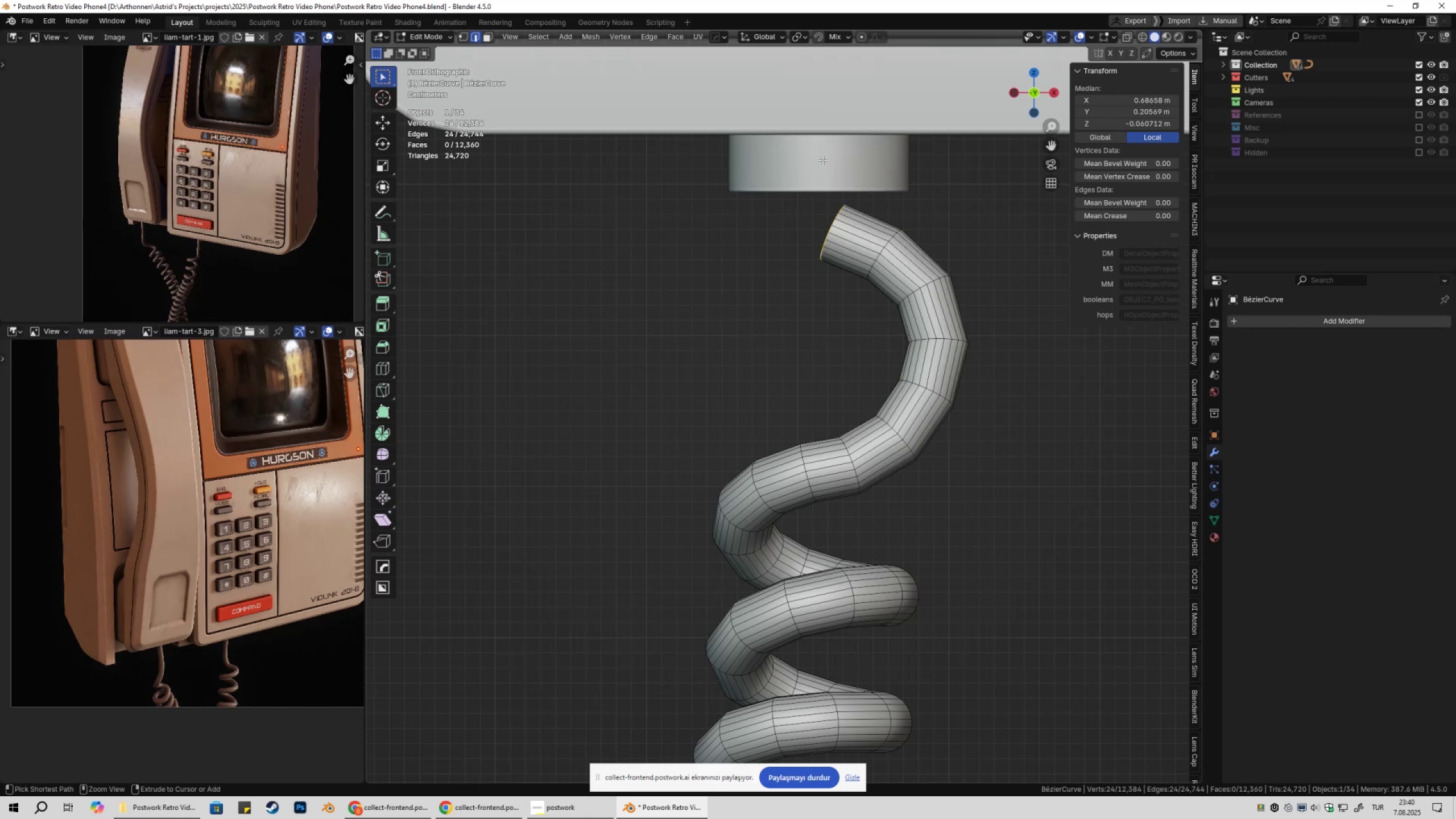 
hold_key(key=ControlLeft, duration=1.52)
right_click([822, 160])
 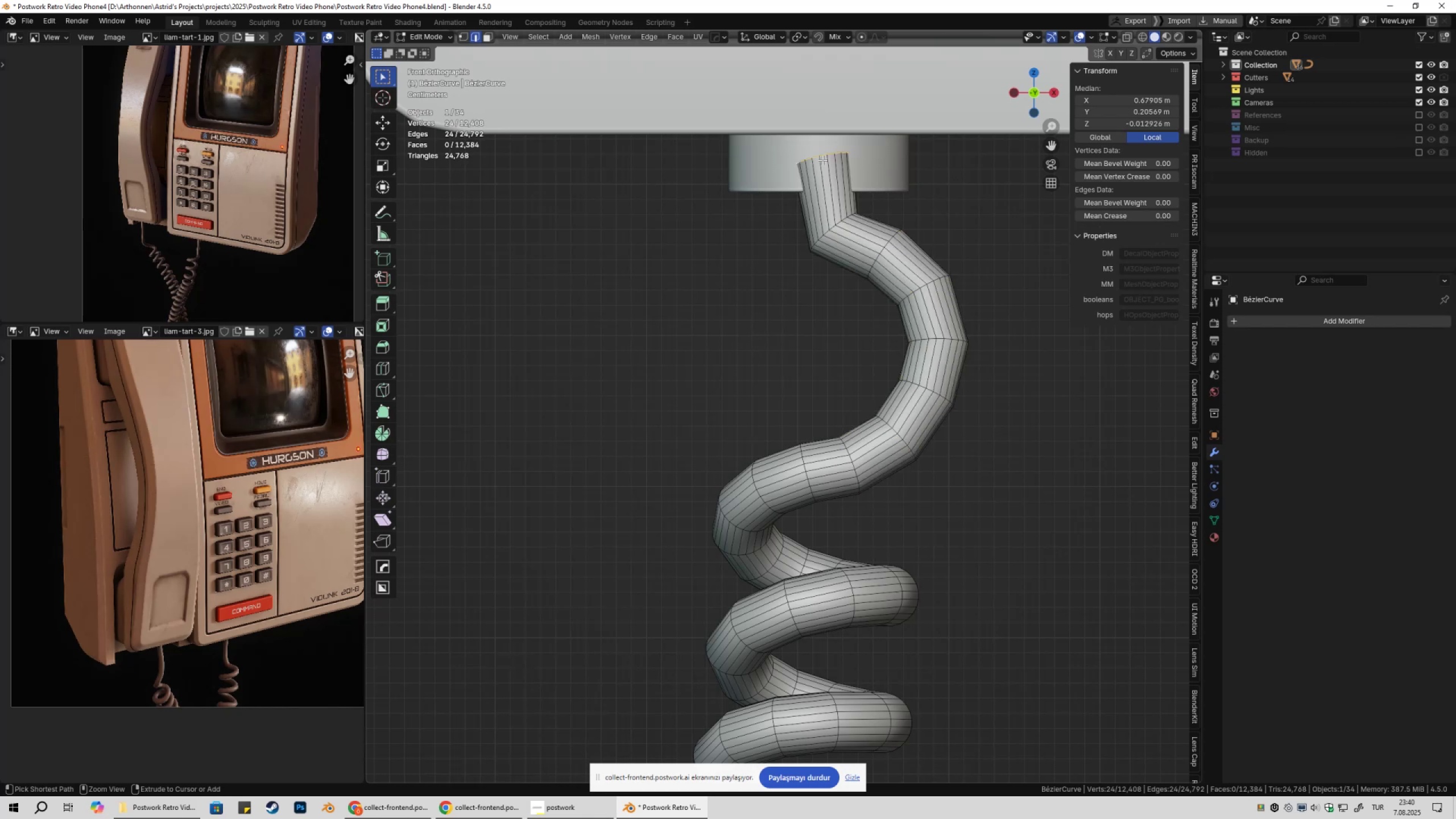 
key(Control+ControlLeft)
 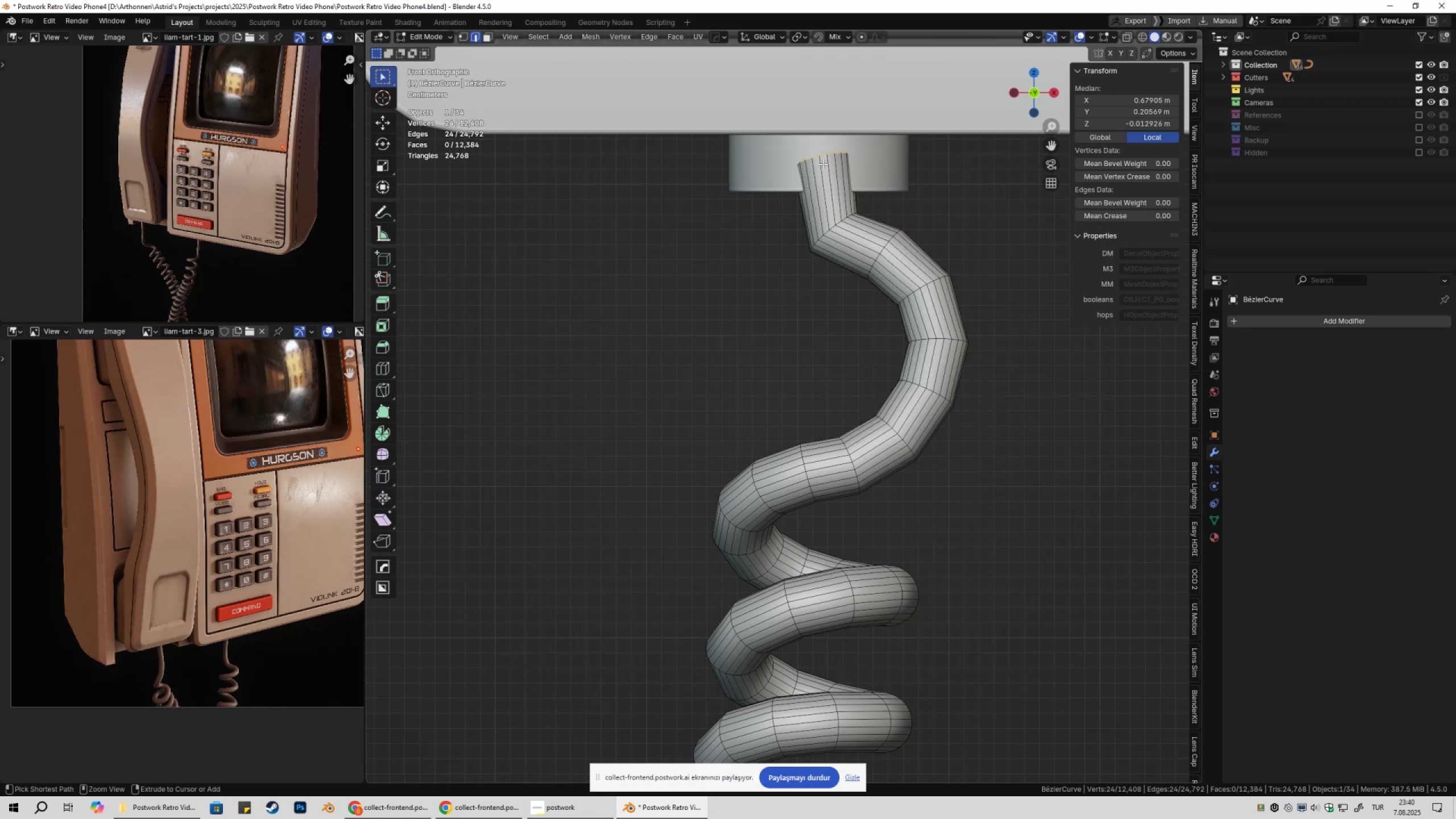 
key(Control+ControlLeft)
 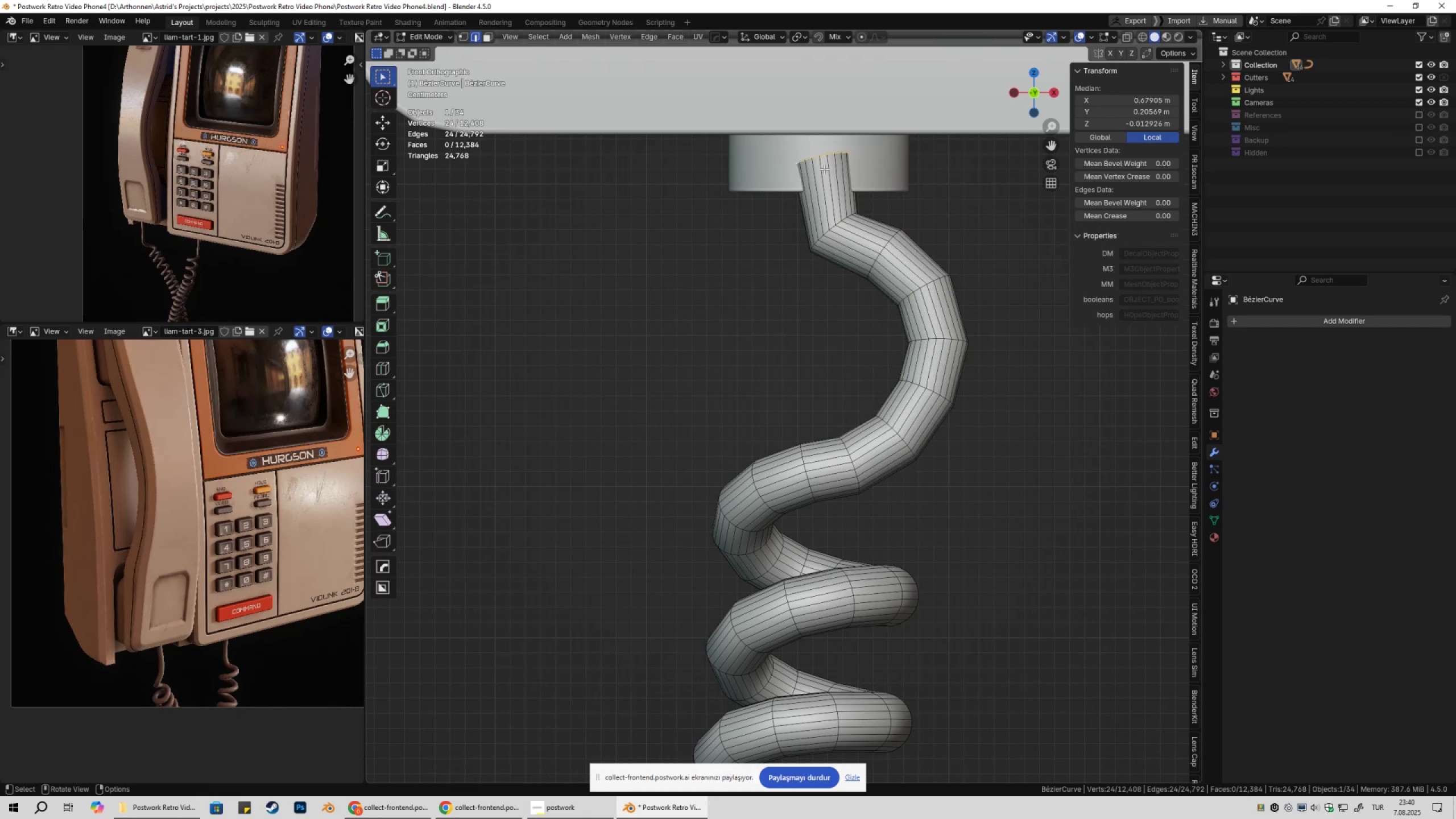 
key(Control+ControlLeft)
 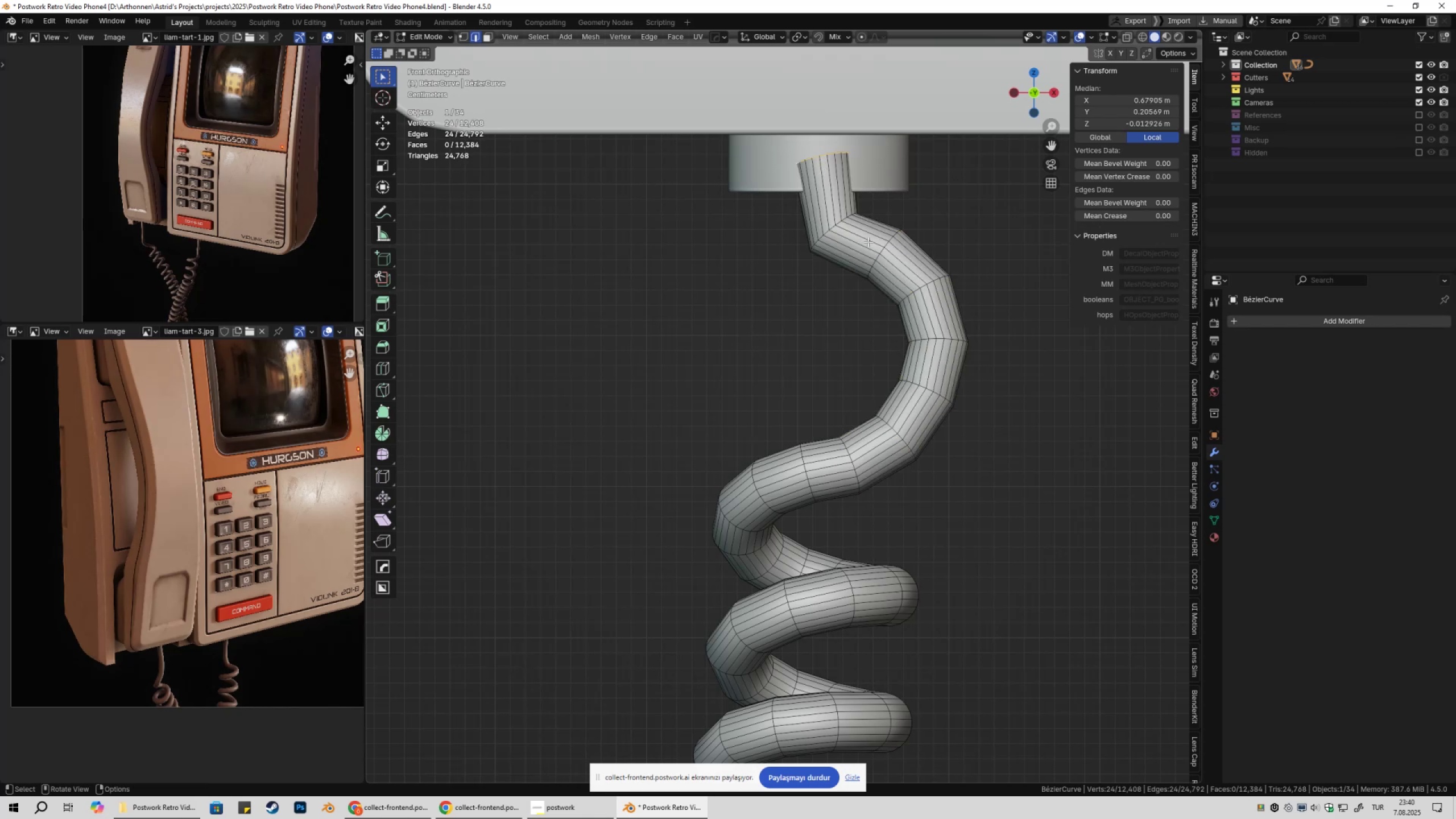 
scroll: coordinate [890, 297], scroll_direction: down, amount: 3.0
 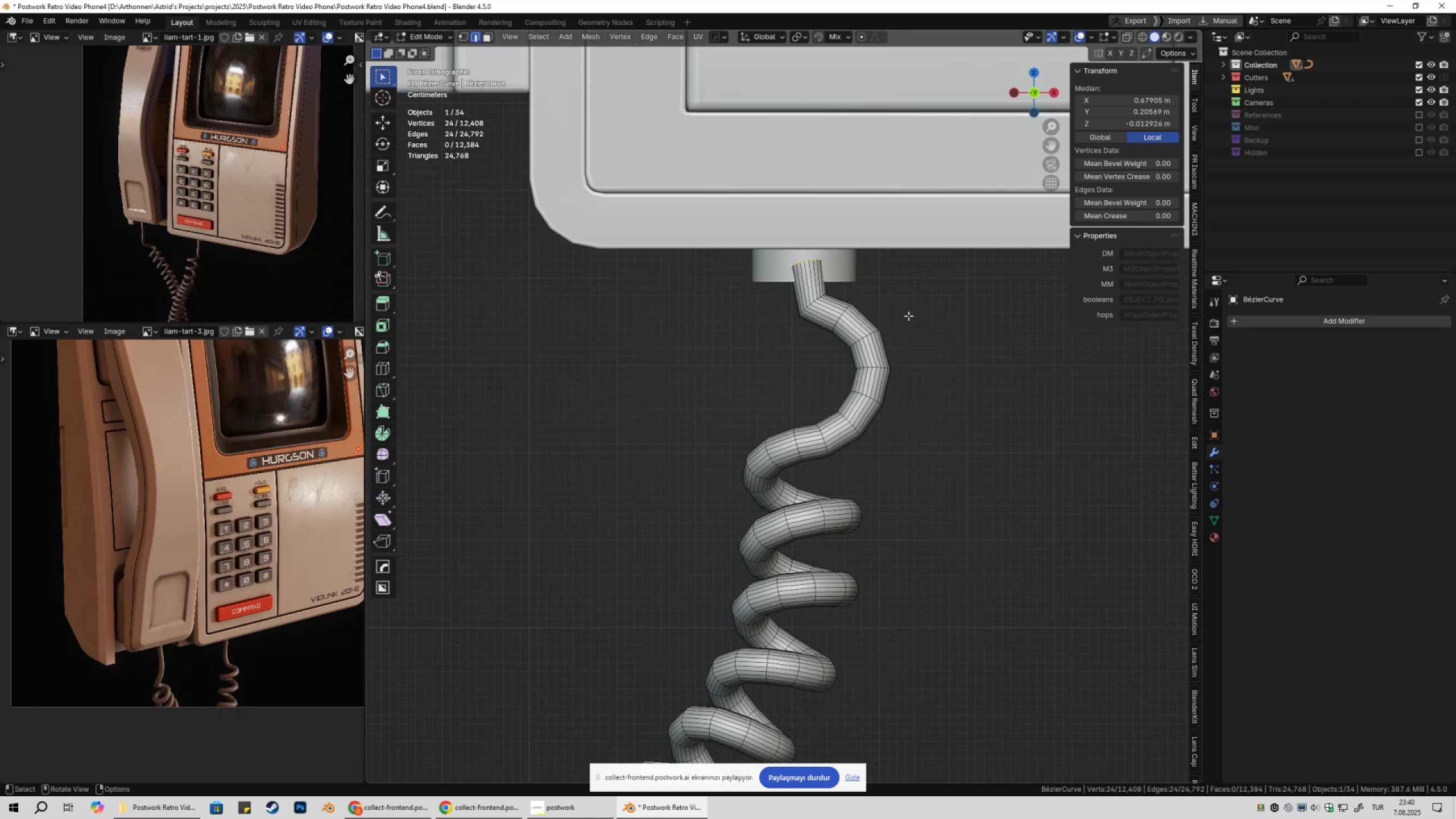 
hold_key(key=ShiftLeft, duration=0.88)
 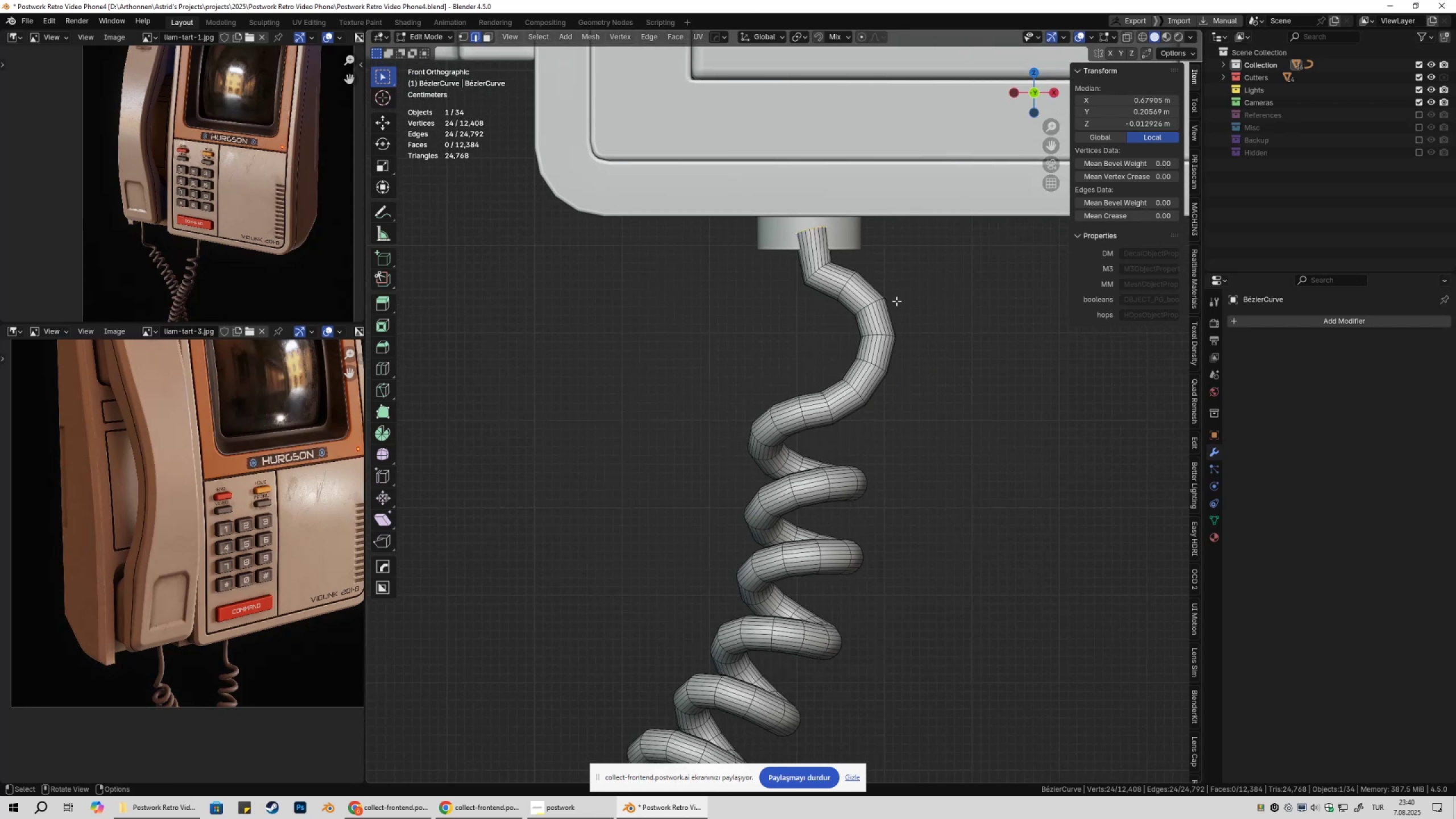 
scroll: coordinate [899, 315], scroll_direction: down, amount: 3.0
 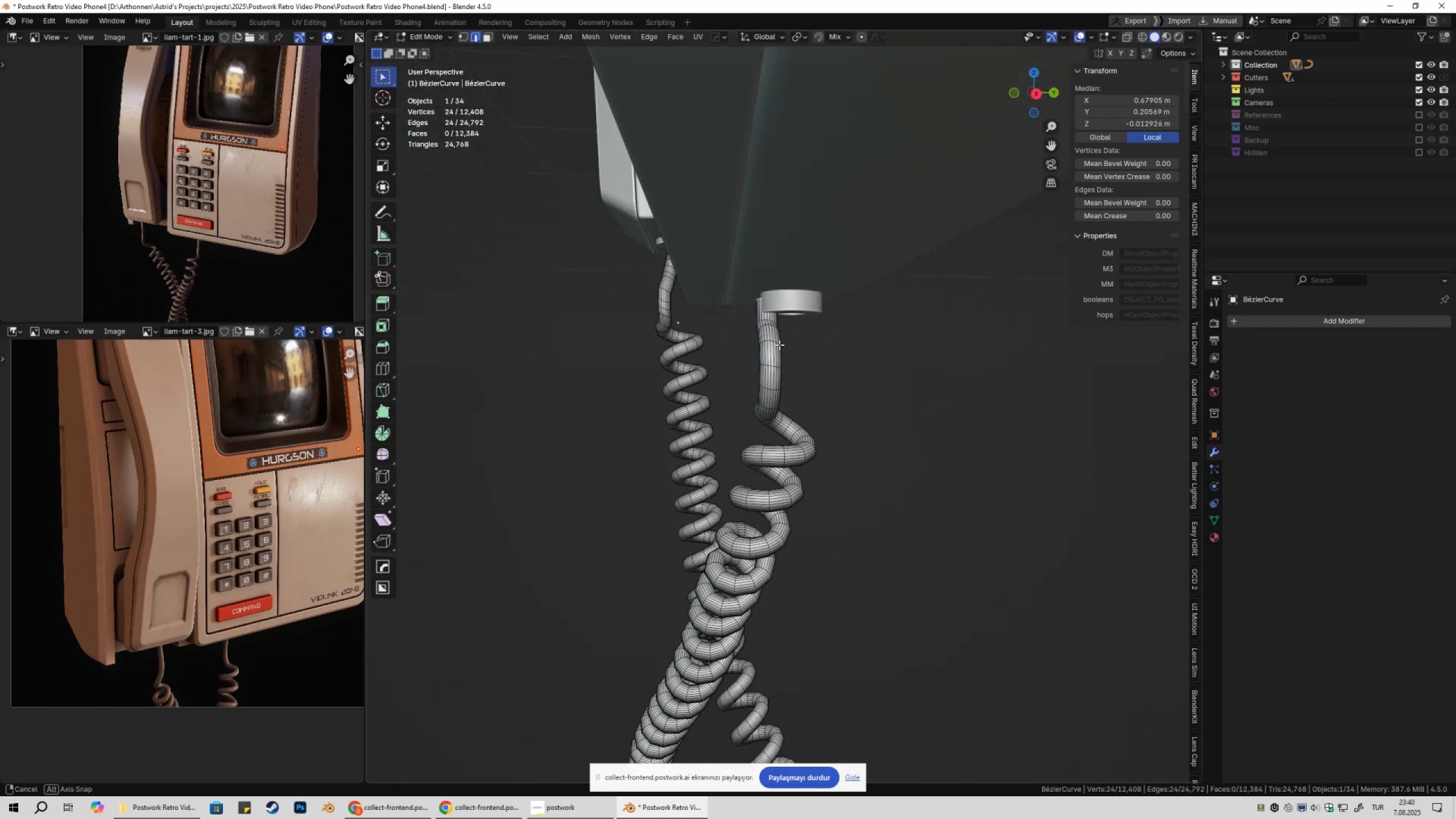 
scroll: coordinate [817, 343], scroll_direction: up, amount: 2.0
 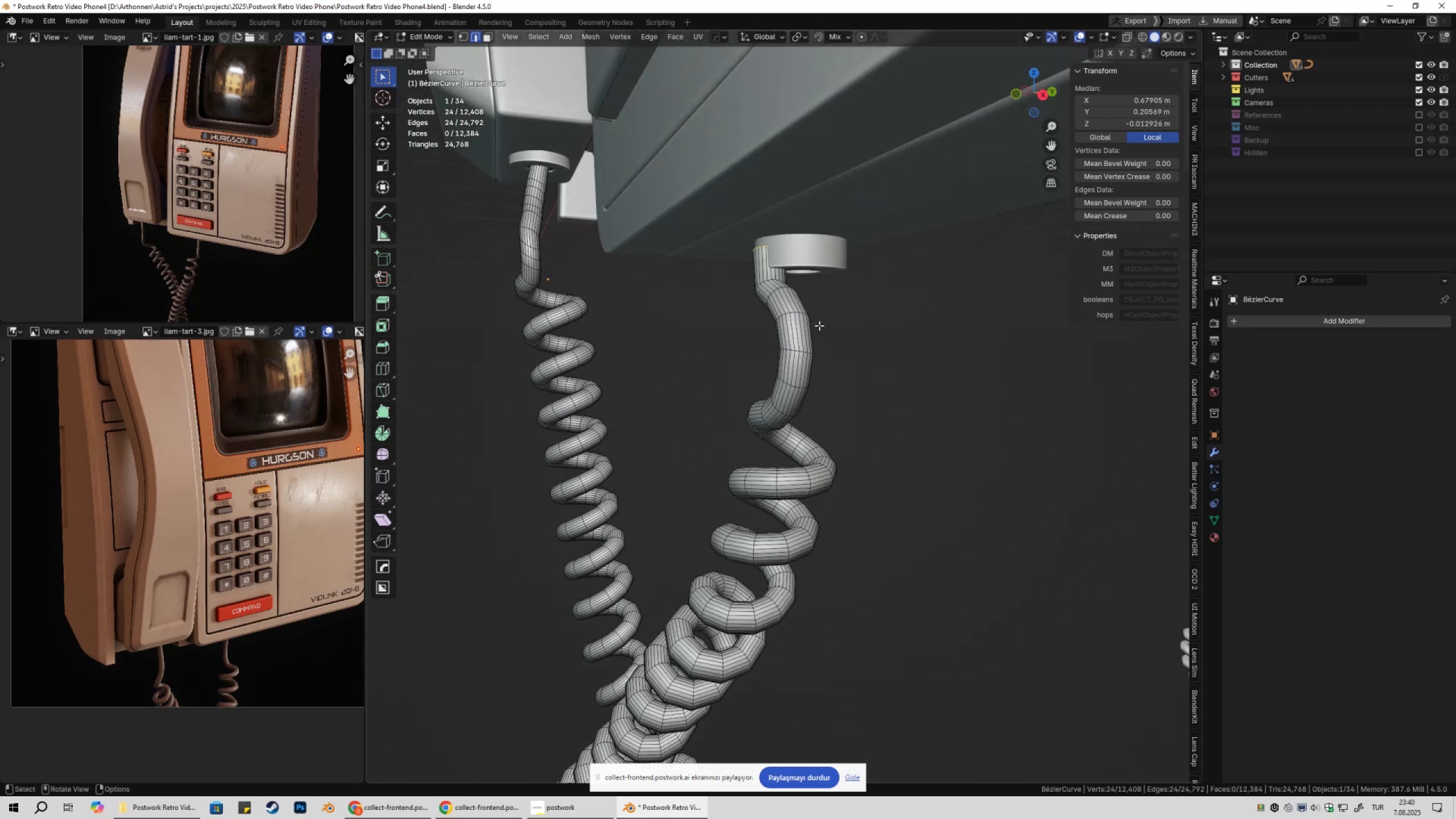 
key(Shift+ShiftLeft)
 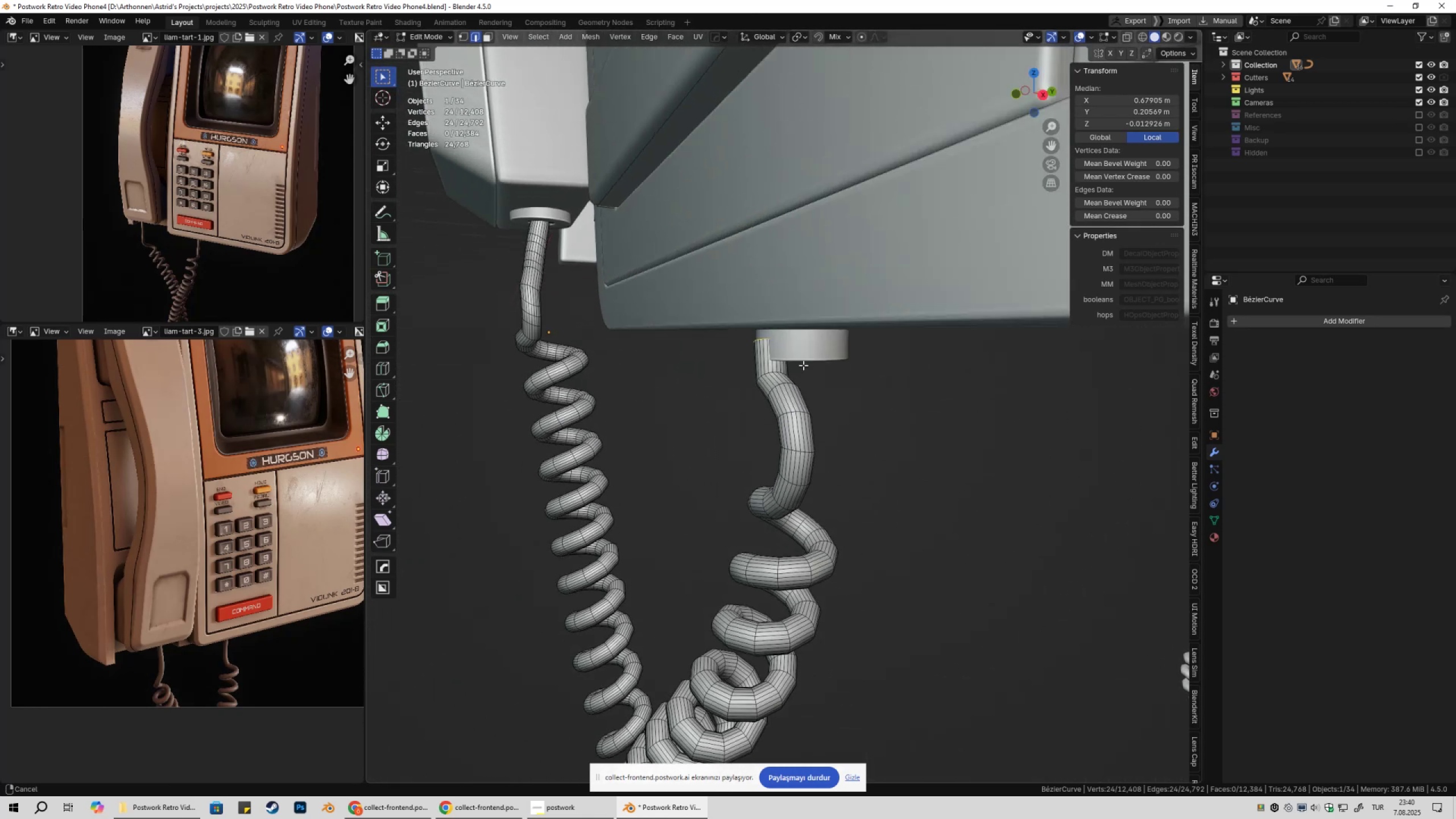 
scroll: coordinate [804, 365], scroll_direction: up, amount: 2.0
 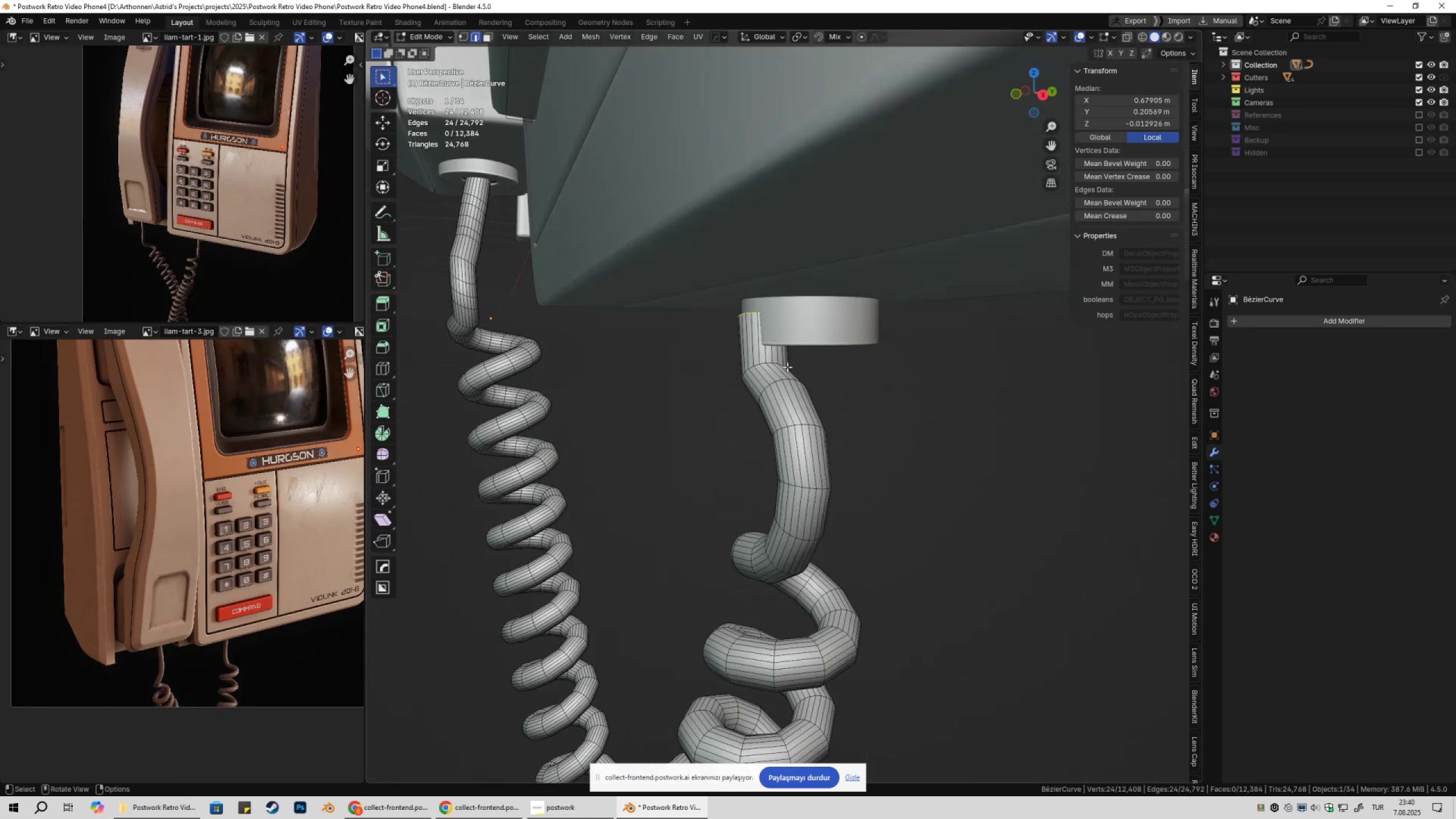 
hold_key(key=ShiftLeft, duration=0.9)
scroll: coordinate [765, 376], scroll_direction: up, amount: 4.0
 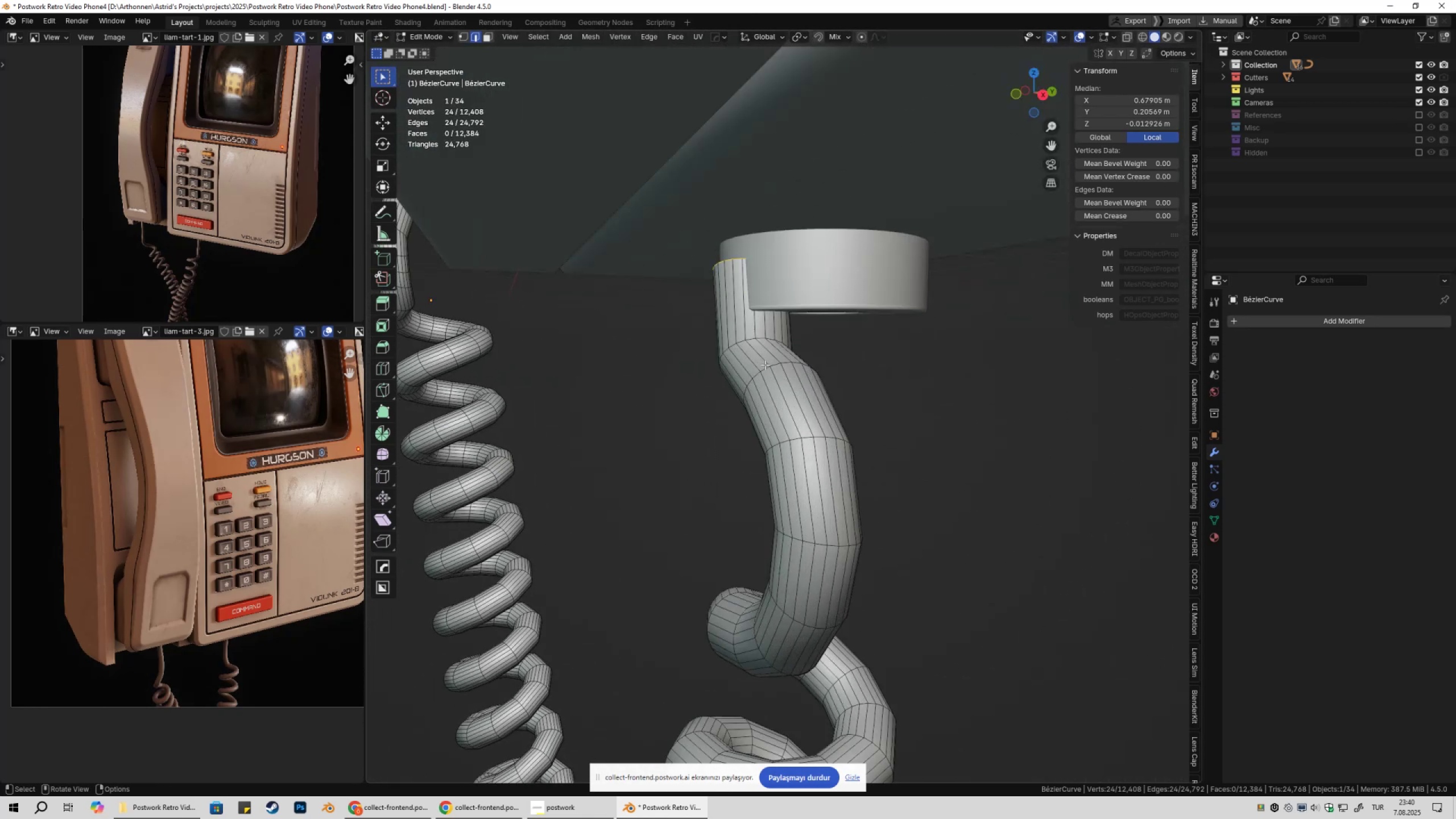 
hold_key(key=ShiftLeft, duration=2.35)
hold_key(key=AltLeft, duration=1.52)
left_click([749, 339])
 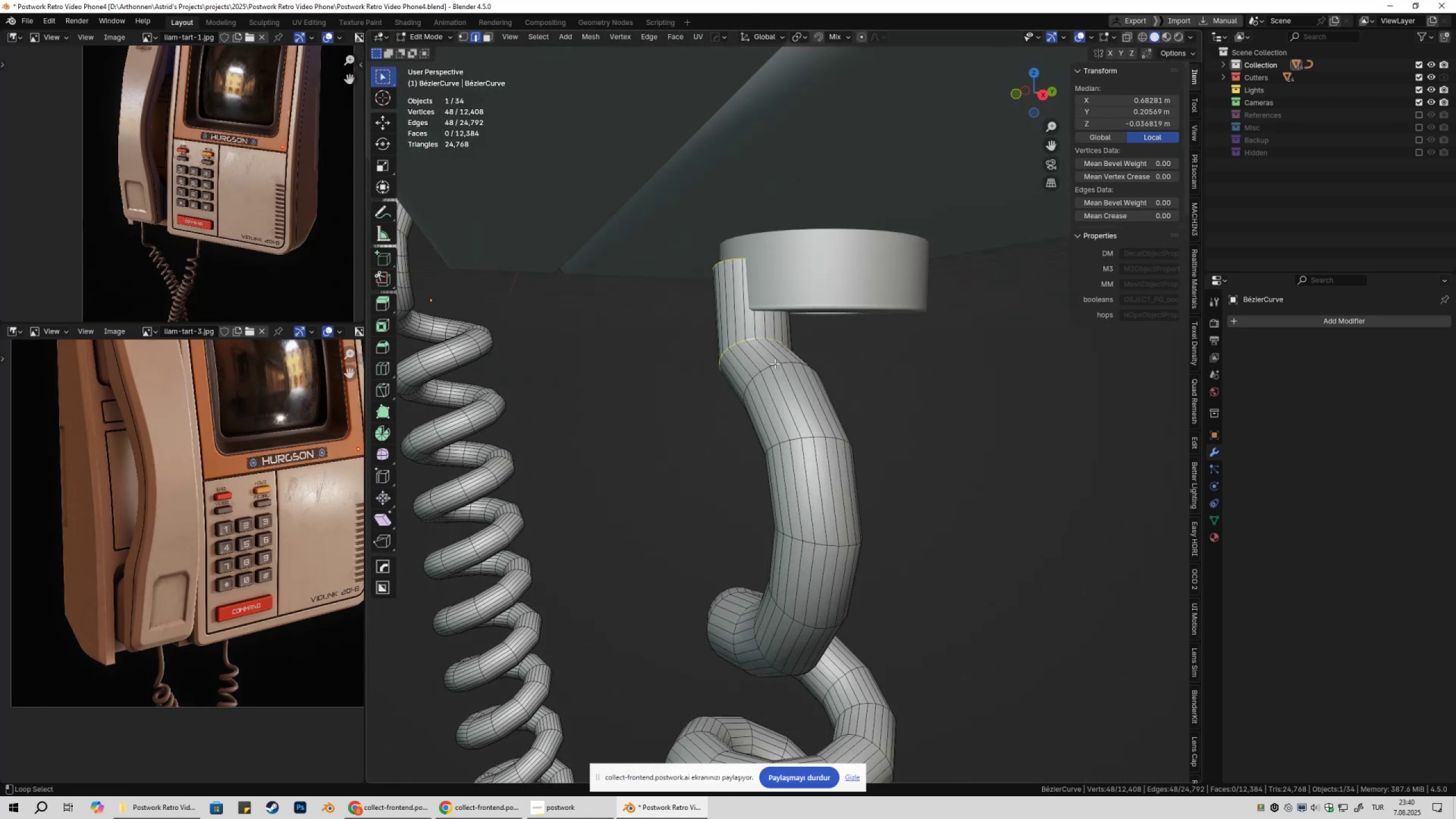 
left_click([775, 363])
 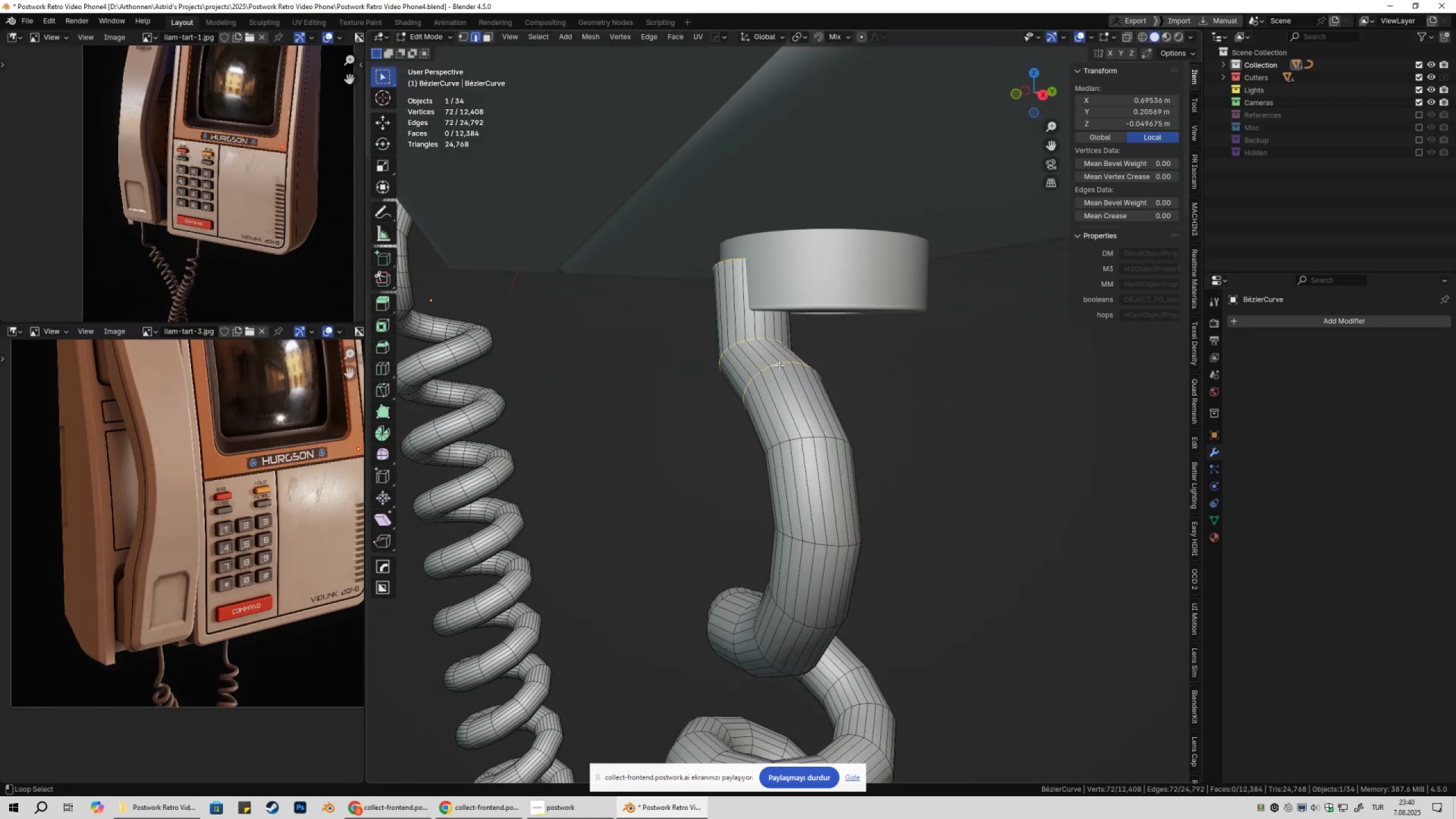 
hold_key(key=AltLeft, duration=0.72)
 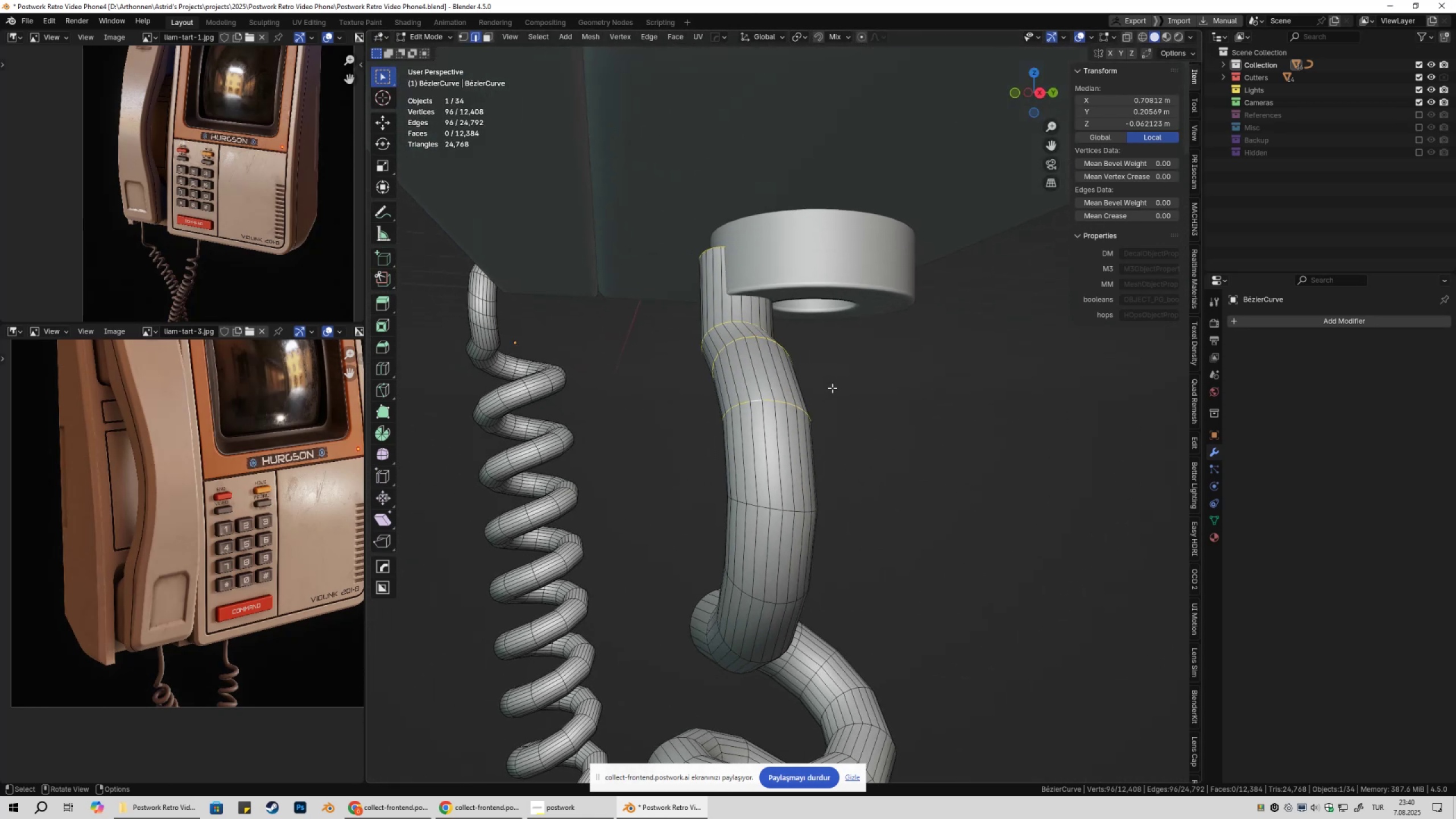 
type(gy)
 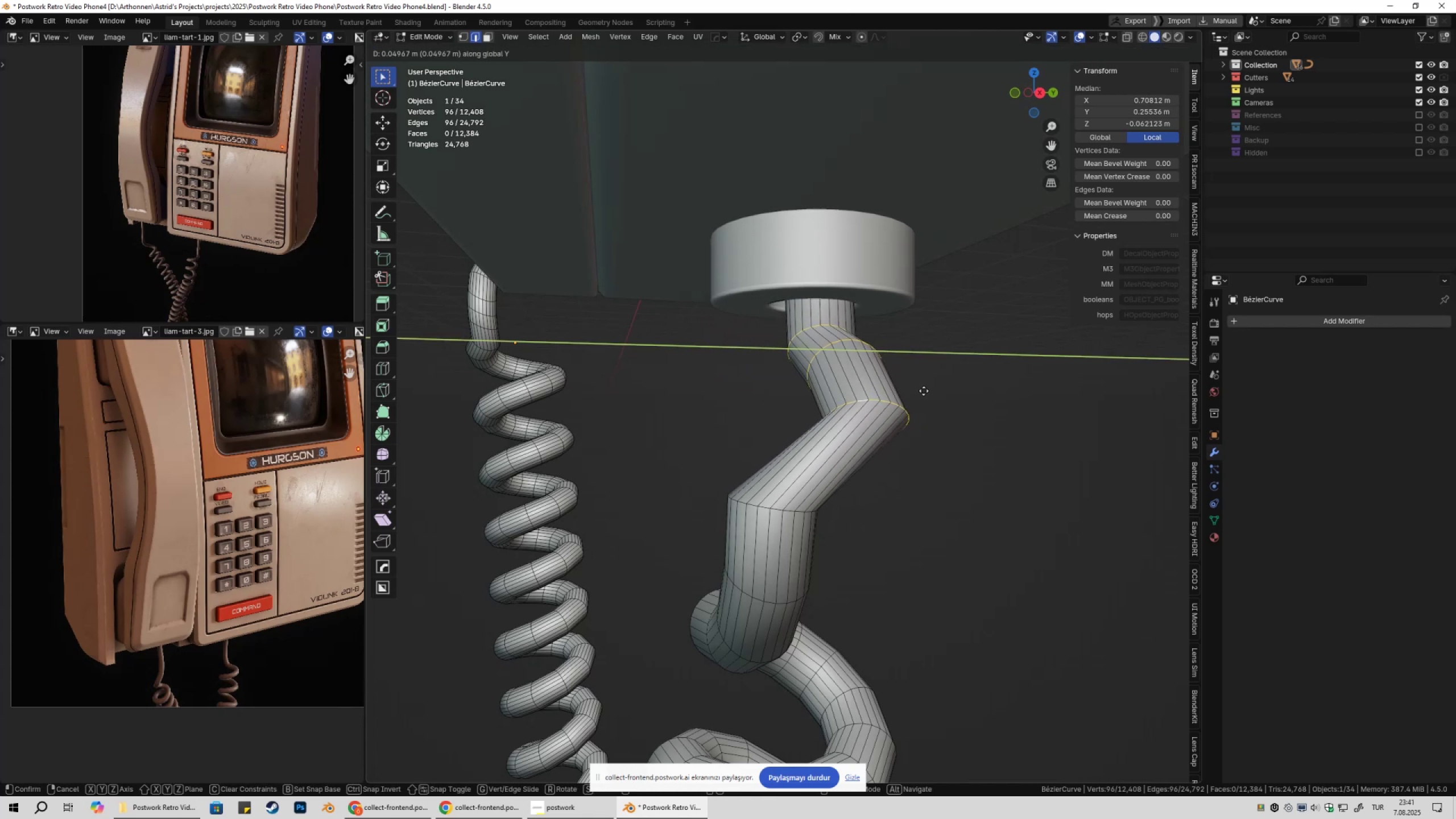 
left_click([920, 391])
 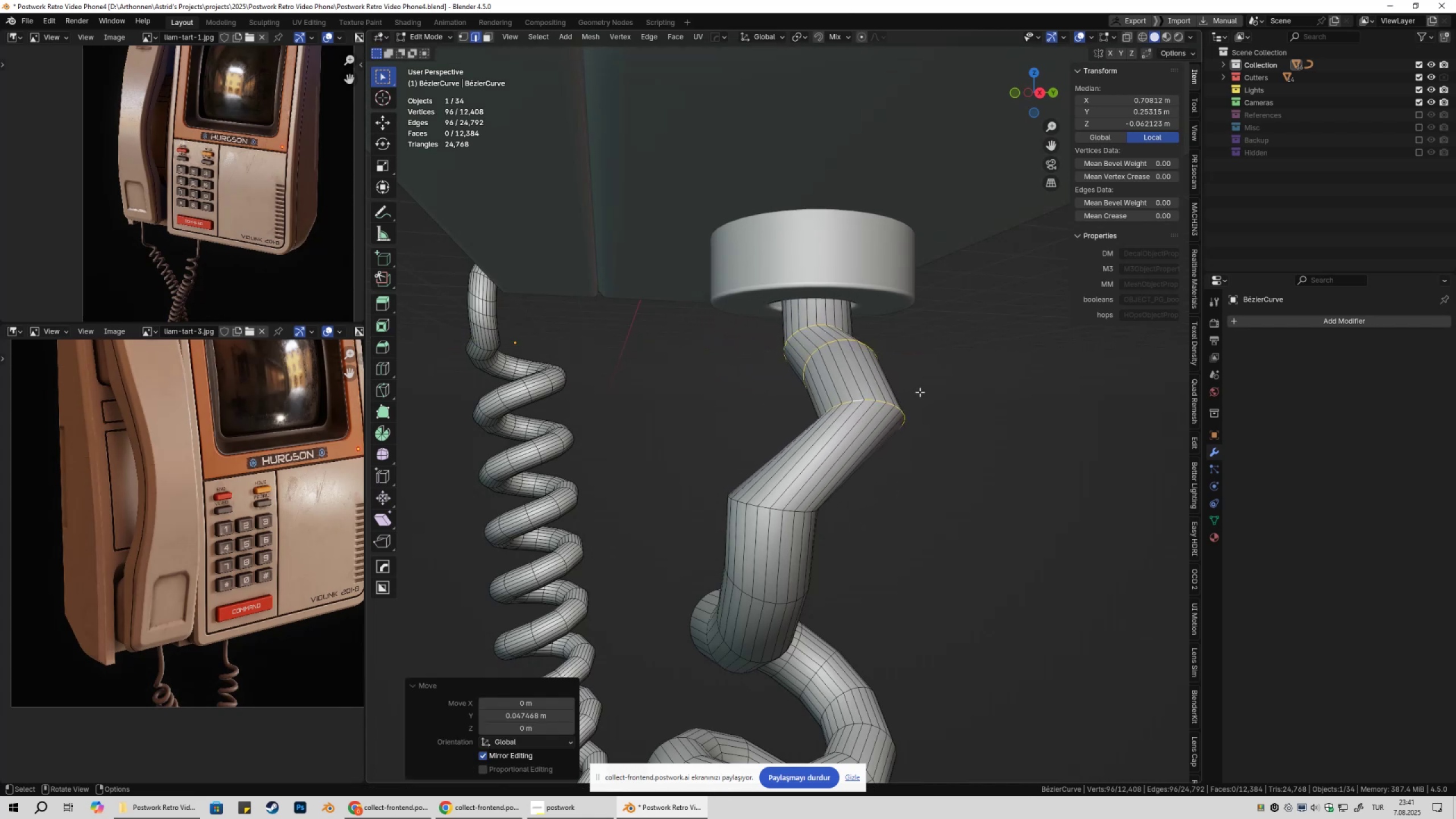 
key(Shift+ShiftLeft)
 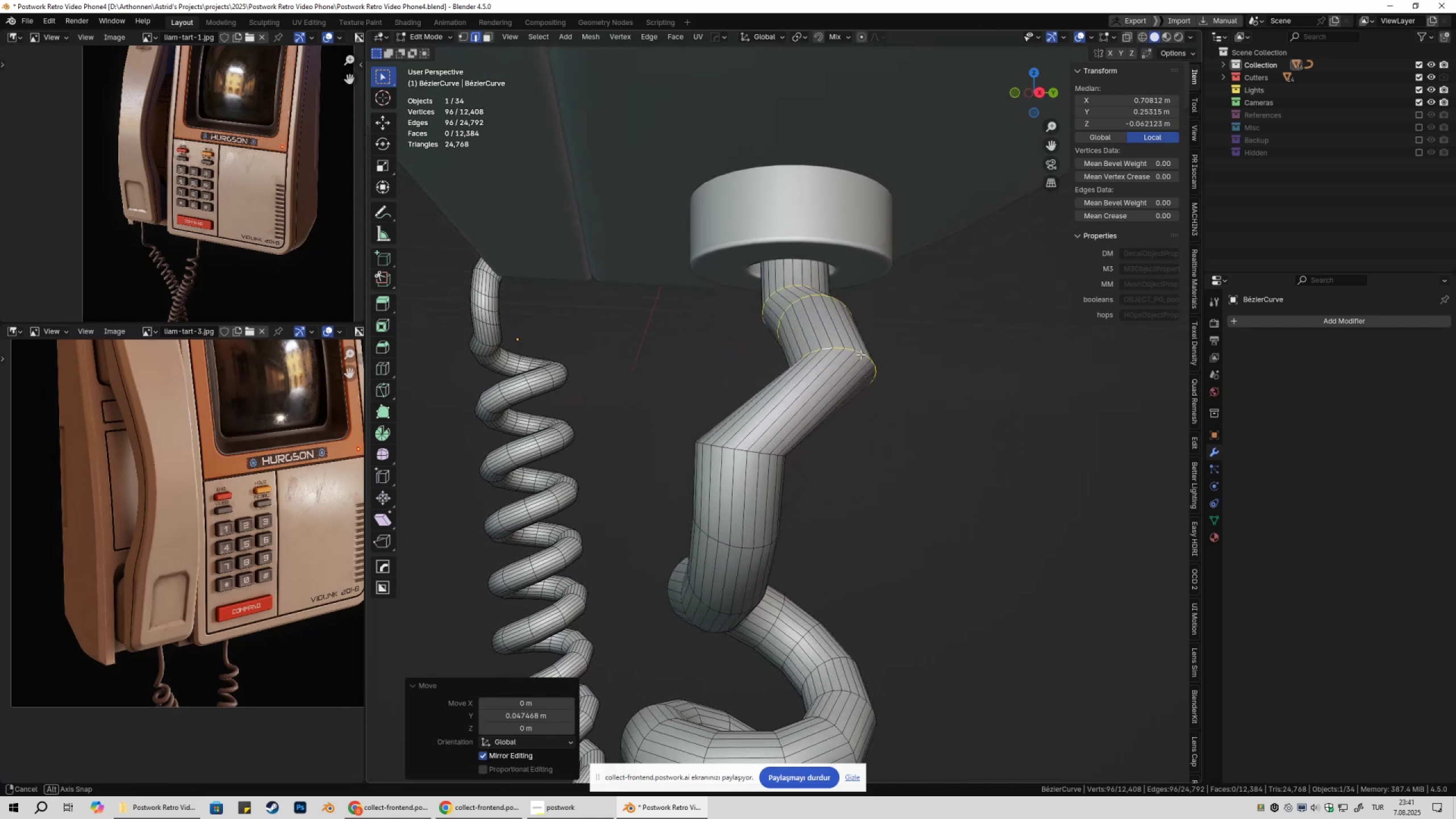 
hold_key(key=AltLeft, duration=0.58)
left_click([758, 445])
 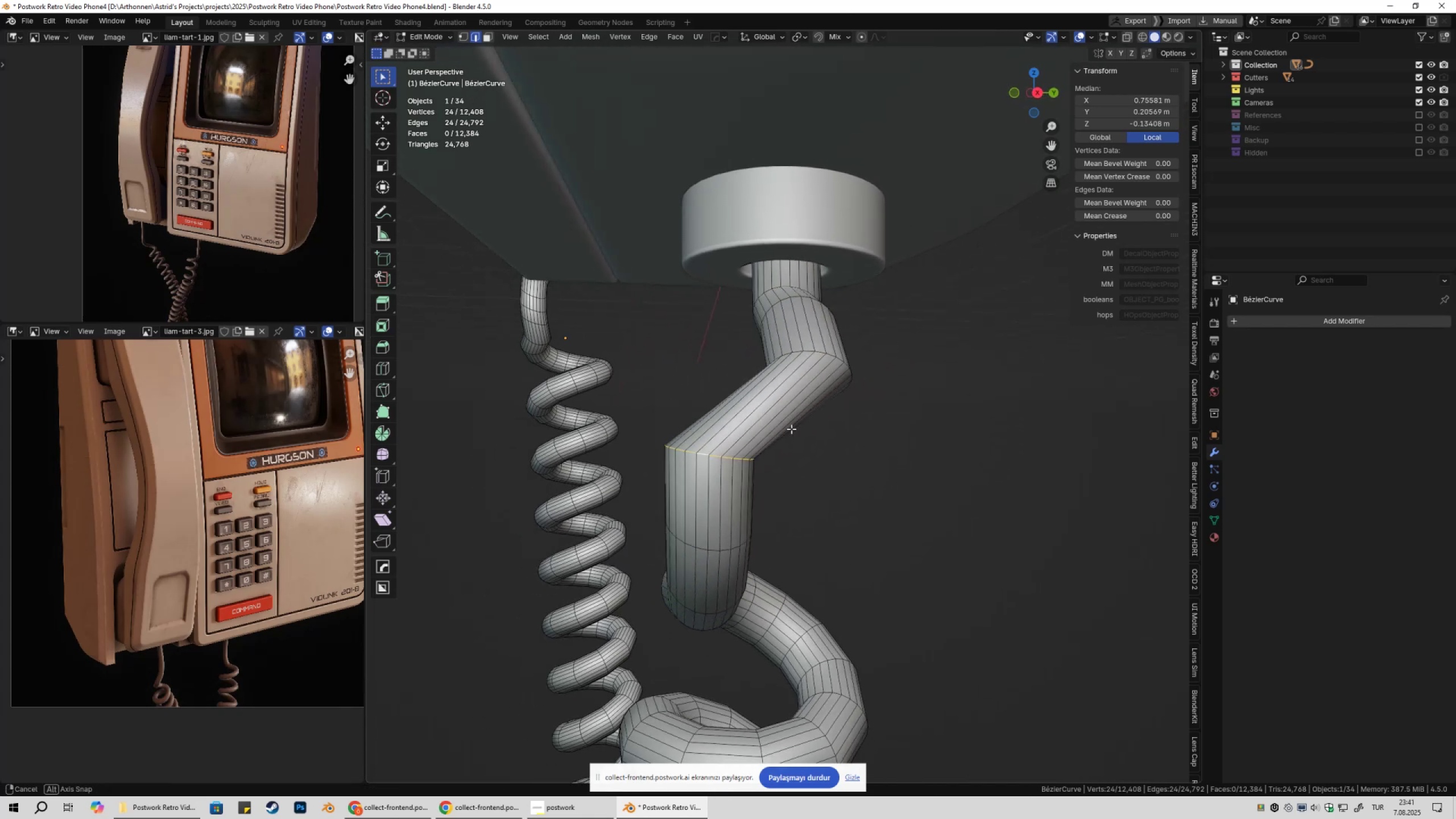 
type(gy)
 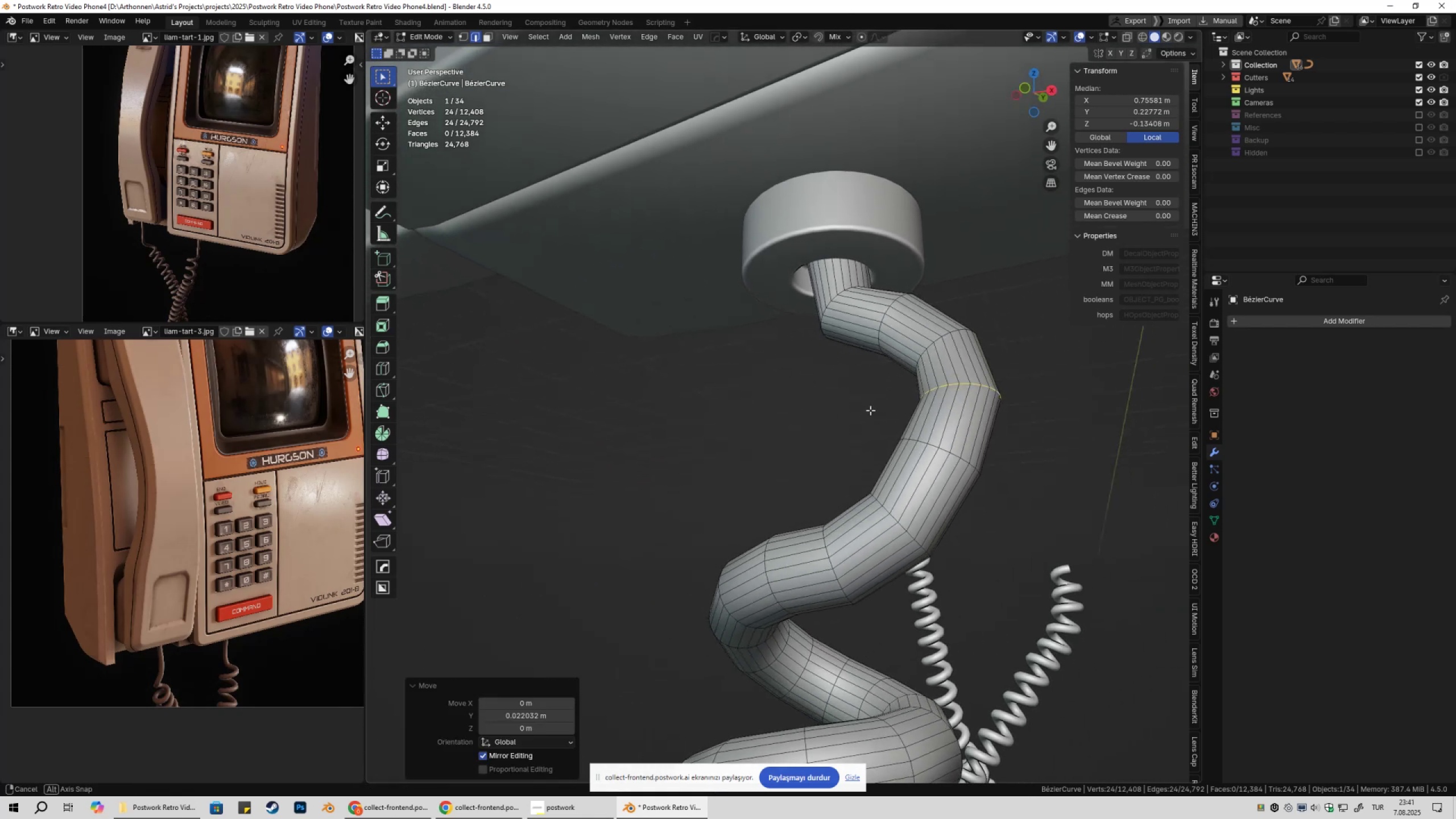 
scroll: coordinate [897, 420], scroll_direction: down, amount: 3.0
 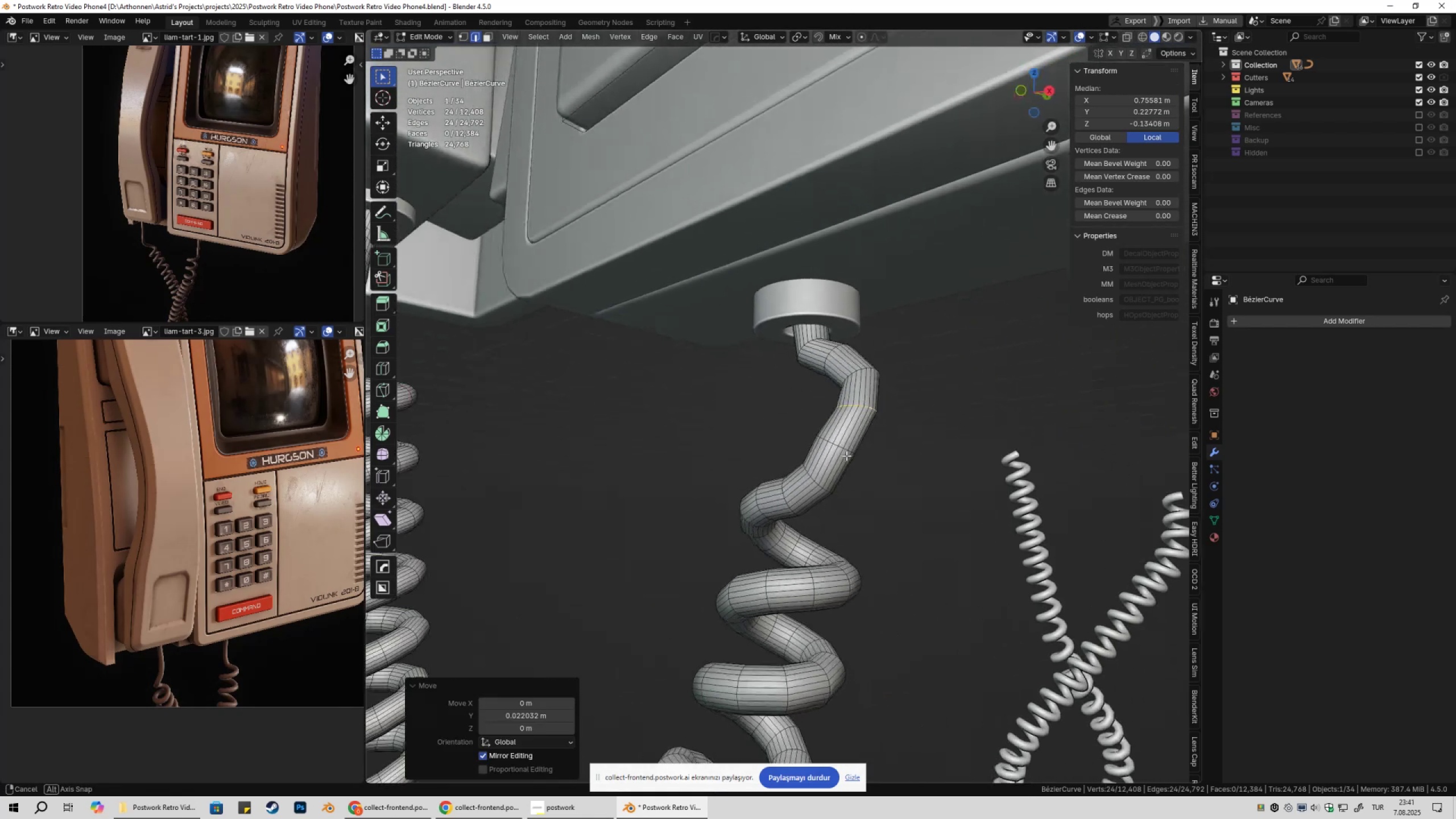 
scroll: coordinate [837, 442], scroll_direction: up, amount: 2.0
 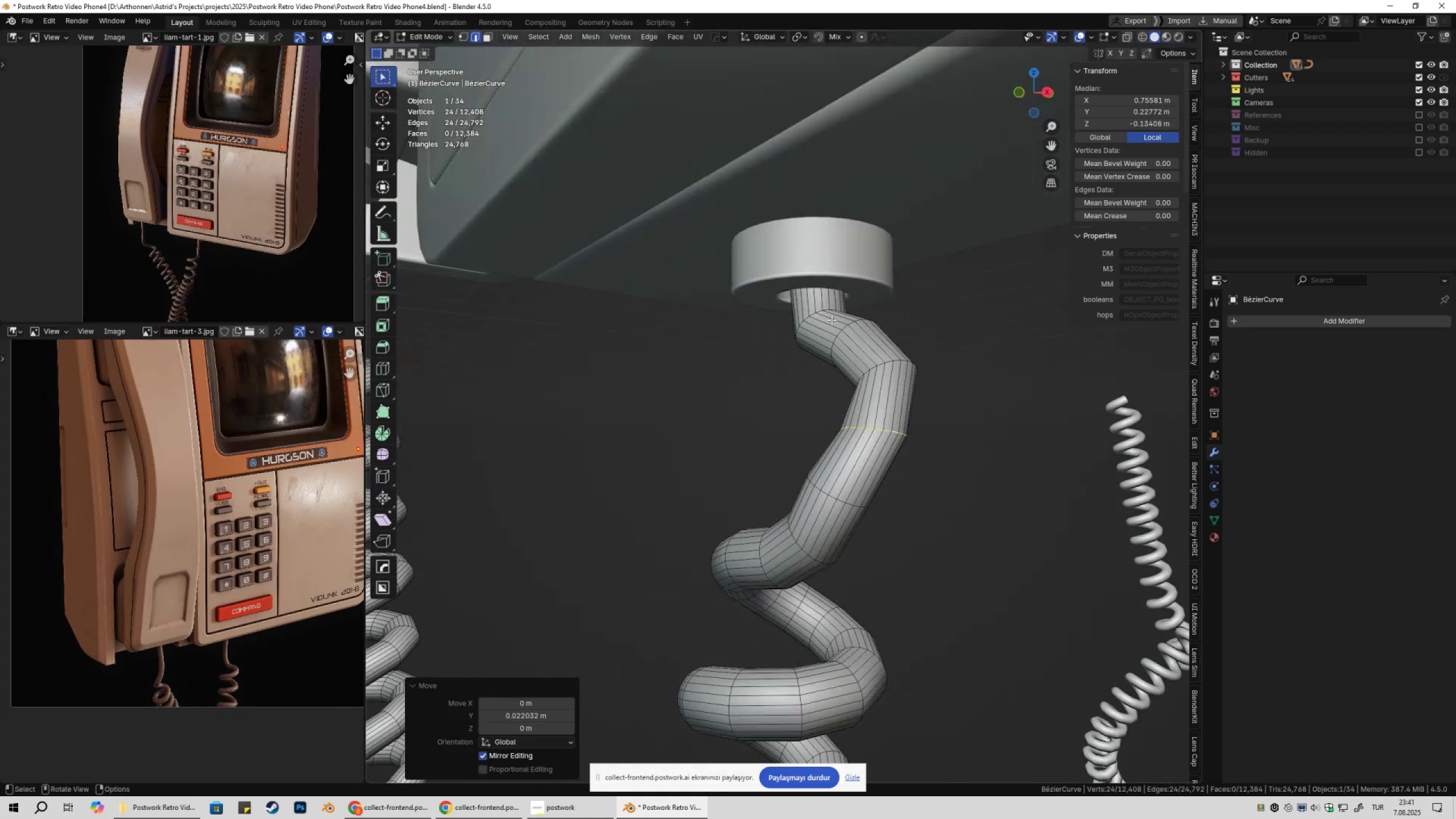 
hold_key(key=AltLeft, duration=0.75)
left_click([813, 313])
 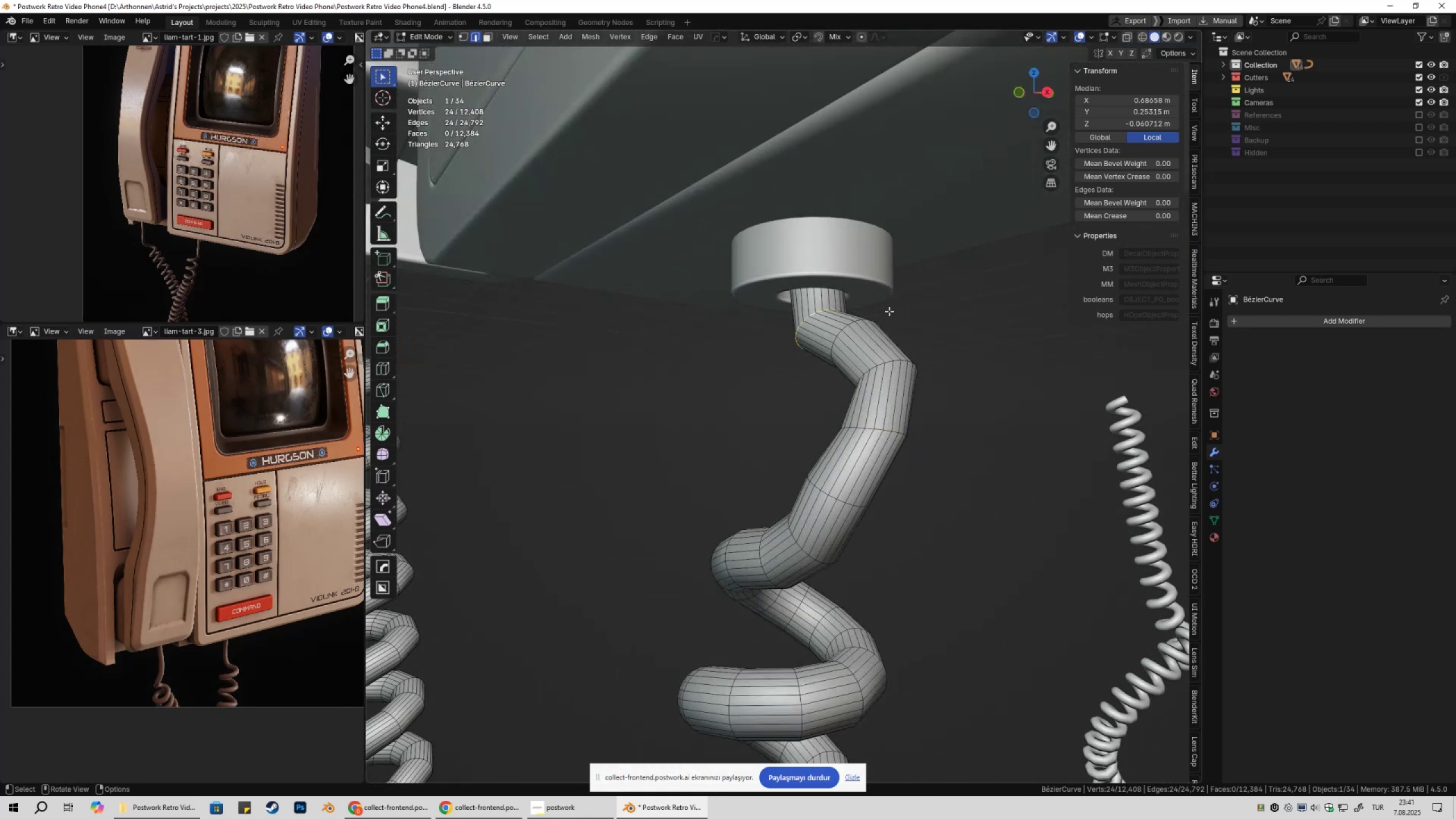 
type(gz)
key(Escape)
 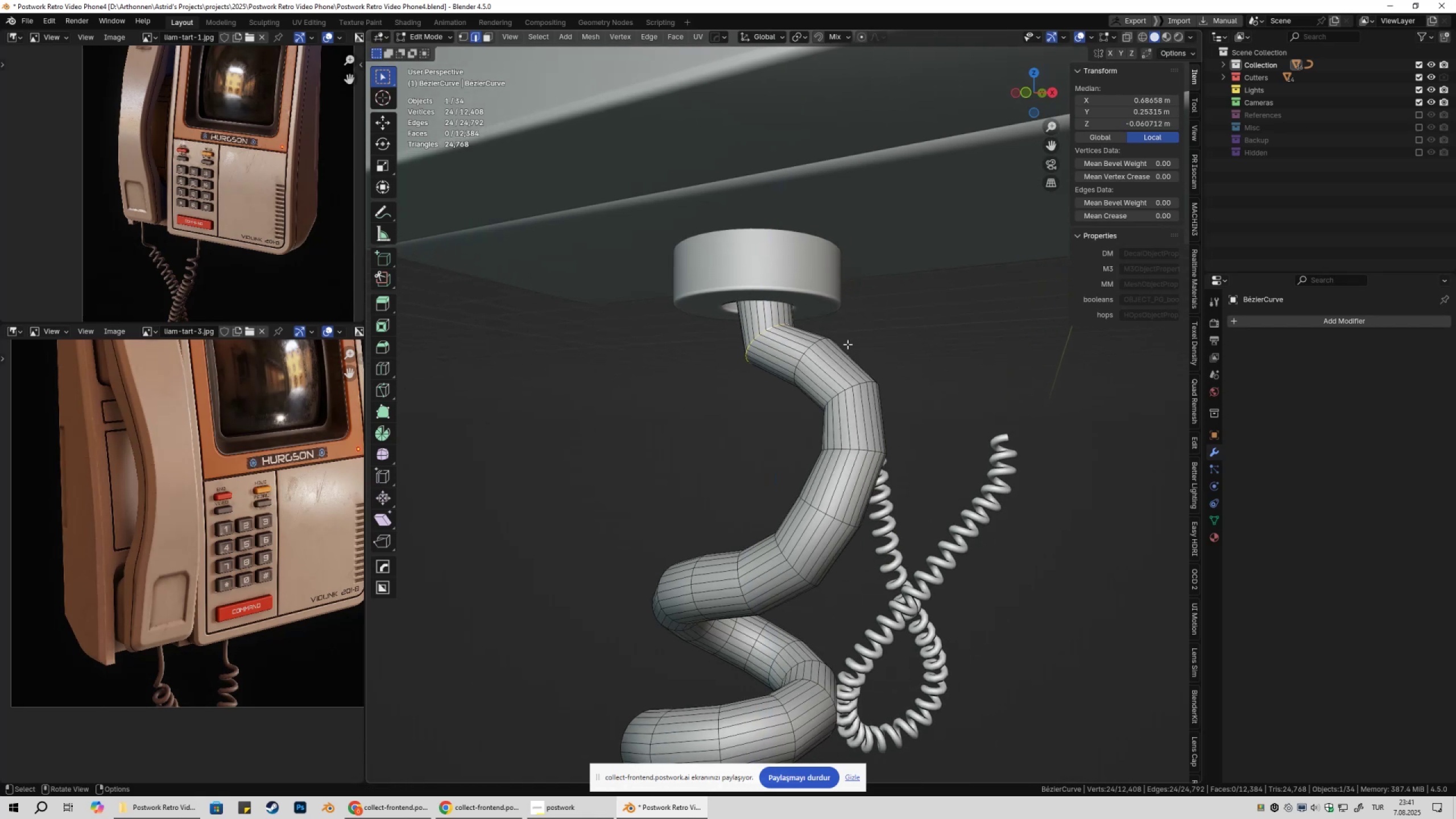 
hold_key(key=AltLeft, duration=0.51)
left_click([812, 345])
 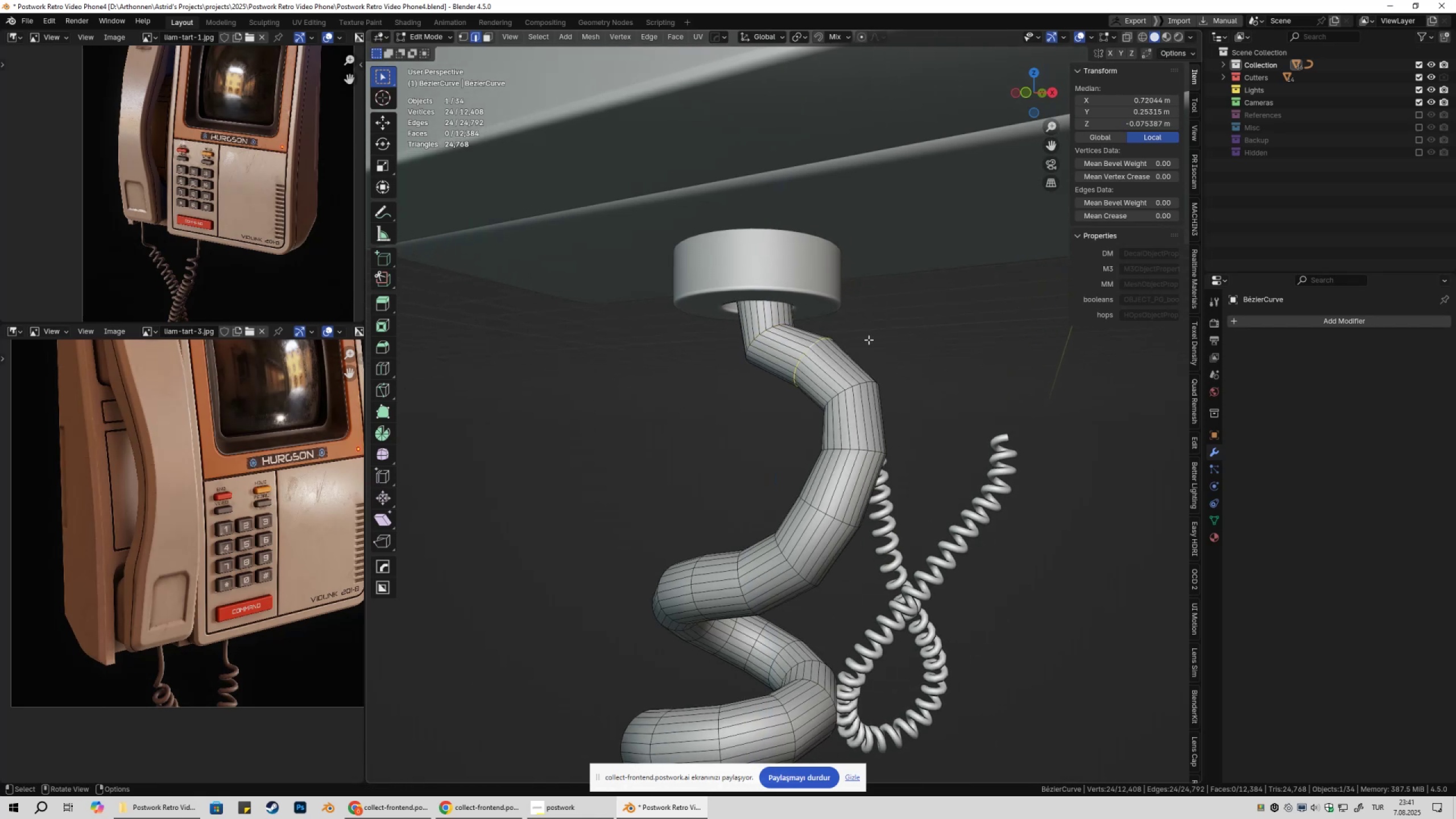 
type(gg)
key(Tab)
 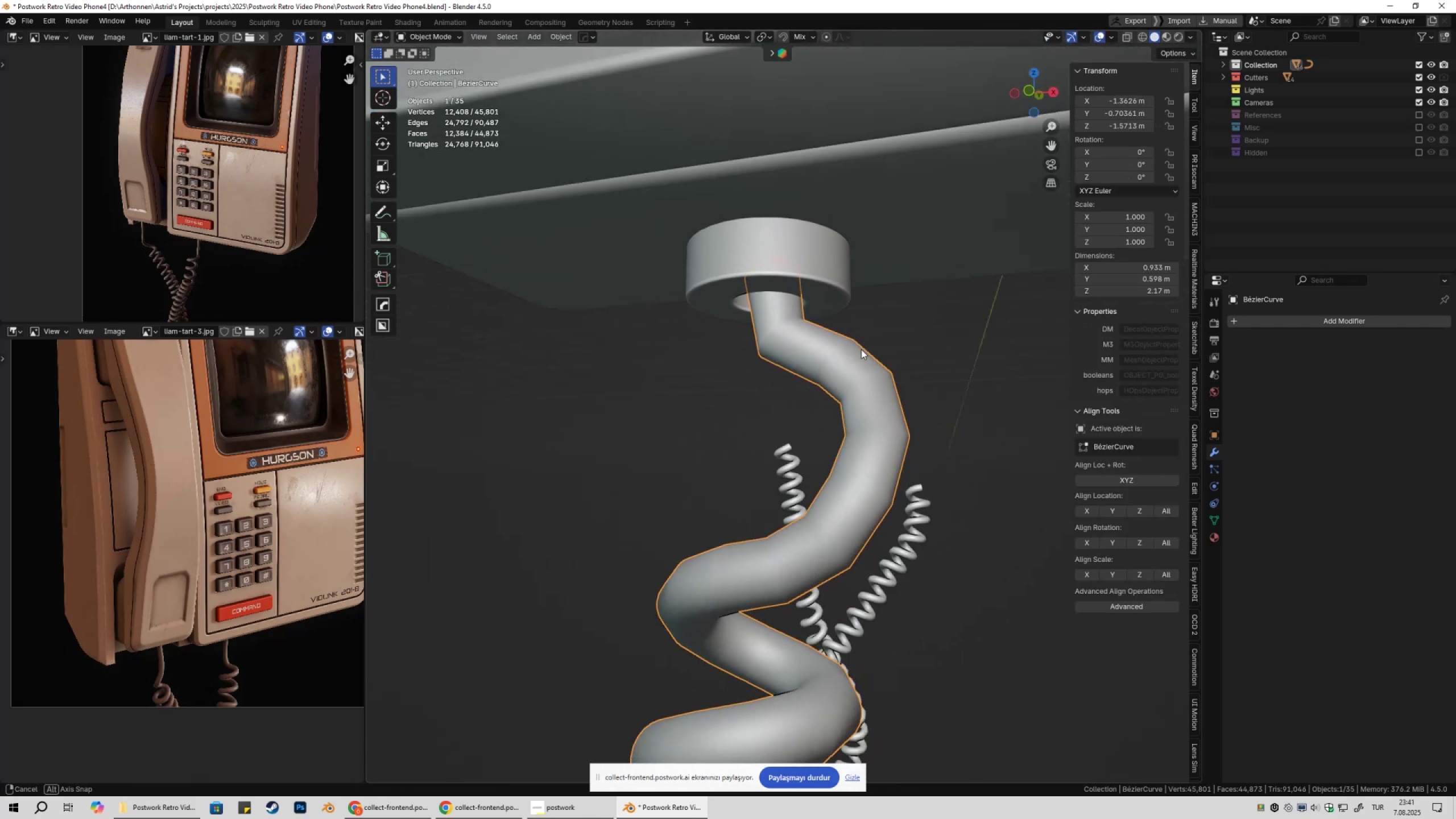 
scroll: coordinate [839, 379], scroll_direction: down, amount: 7.0
 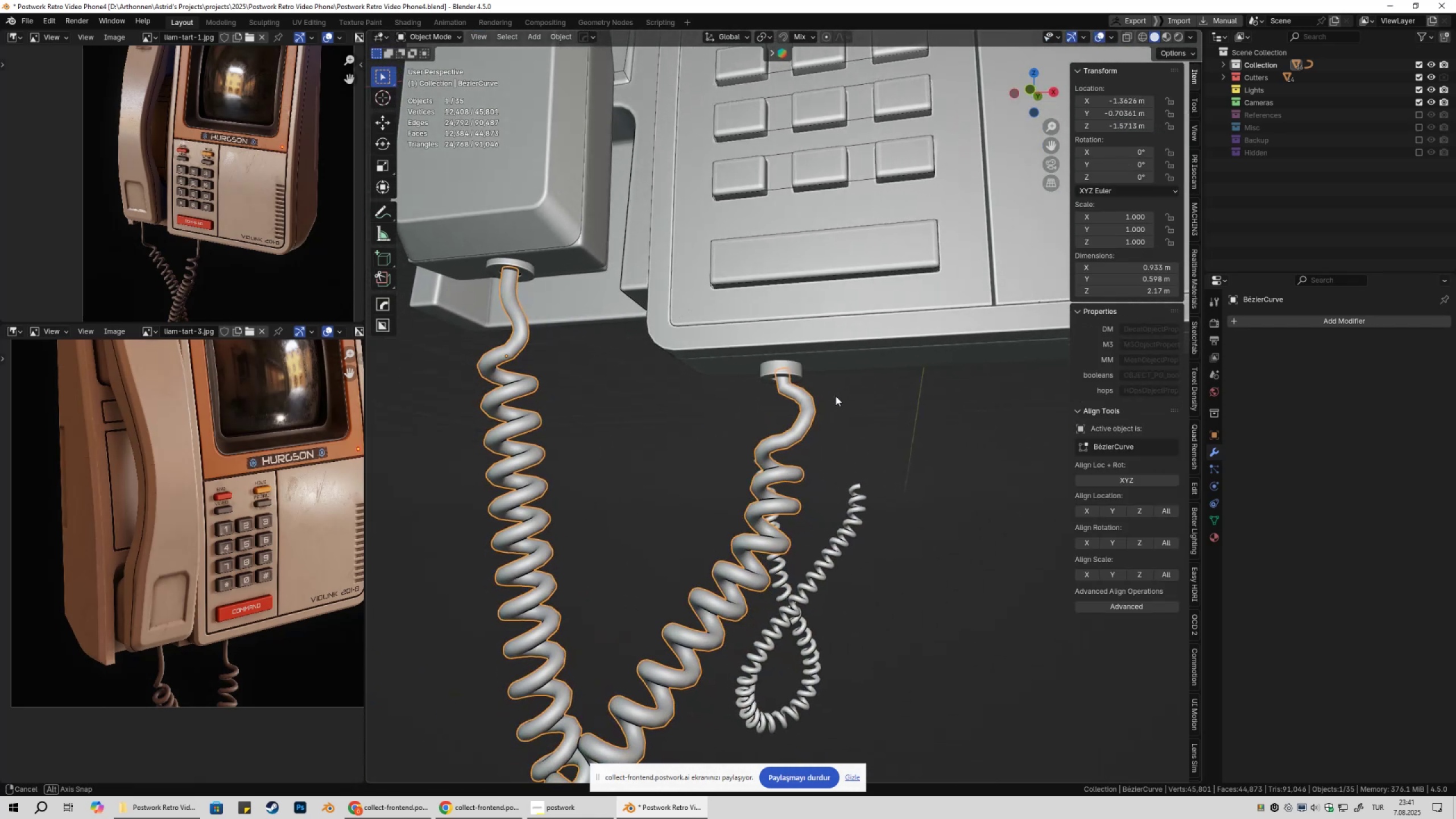 
scroll: coordinate [834, 403], scroll_direction: up, amount: 2.0
 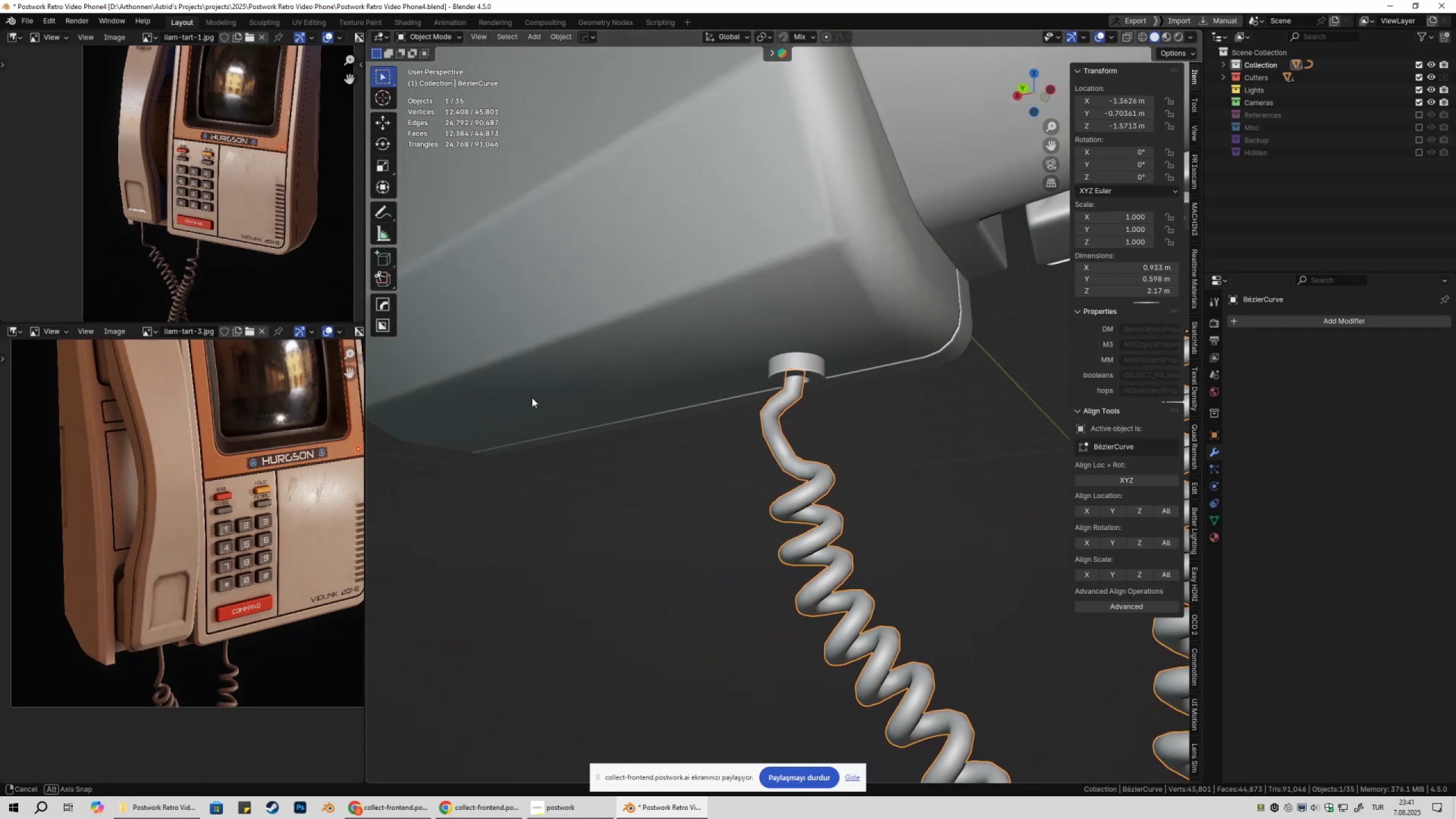 
scroll: coordinate [813, 444], scroll_direction: down, amount: 7.0
 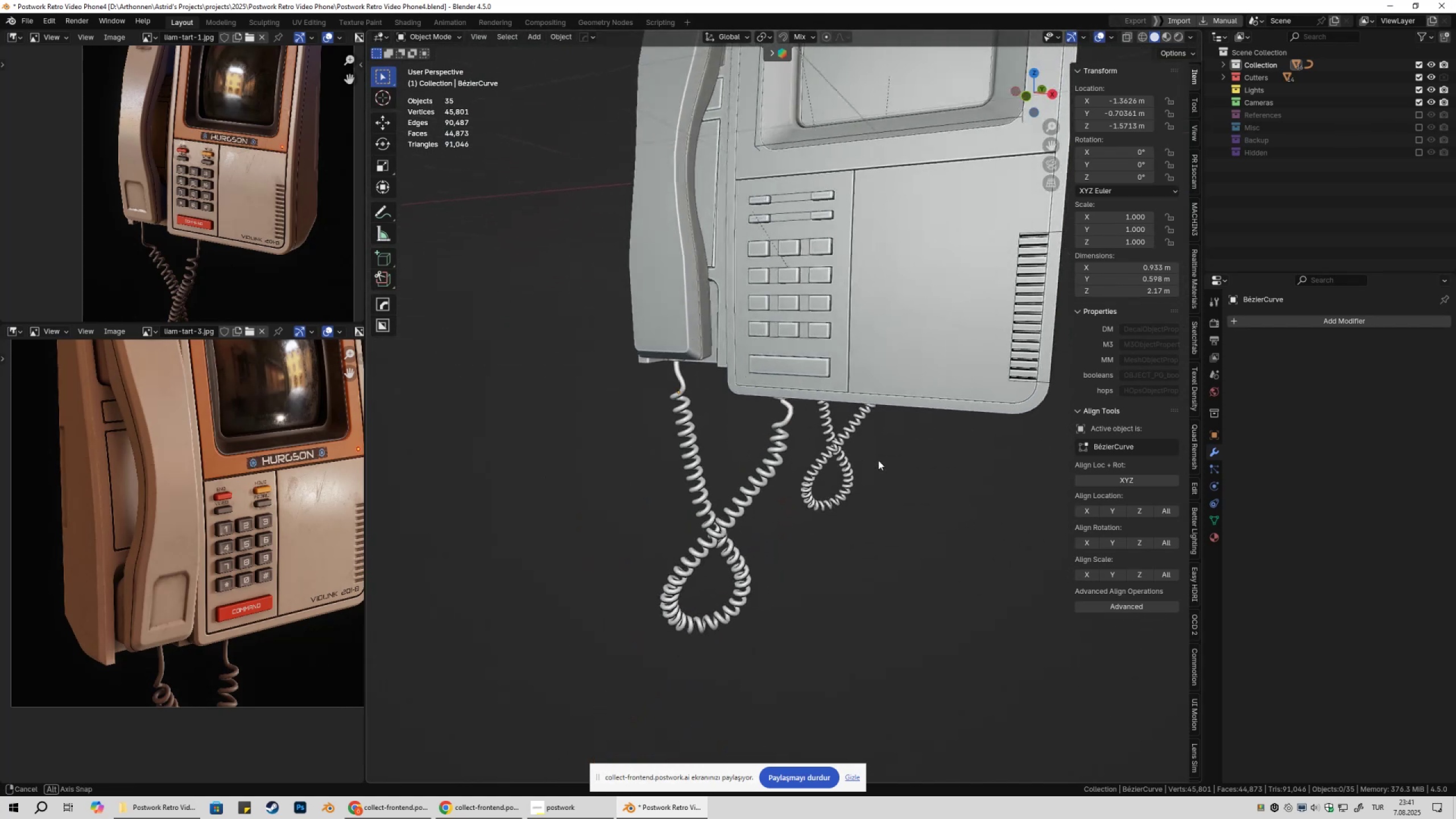 
scroll: coordinate [852, 470], scroll_direction: up, amount: 9.0
 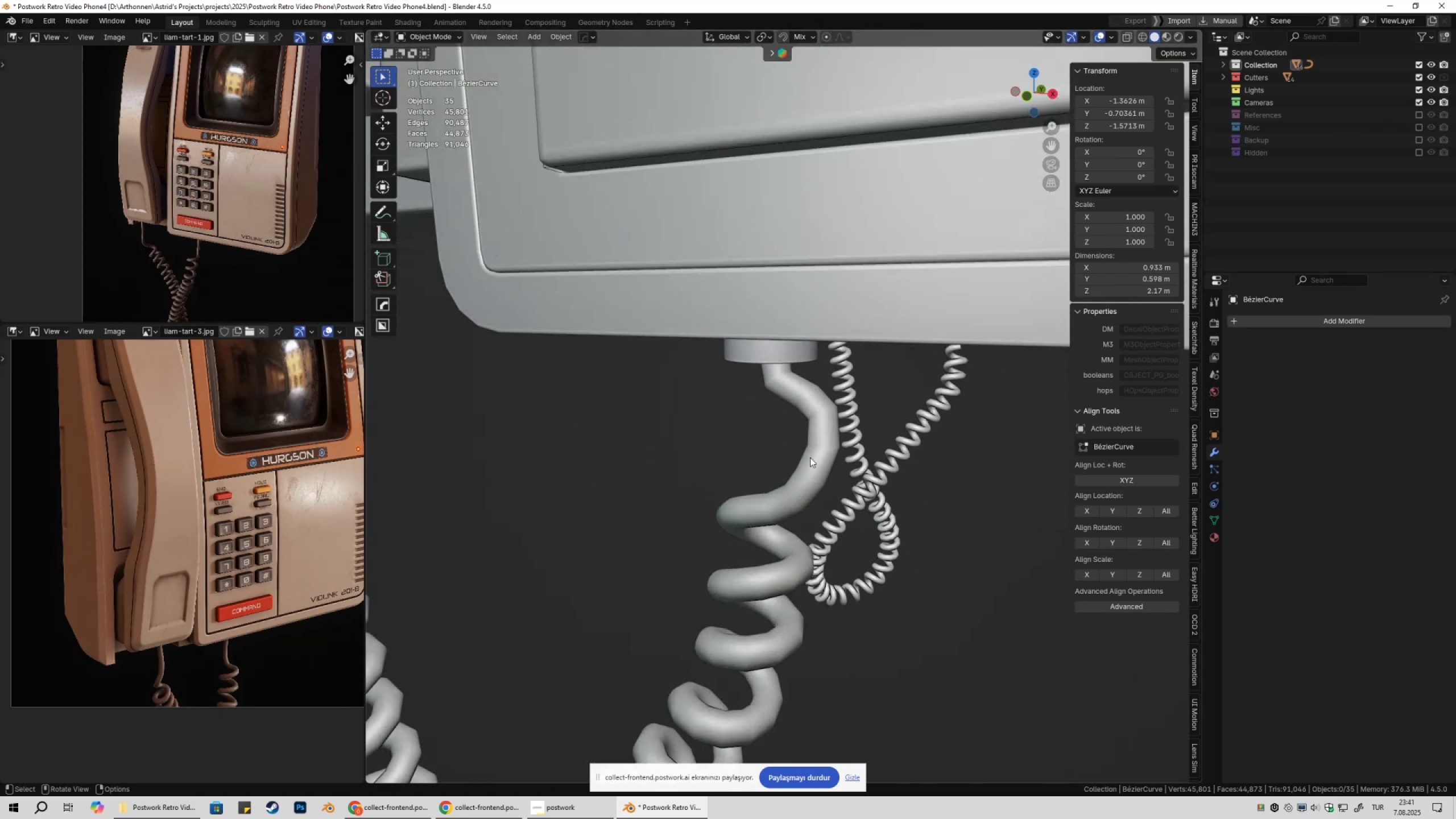 
left_click([810, 457])
 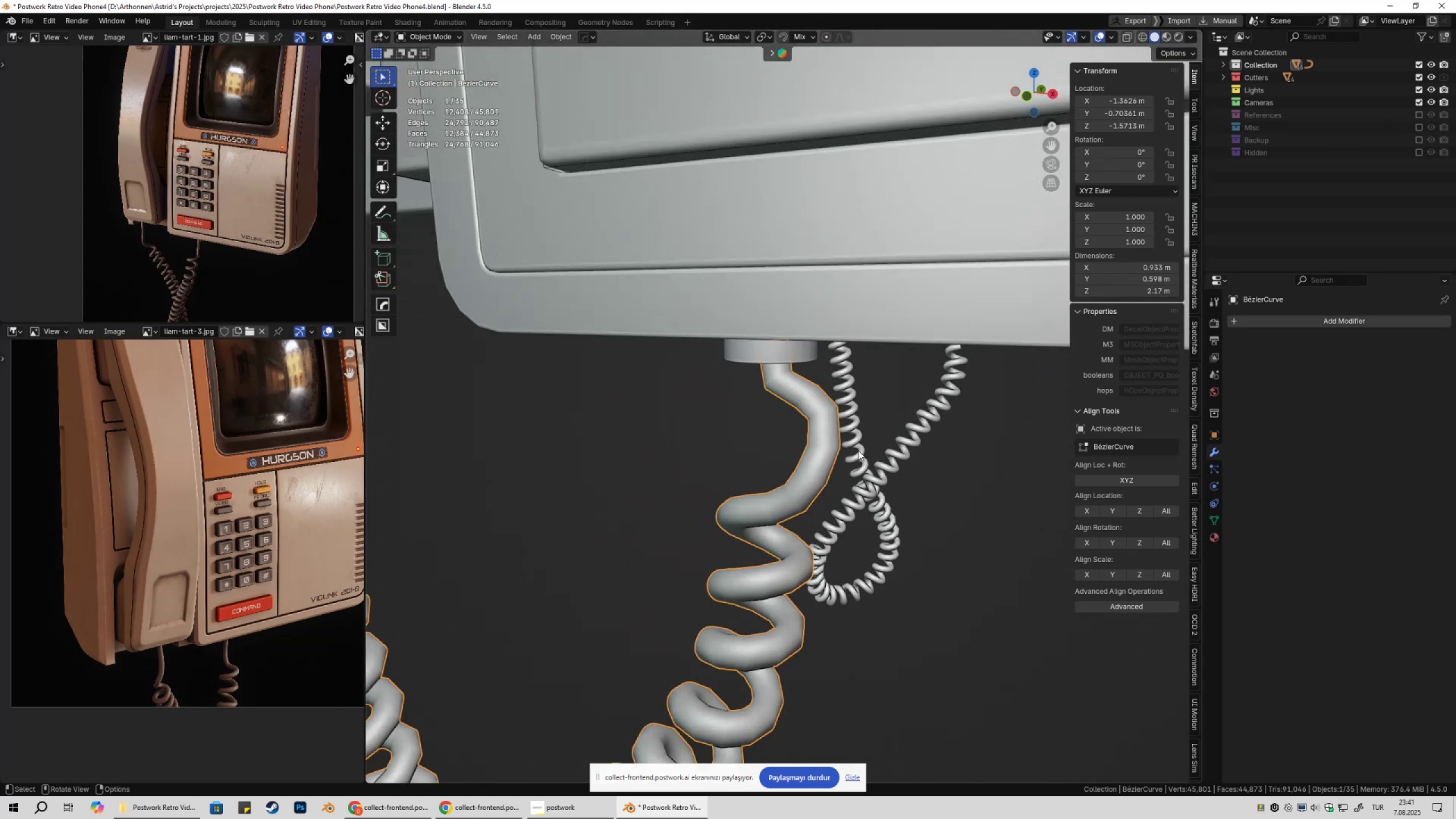 
key(Tab)
 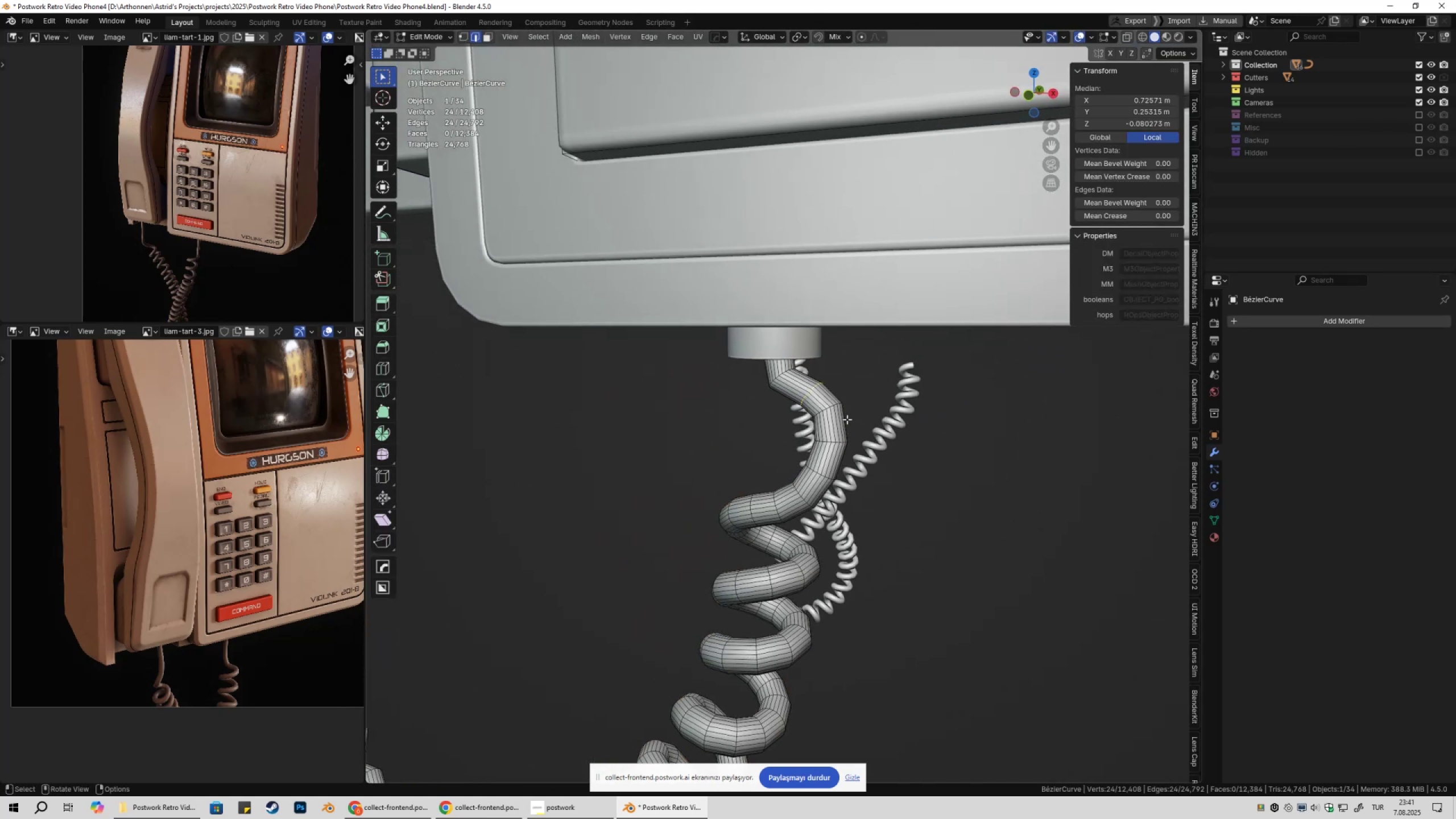 
hold_key(key=AltLeft, duration=0.61)
left_click([833, 403])
 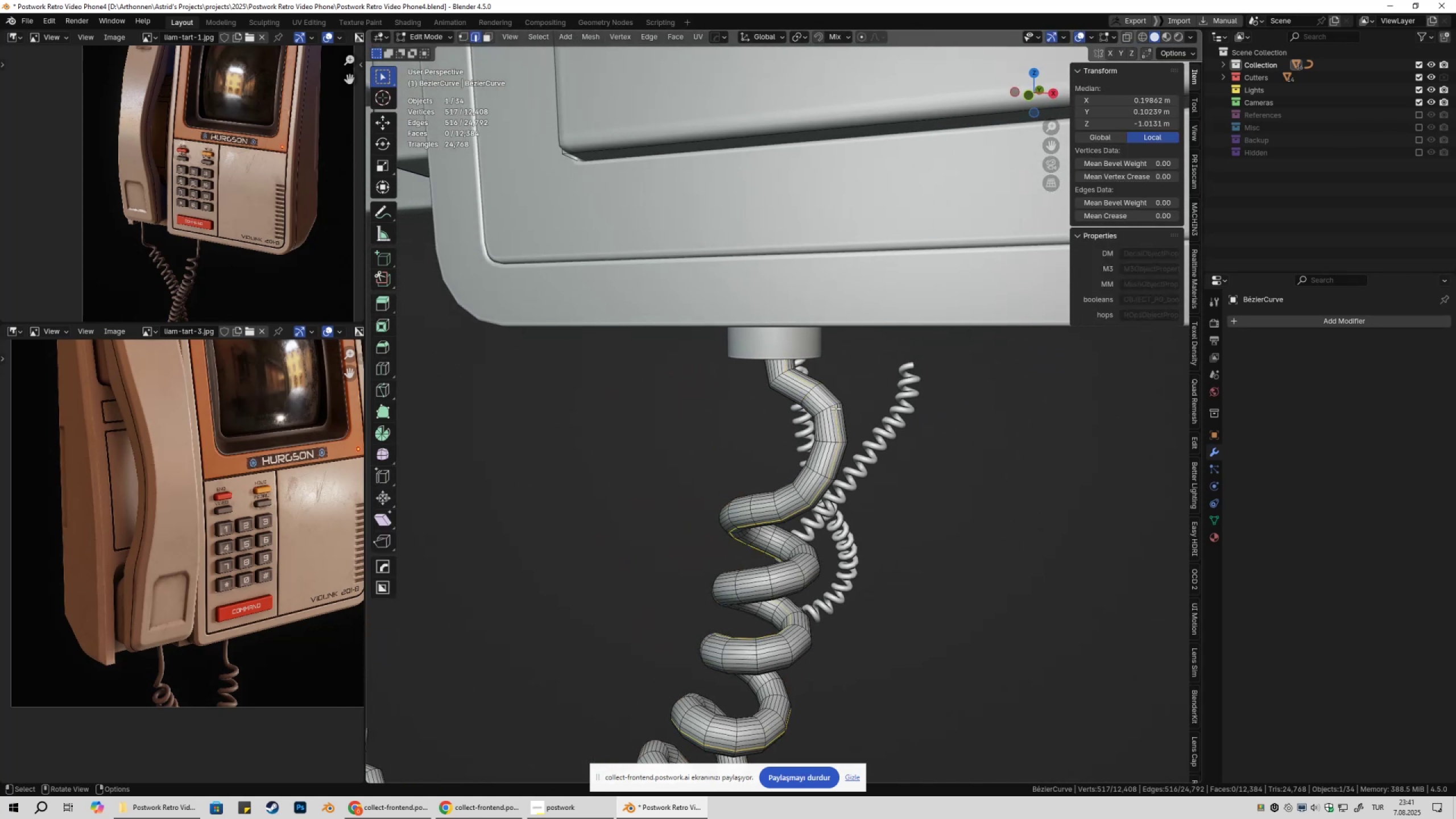 
left_click([835, 408])
 